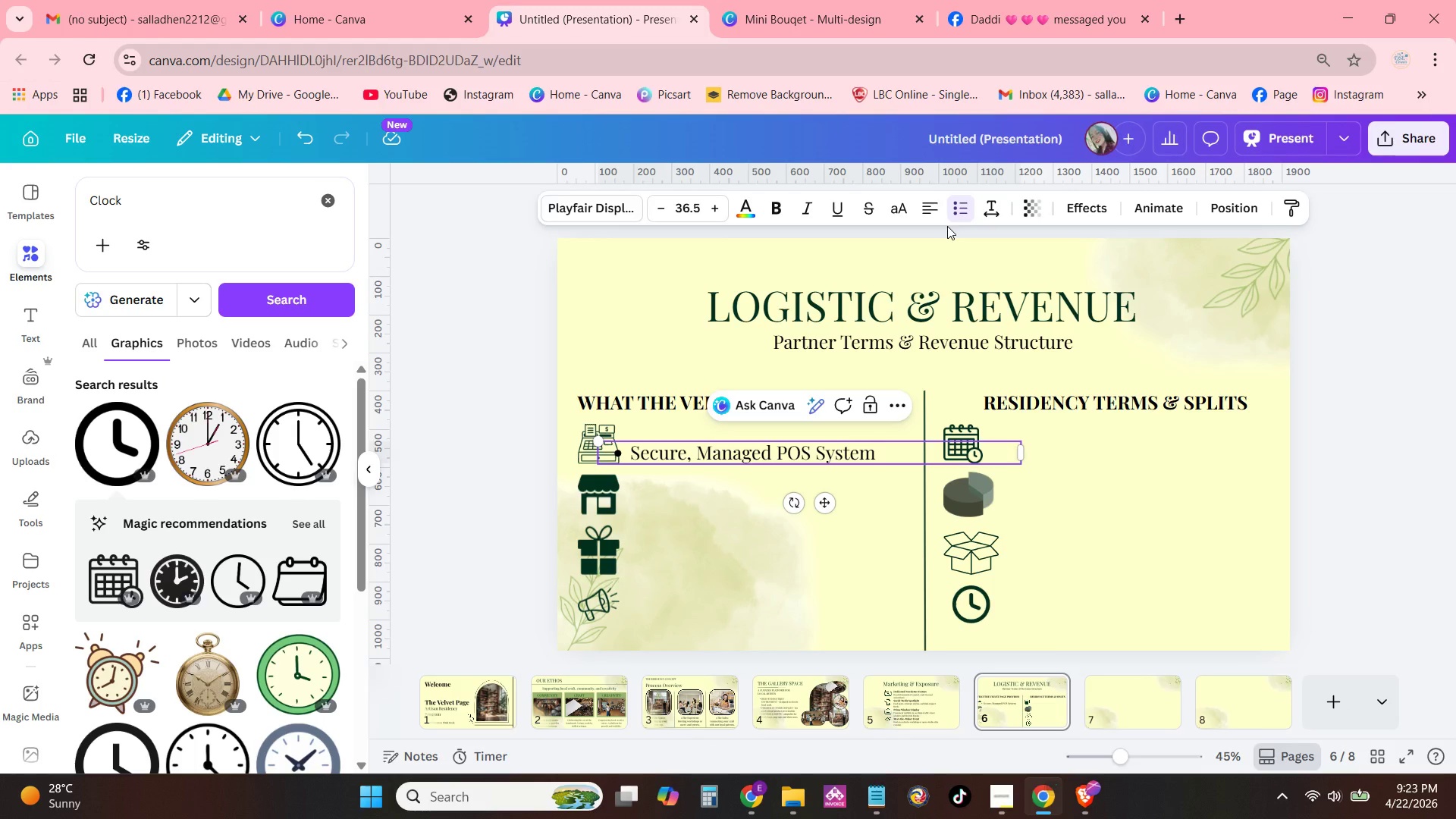 
left_click_drag(start_coordinate=[1027, 452], to_coordinate=[916, 454])
 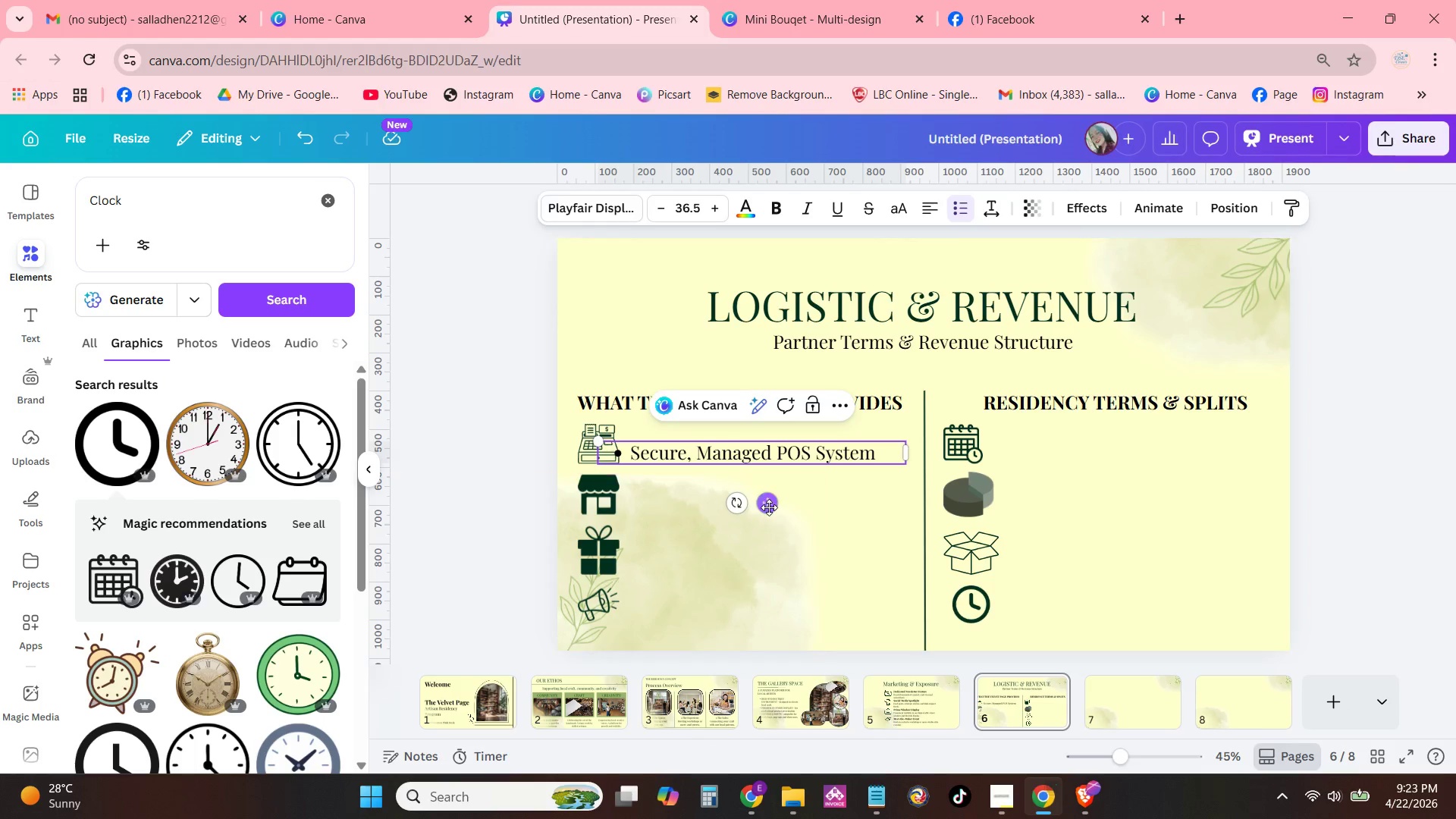 
left_click_drag(start_coordinate=[768, 507], to_coordinate=[792, 497])
 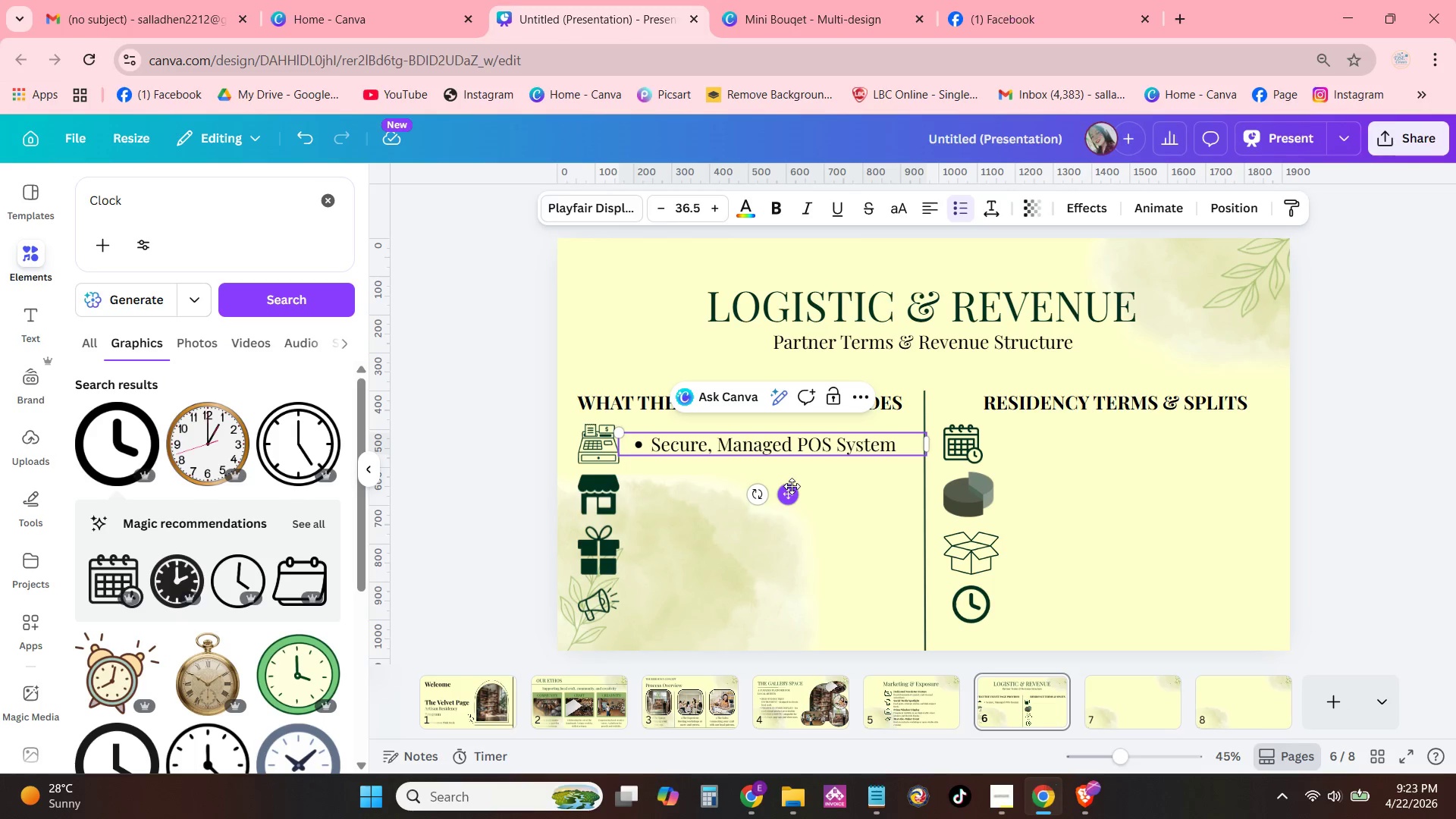 
key(Control+C)
 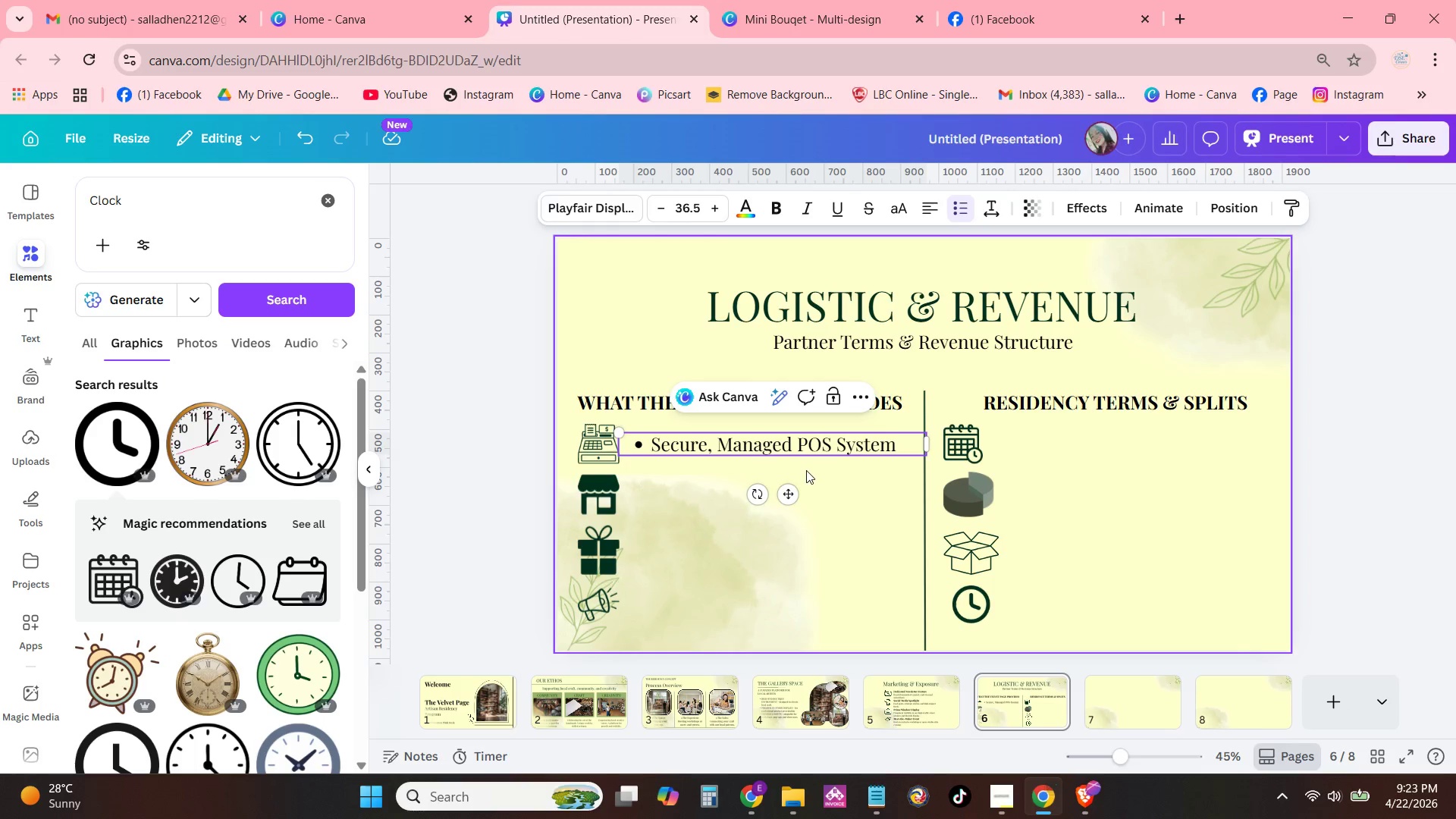 
key(Control+V)
 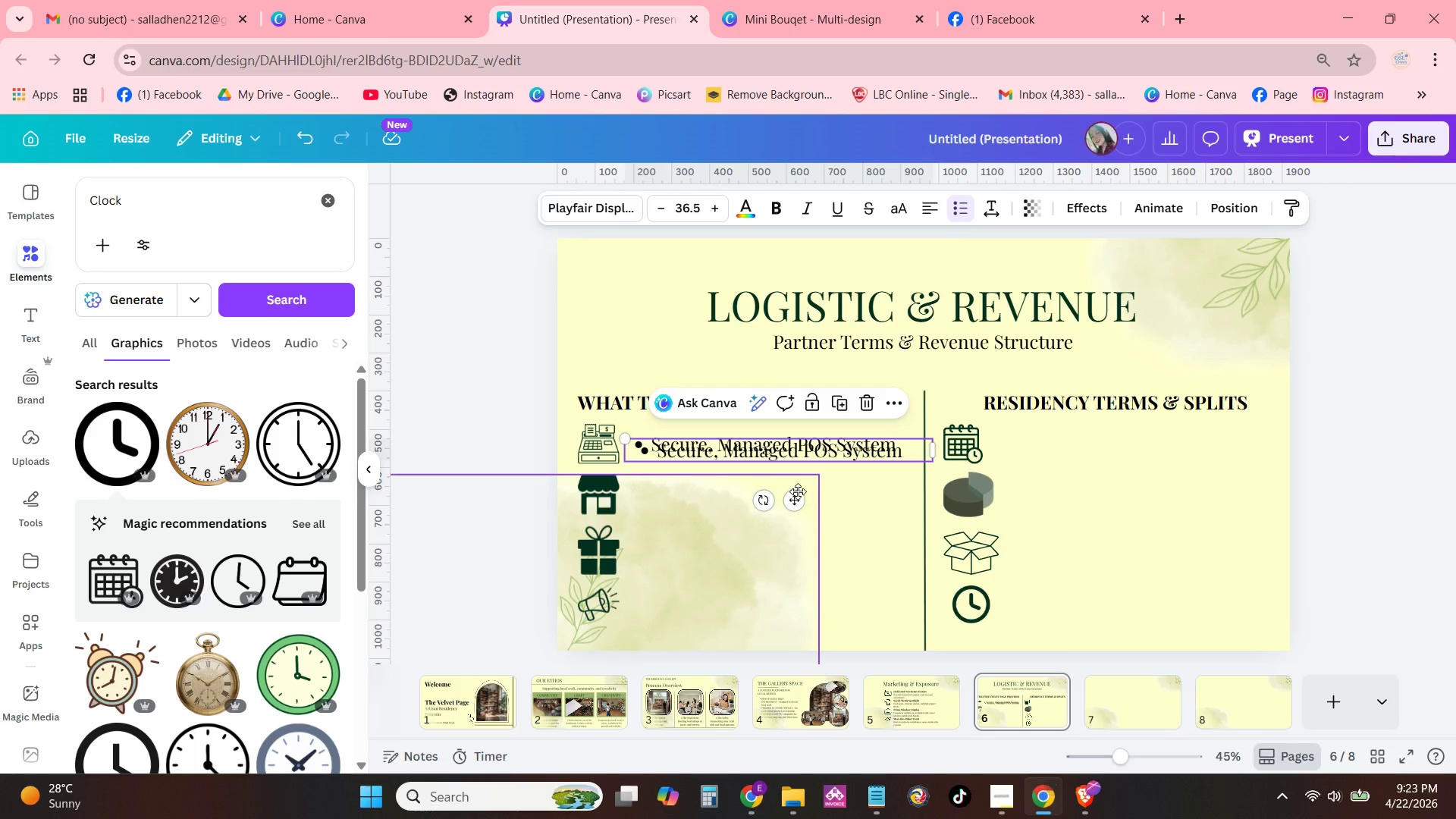 
left_click_drag(start_coordinate=[792, 500], to_coordinate=[792, 545])
 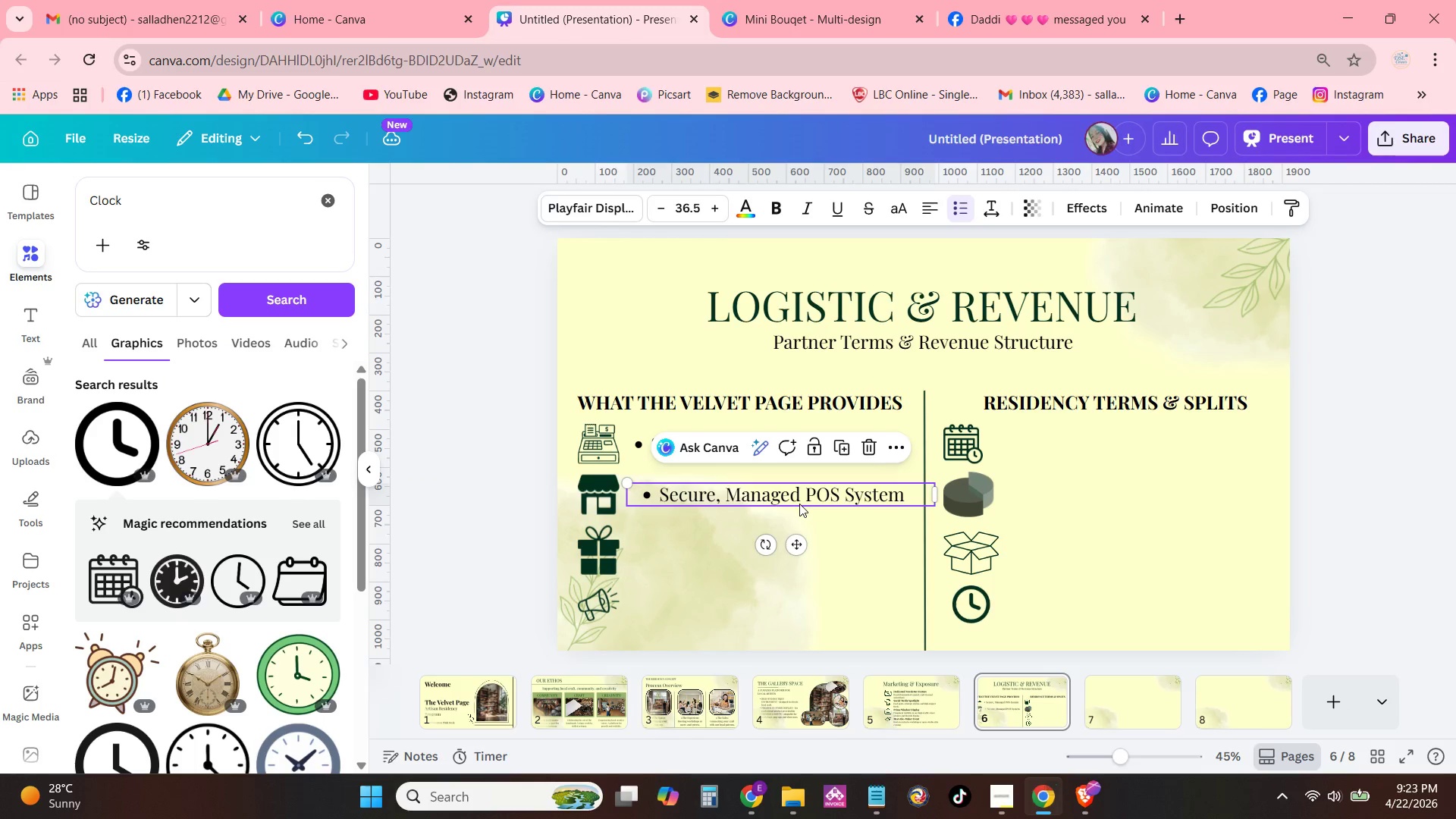 
left_click([799, 504])
 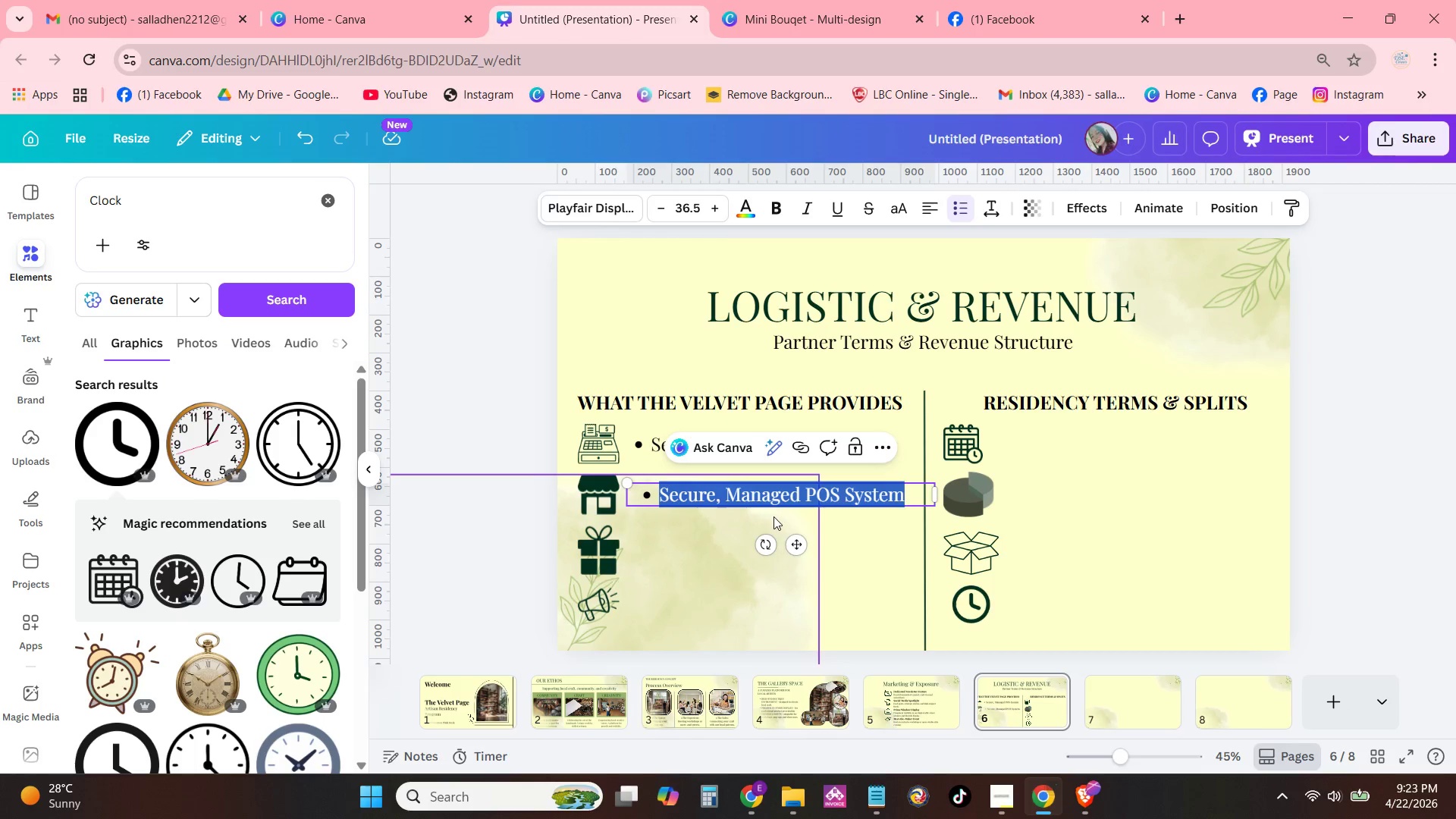 
left_click_drag(start_coordinate=[792, 544], to_coordinate=[786, 546])
 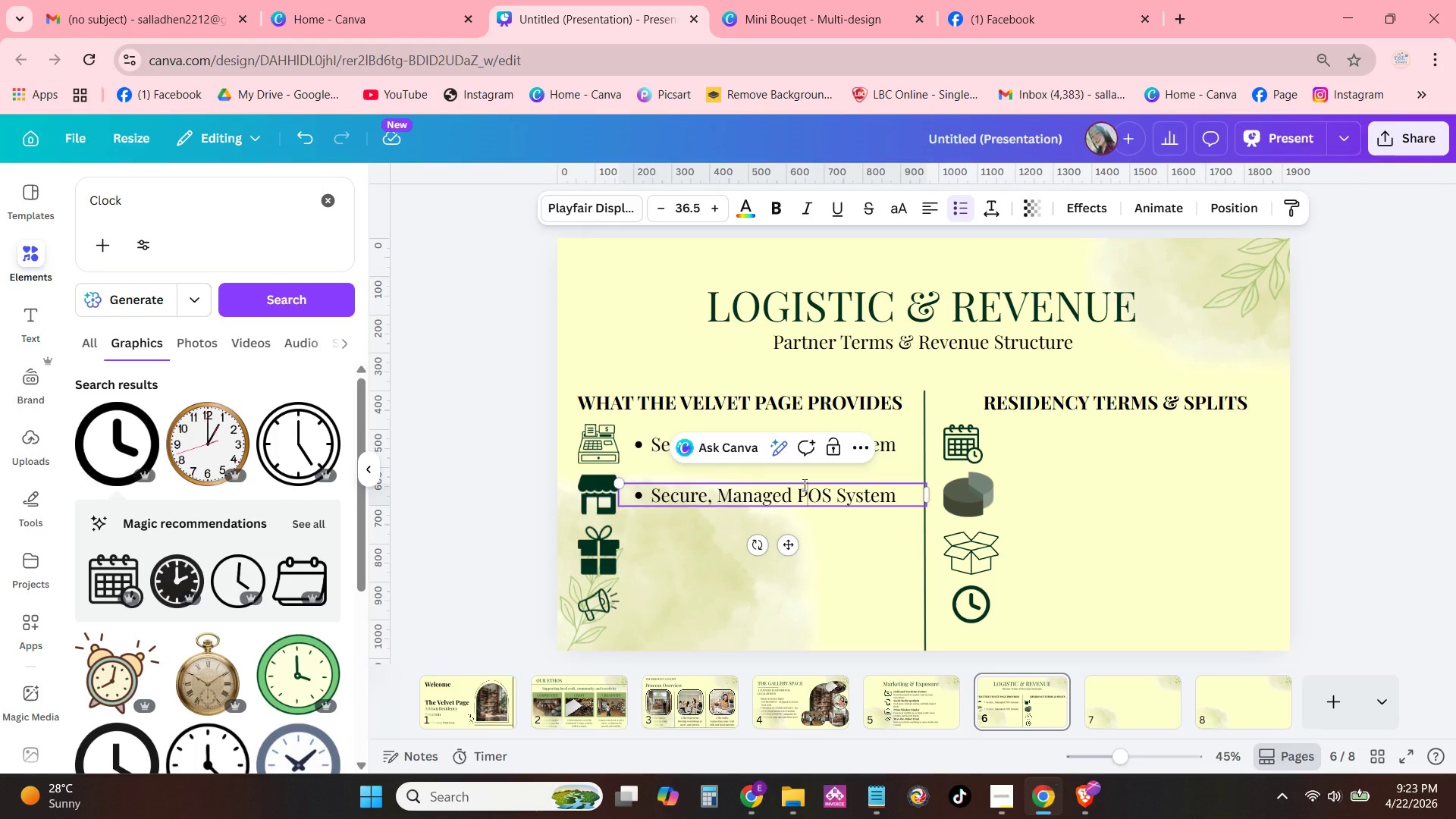 
double_click([803, 485])
 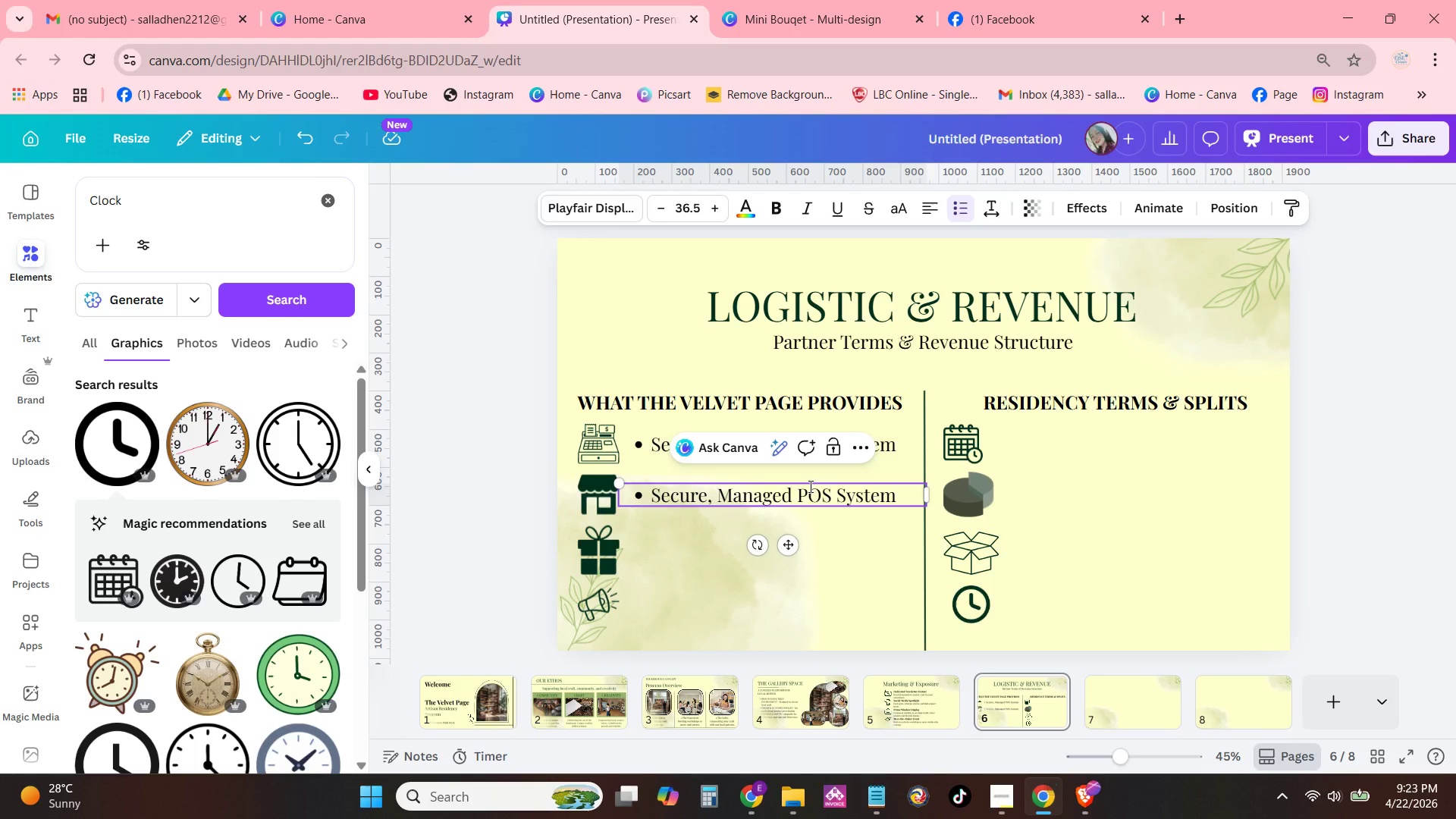 
double_click([809, 486])
 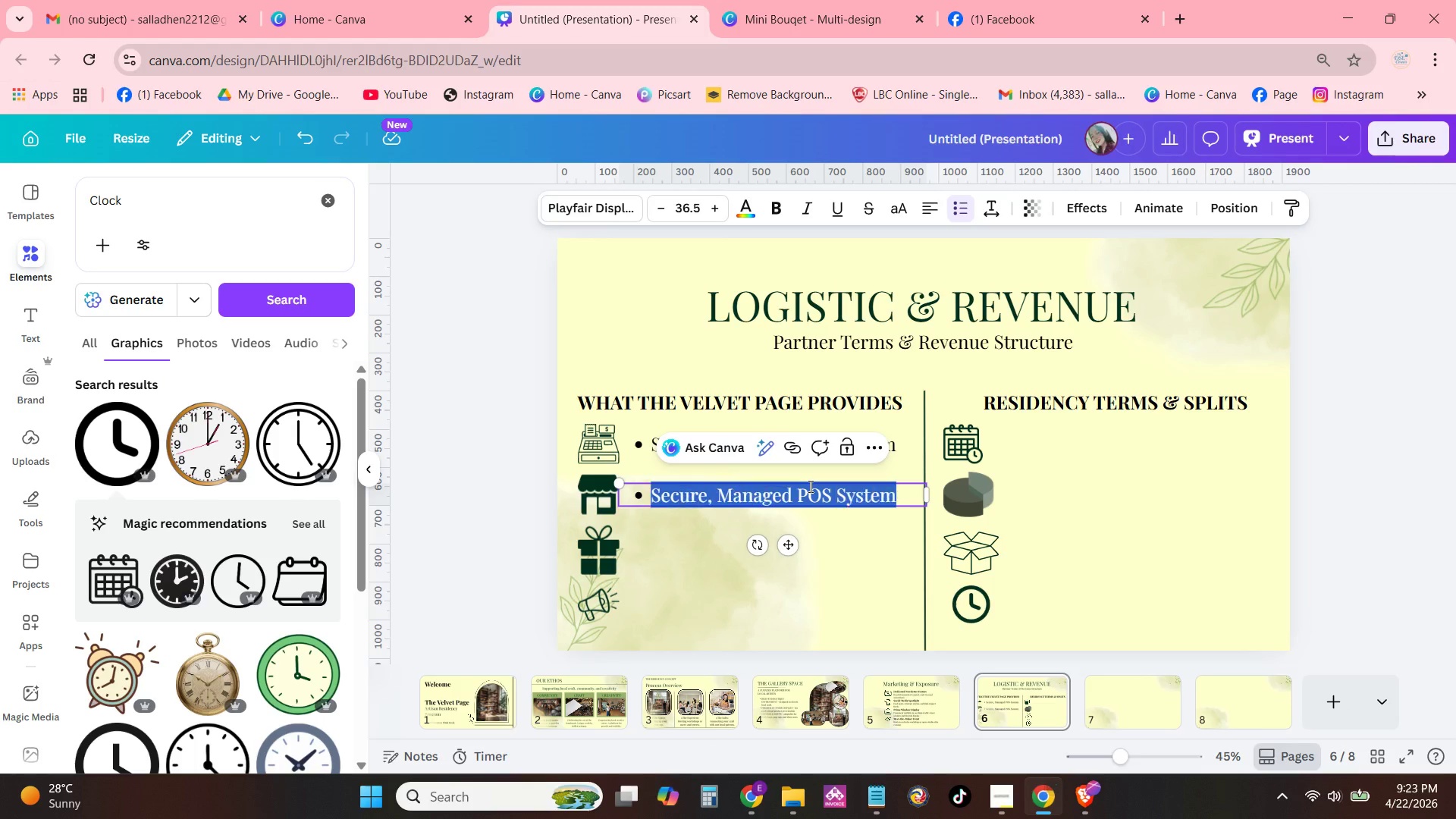 
triple_click([809, 486])
 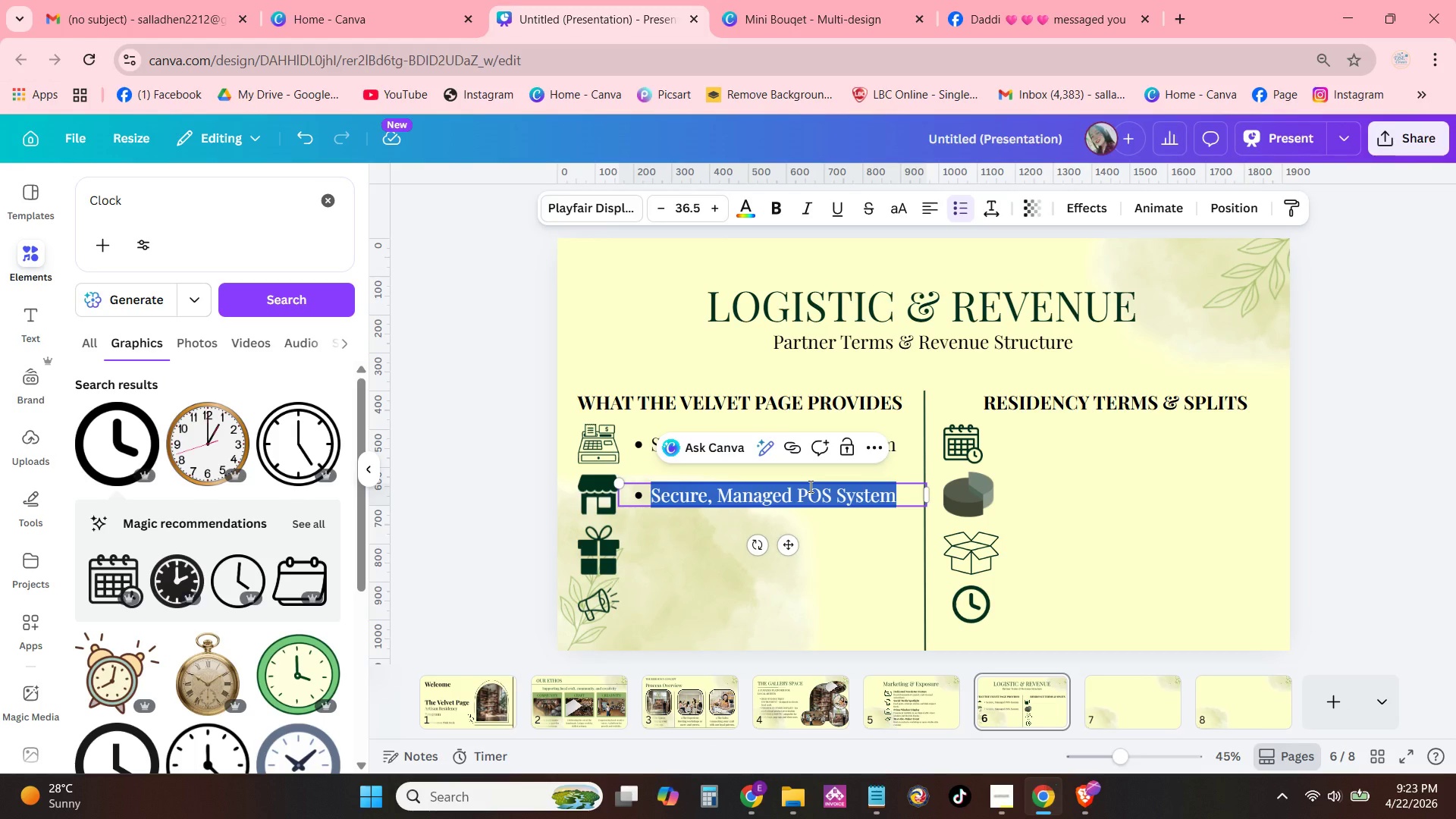 
type(DEdicated Pop-up Retail Sa)
key(Backspace)
type(pace)
 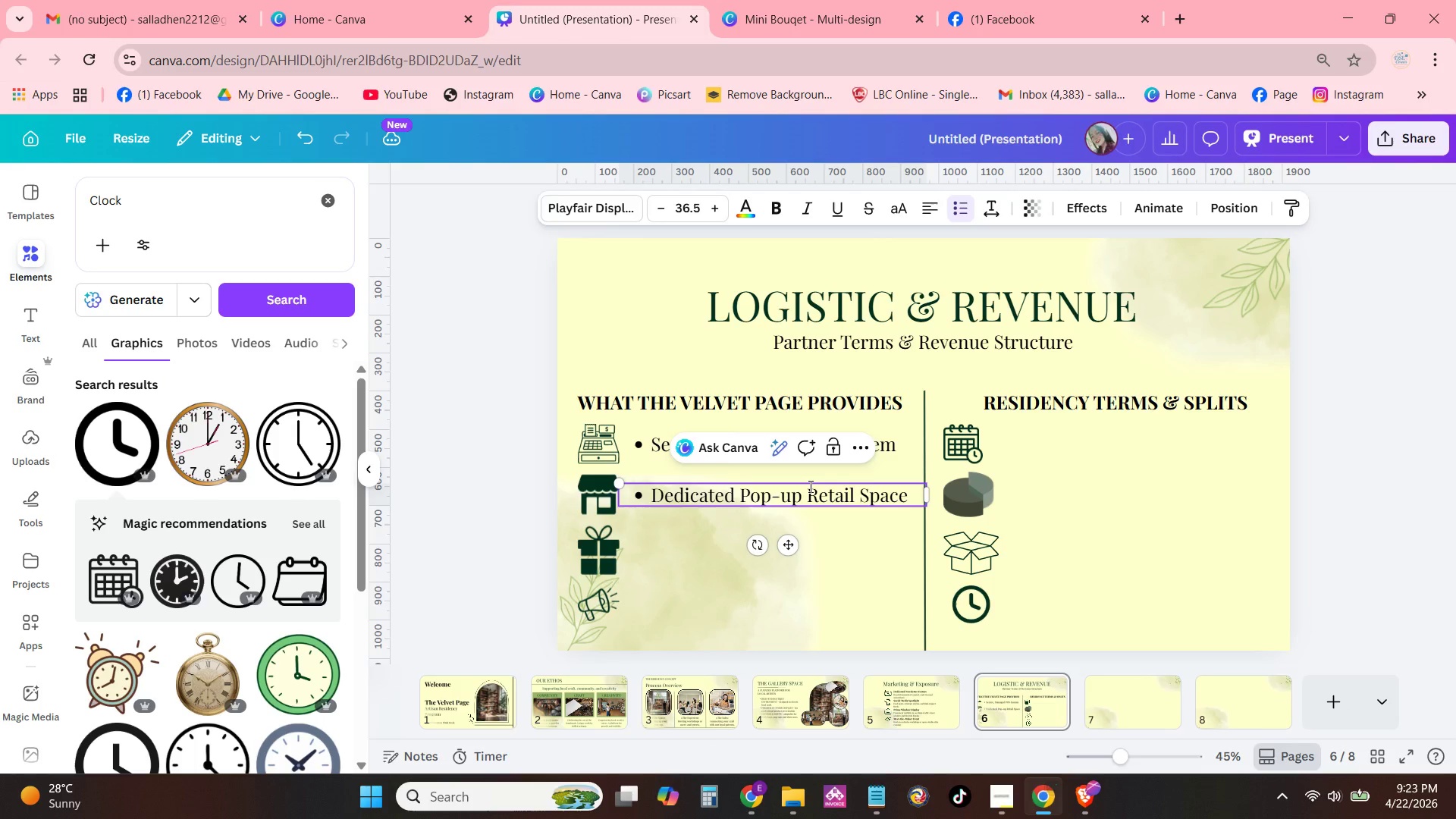 
double_click([864, 498])
 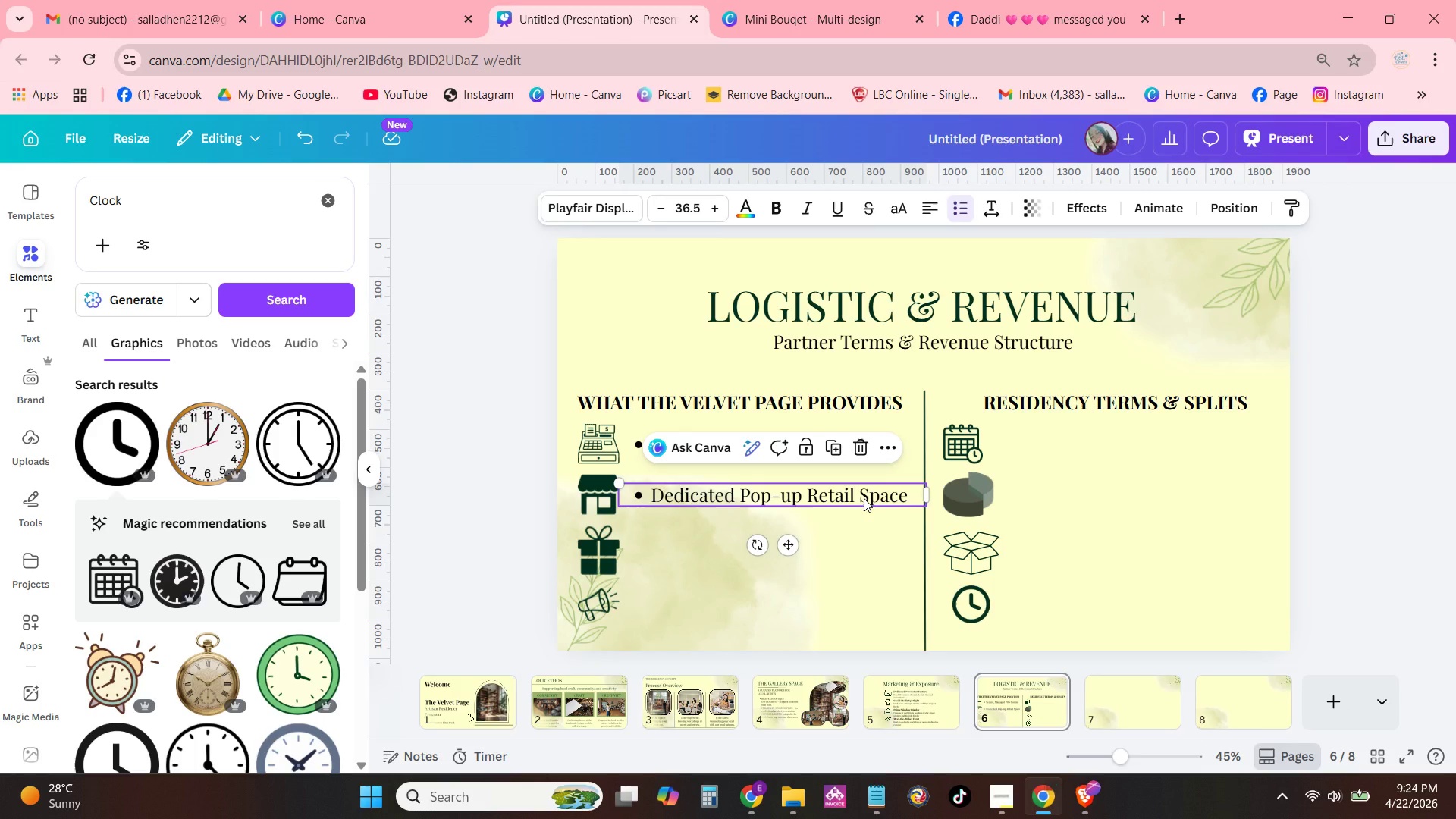 
key(Control+C)
 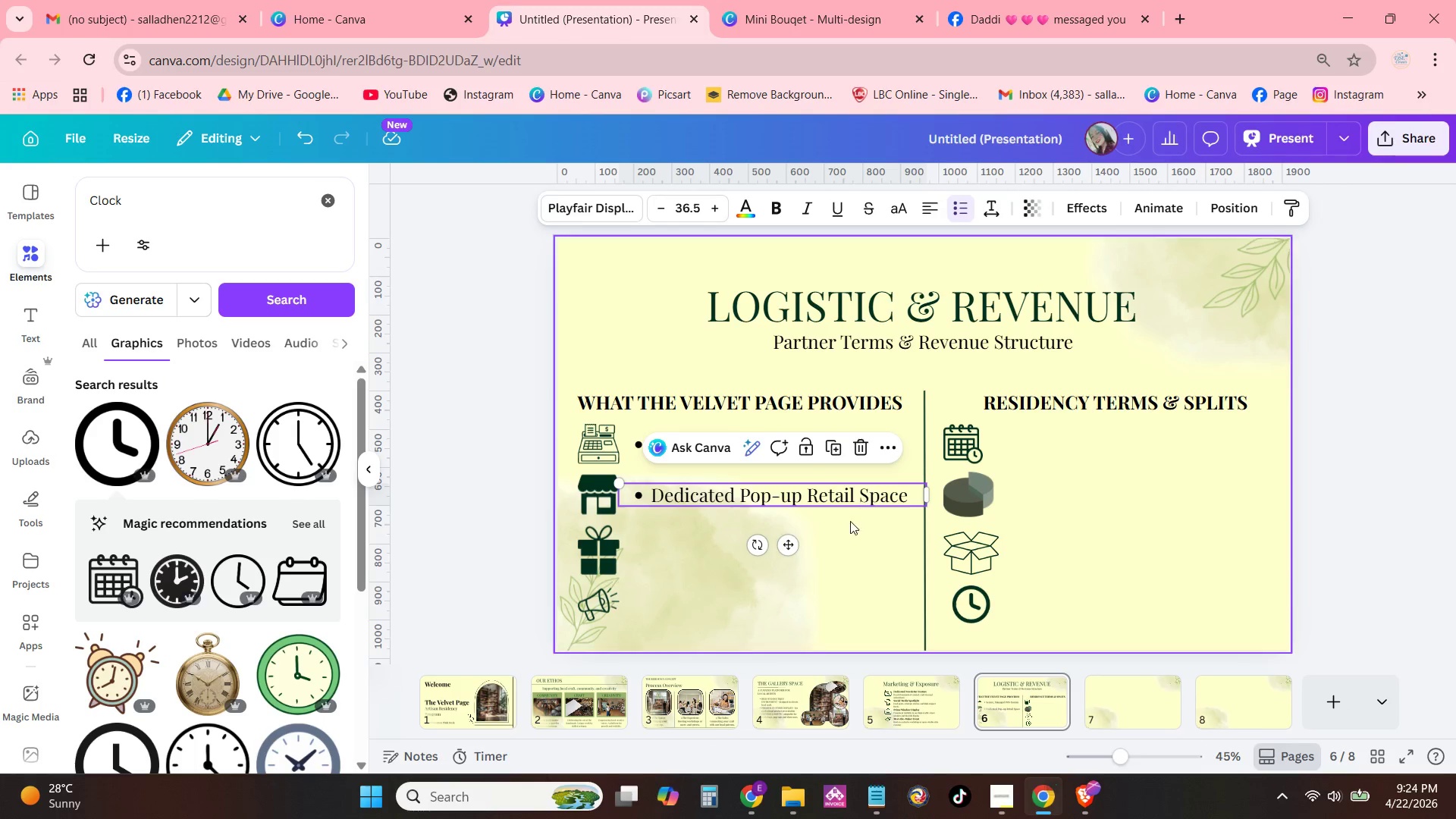 
key(Control+V)
 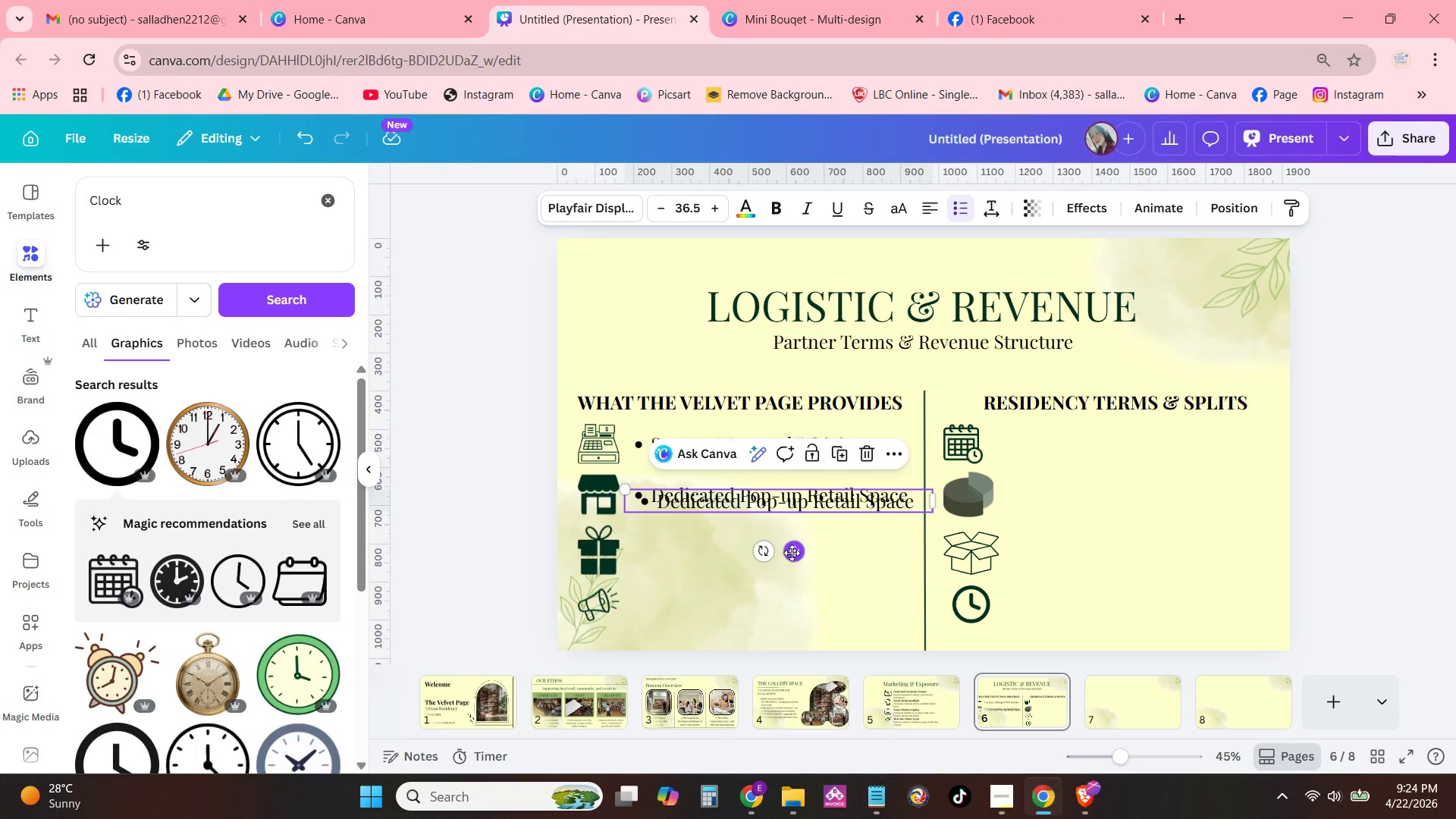 
left_click_drag(start_coordinate=[792, 555], to_coordinate=[788, 607])
 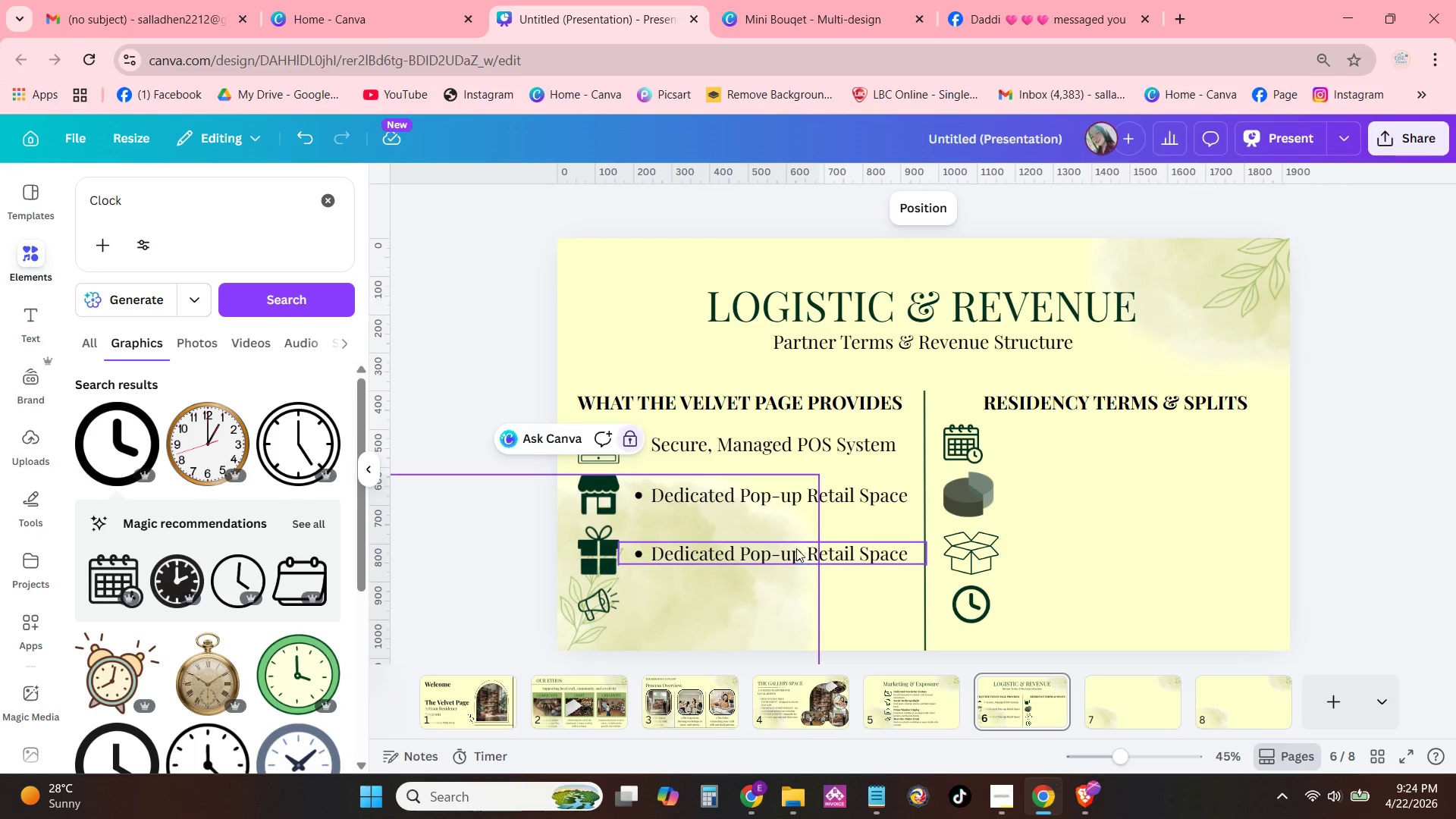 
double_click([796, 548])
 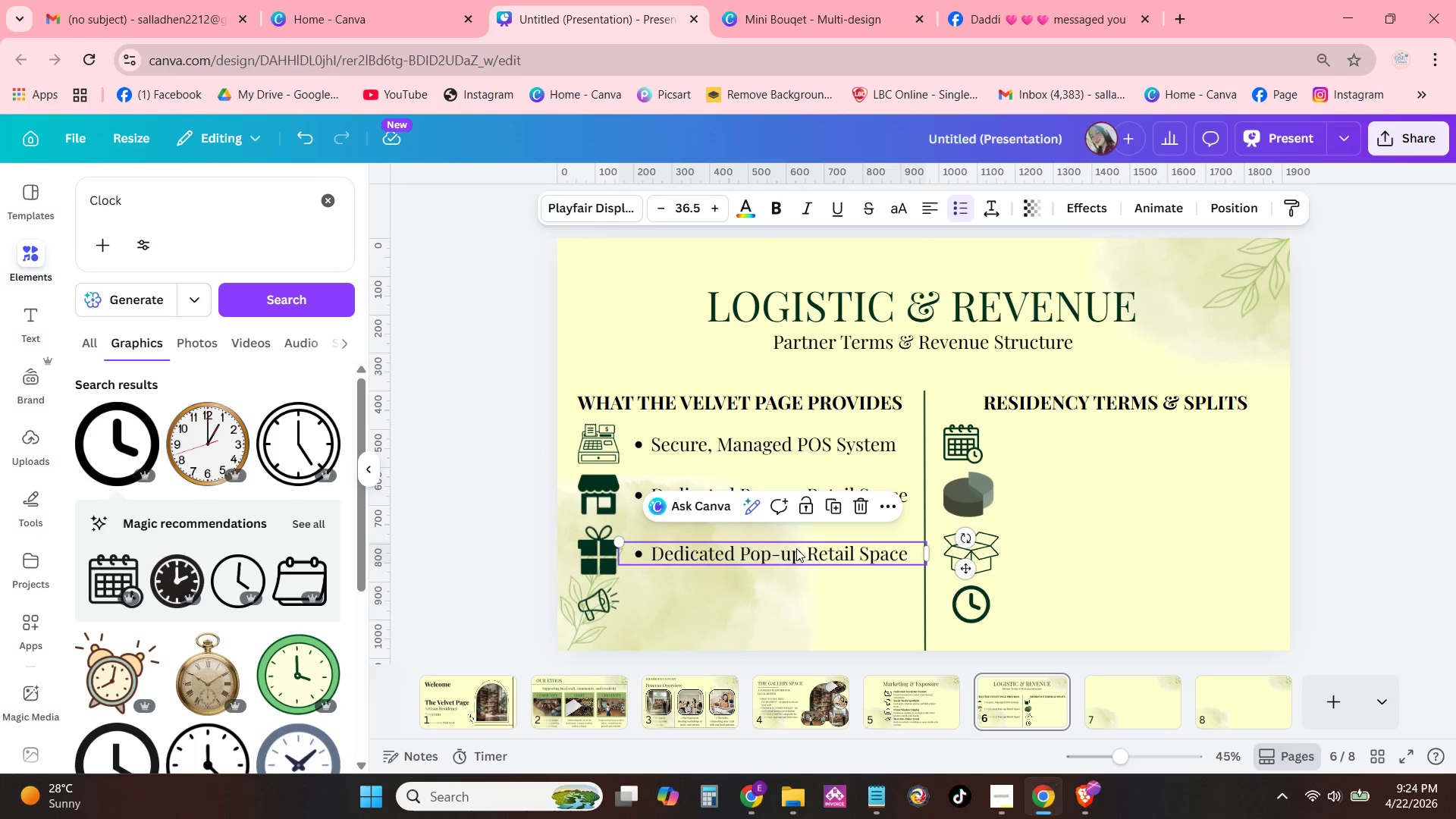 
triple_click([796, 548])
 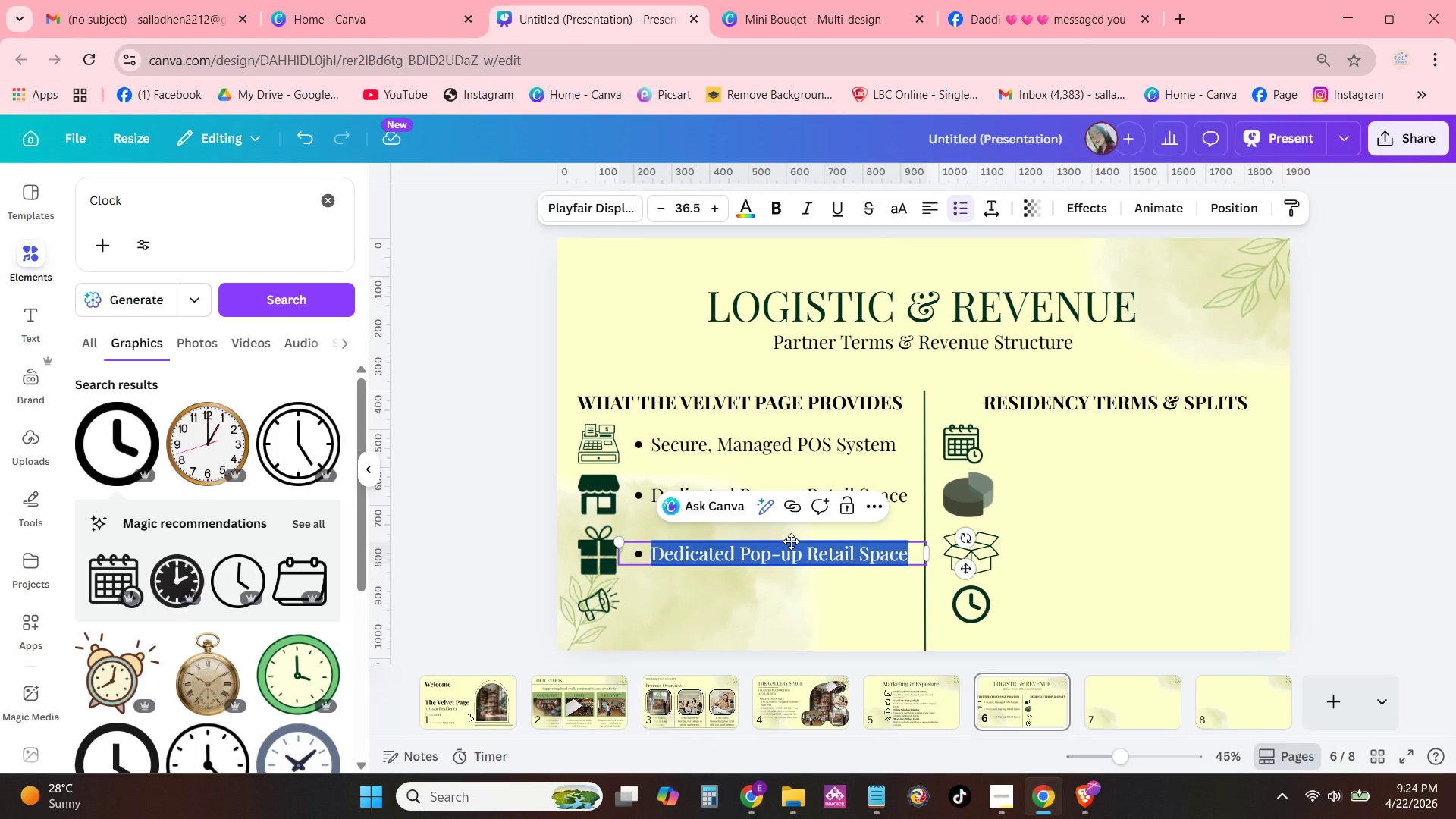 
wait(5.42)
 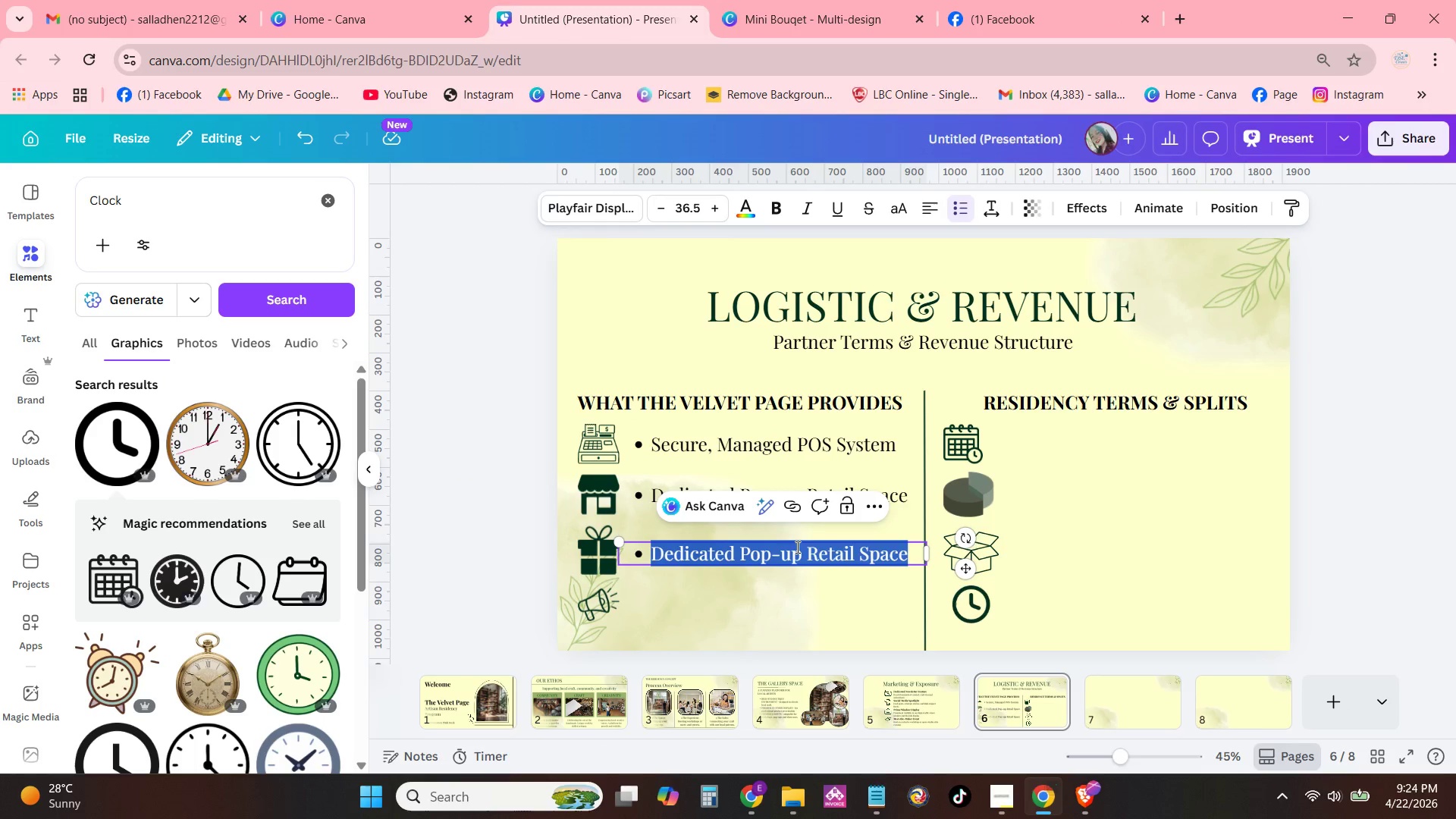 
type(Premium STore Packagin )
key(Backspace)
type(G & Branded Materials)
 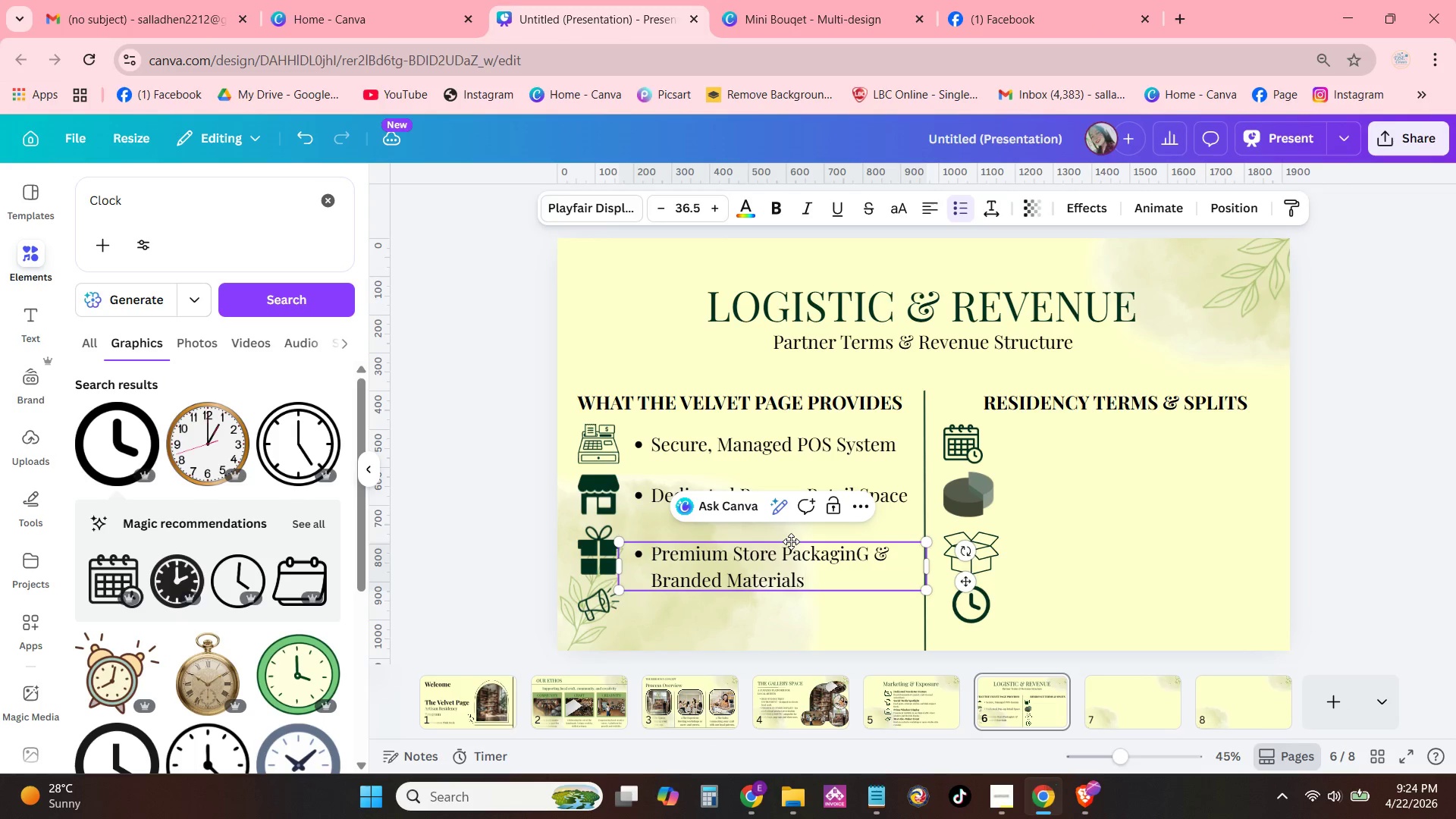 
left_click([867, 553])
 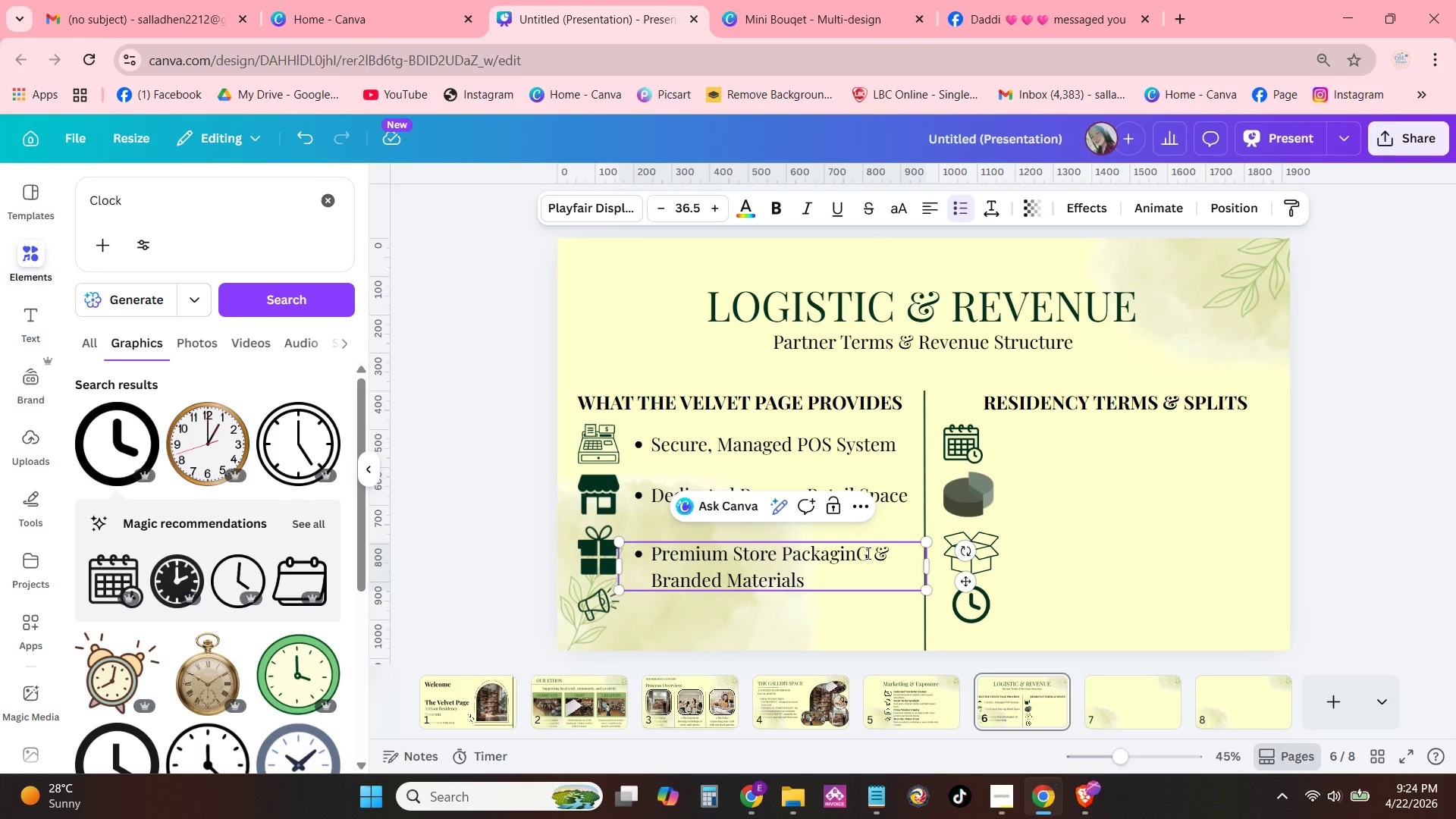 
key(Backspace)
 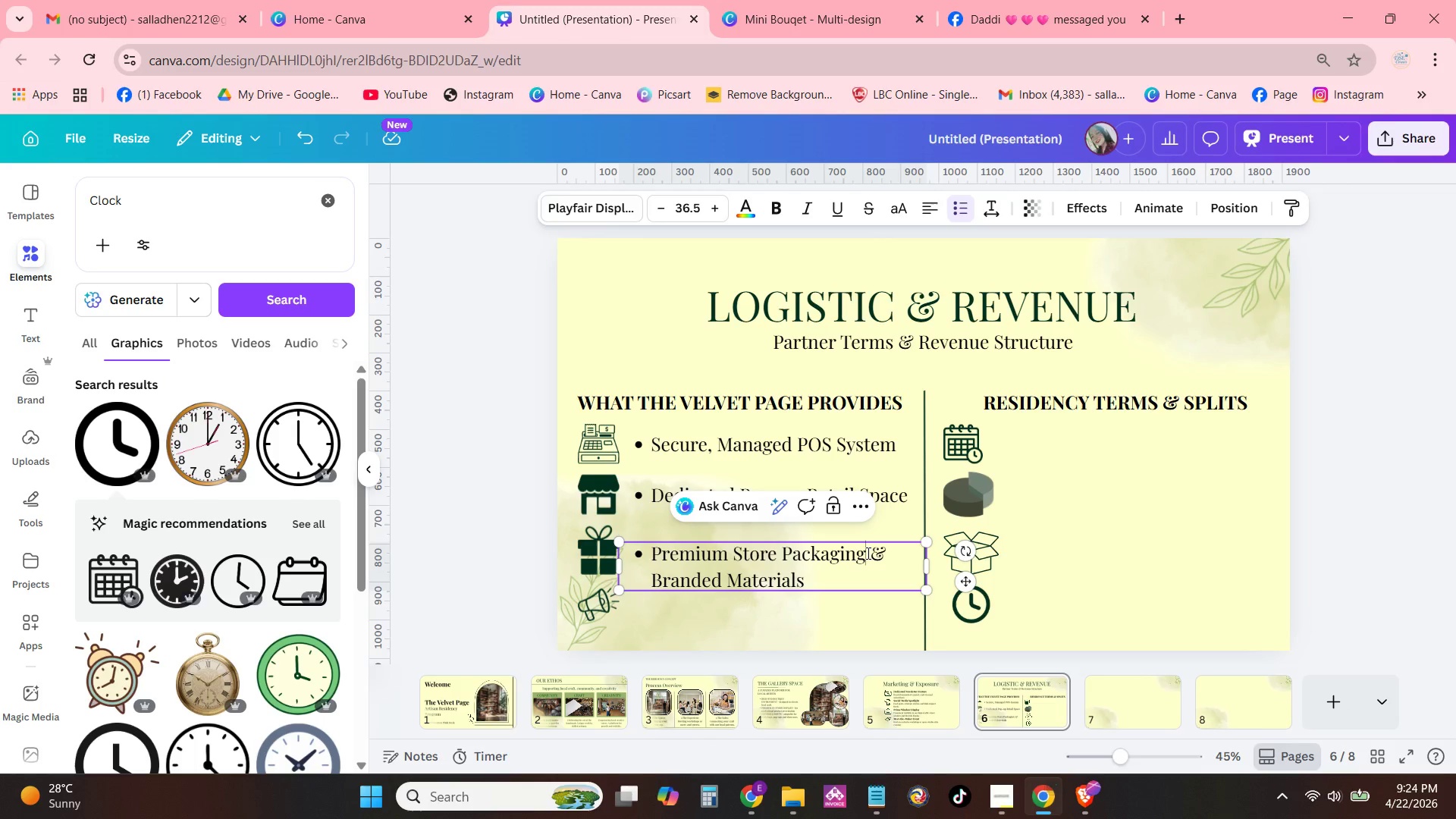 
key(G)
 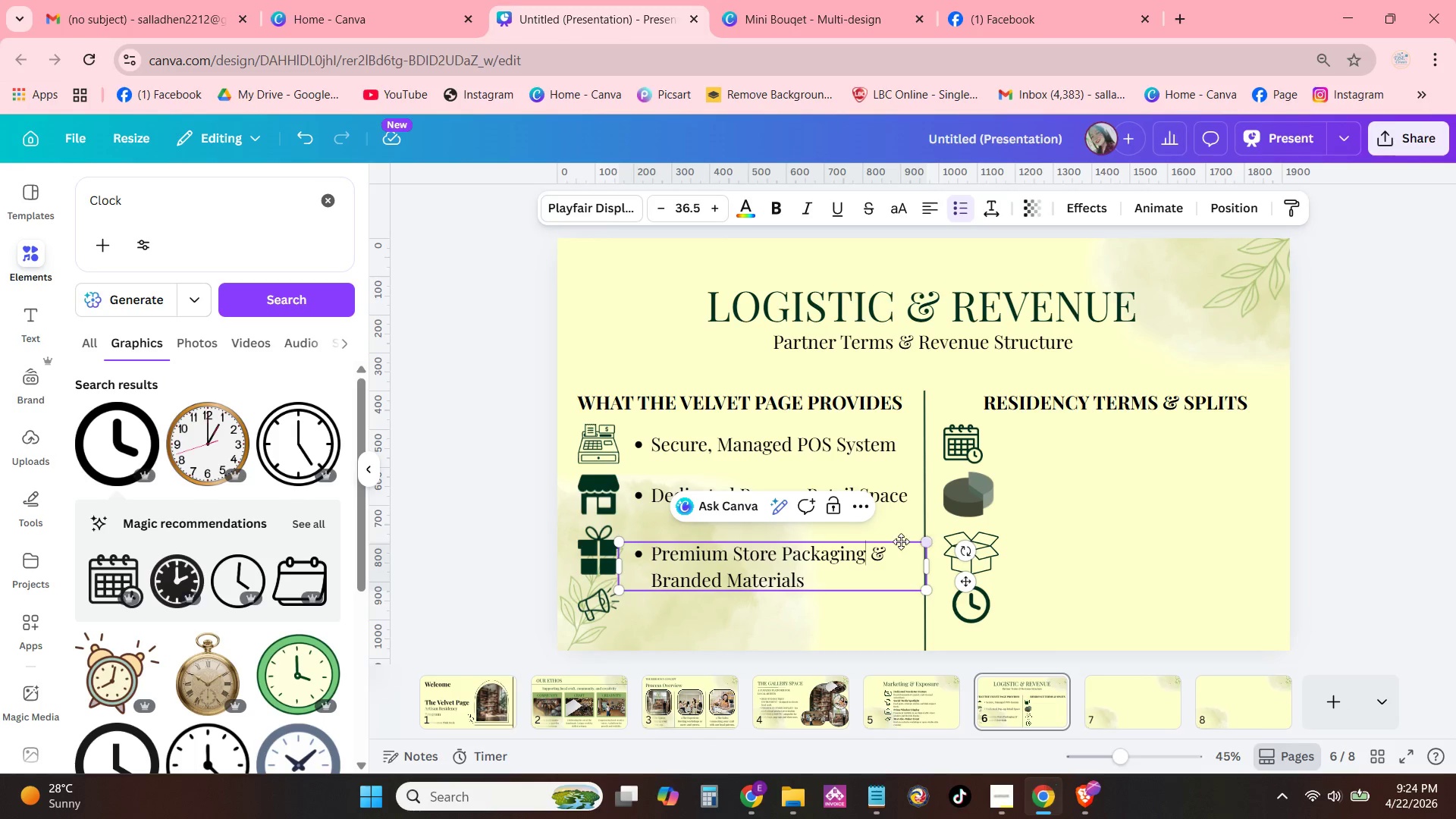 
left_click_drag(start_coordinate=[901, 541], to_coordinate=[904, 528])
 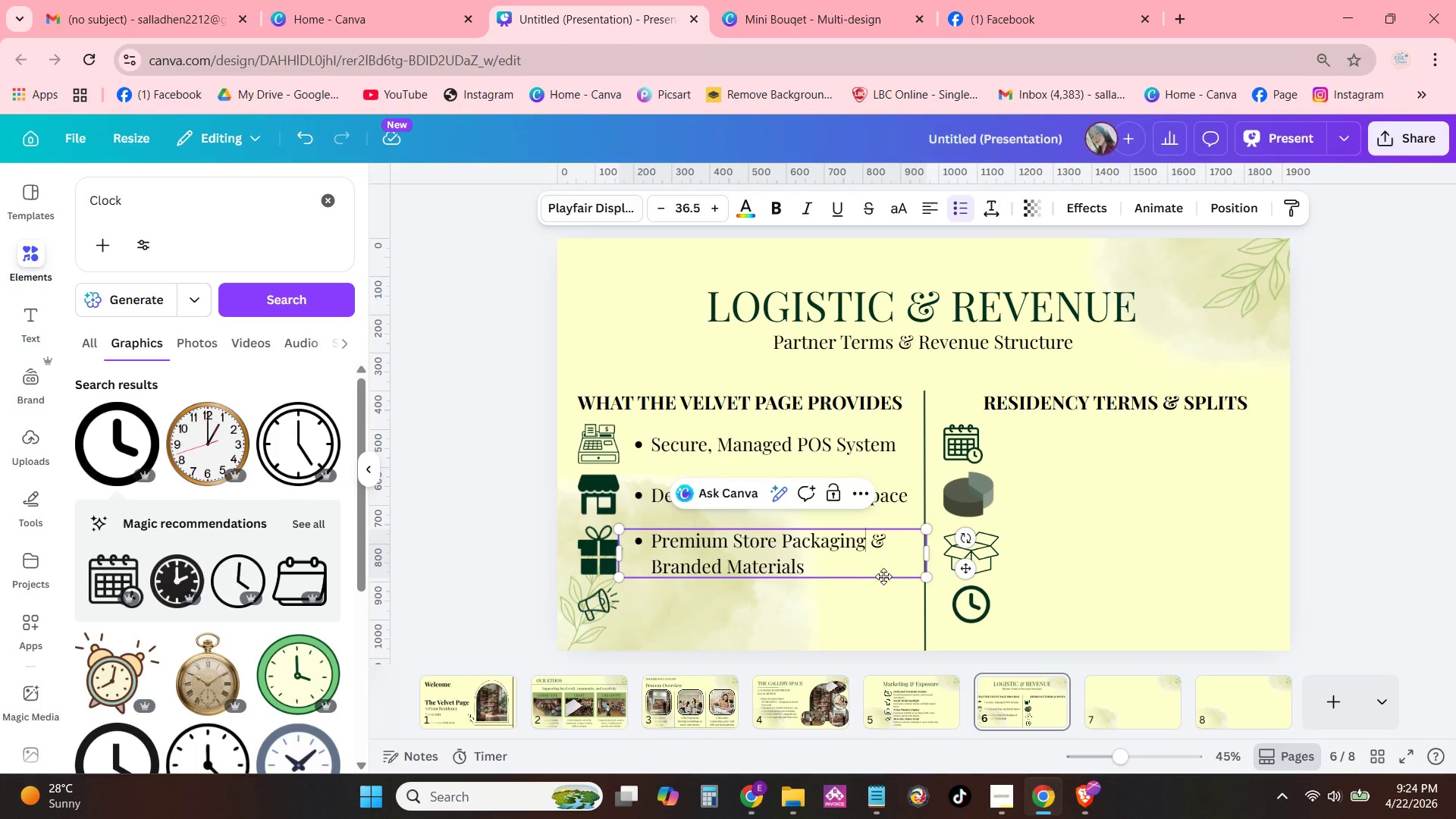 
key(Control+C)
 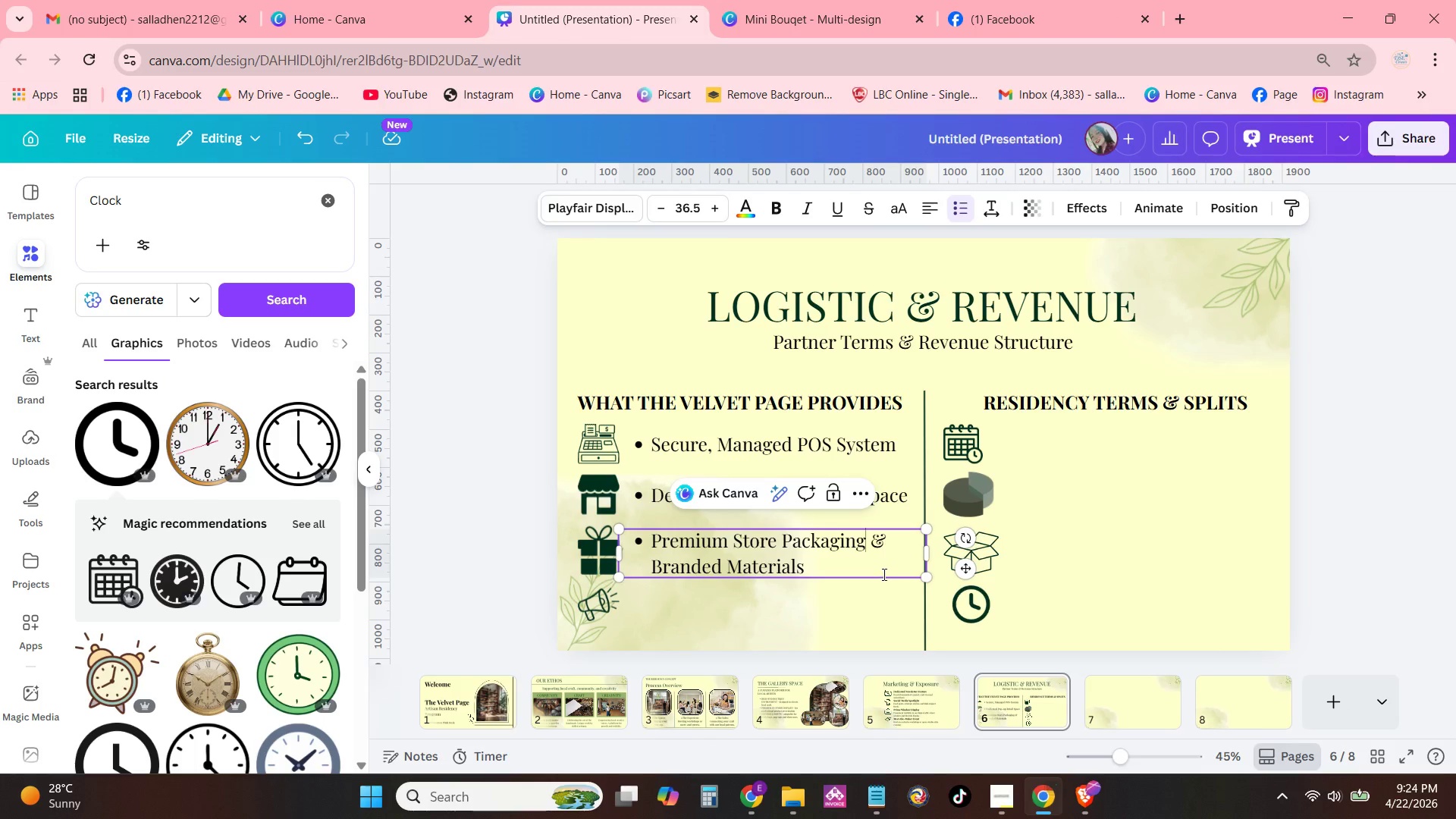 
key(Control+V)
 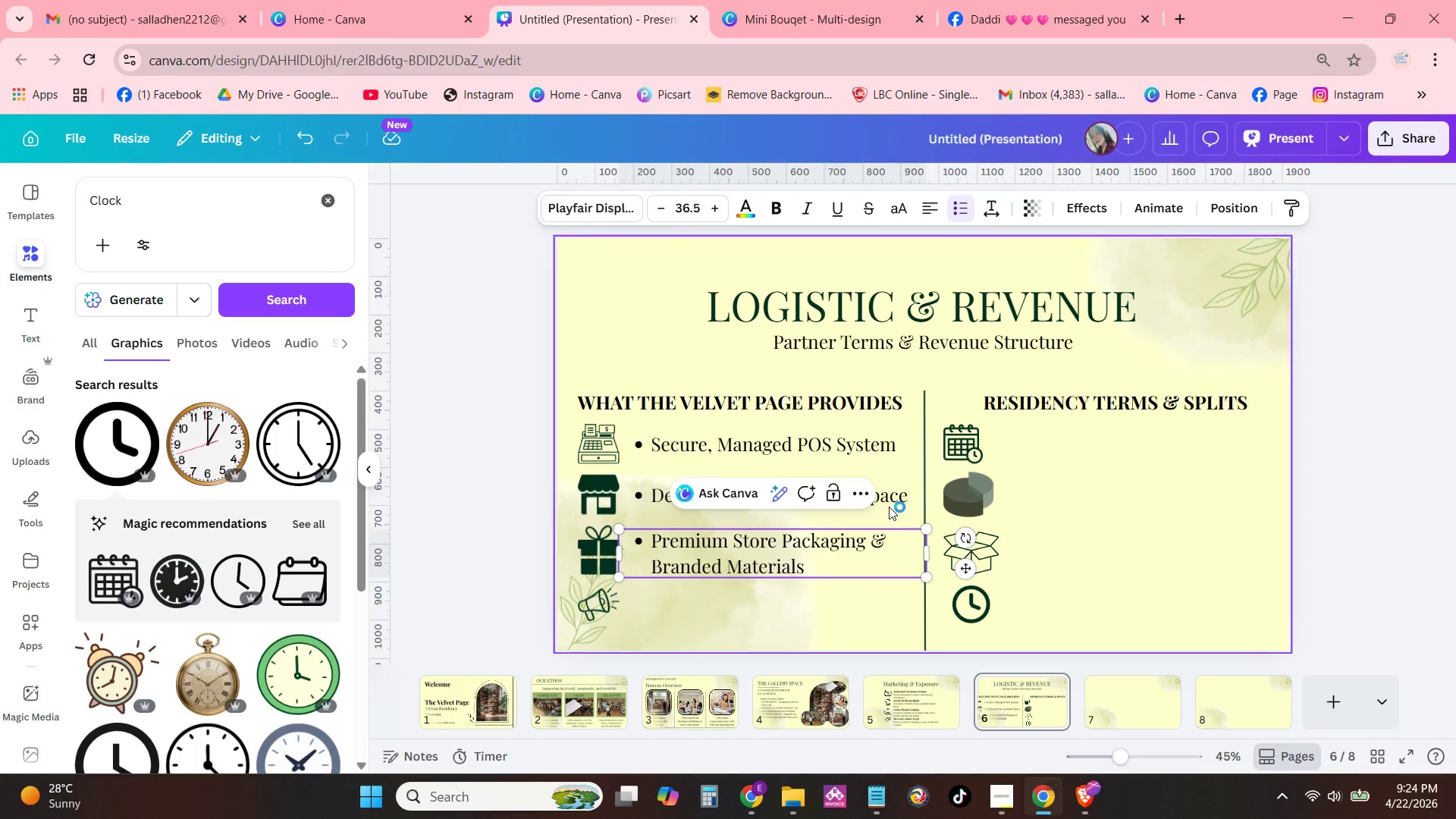 
left_click([896, 497])
 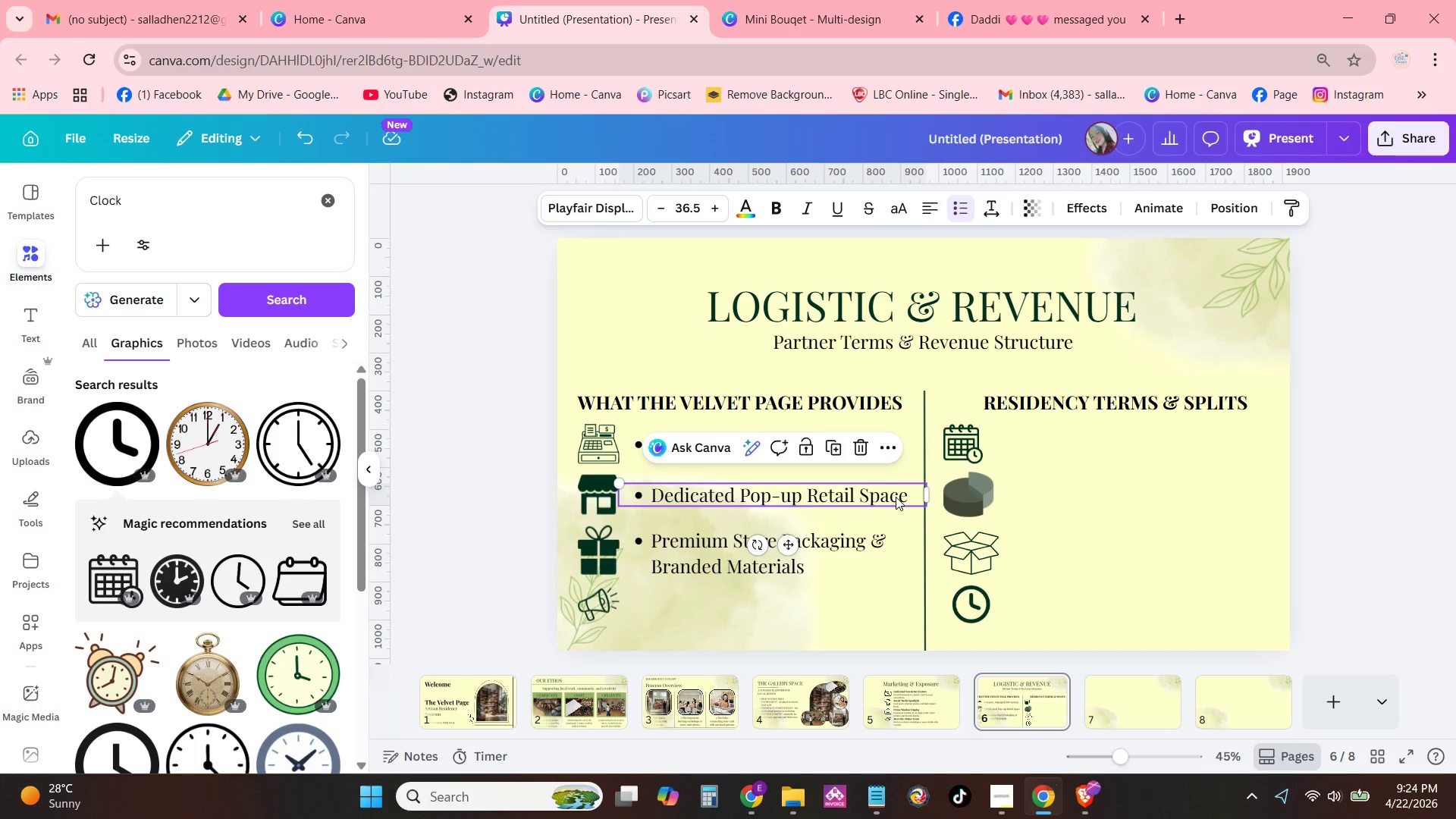 
hold_key(key=ControlLeft, duration=0.59)
 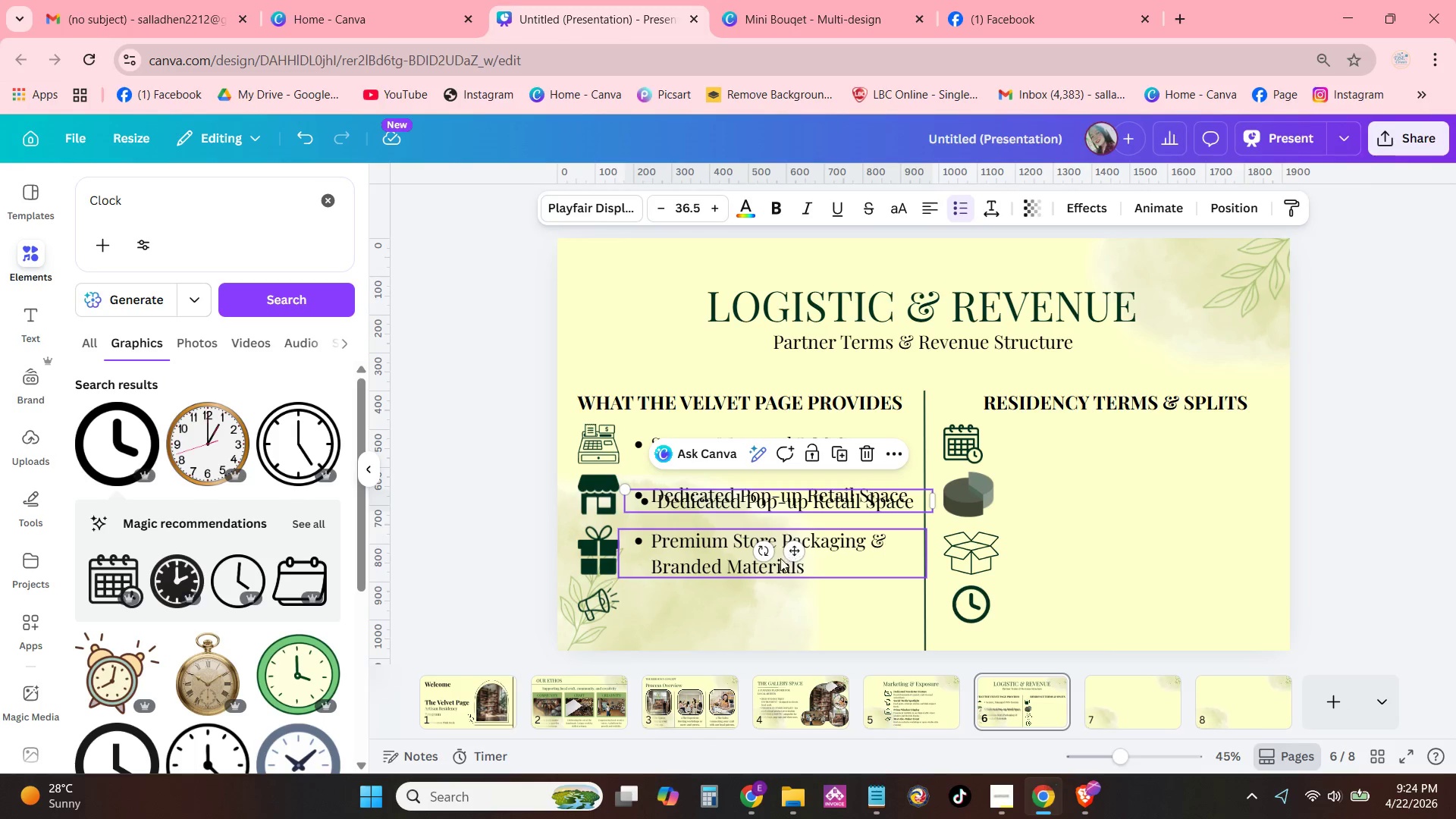 
type(cv)
 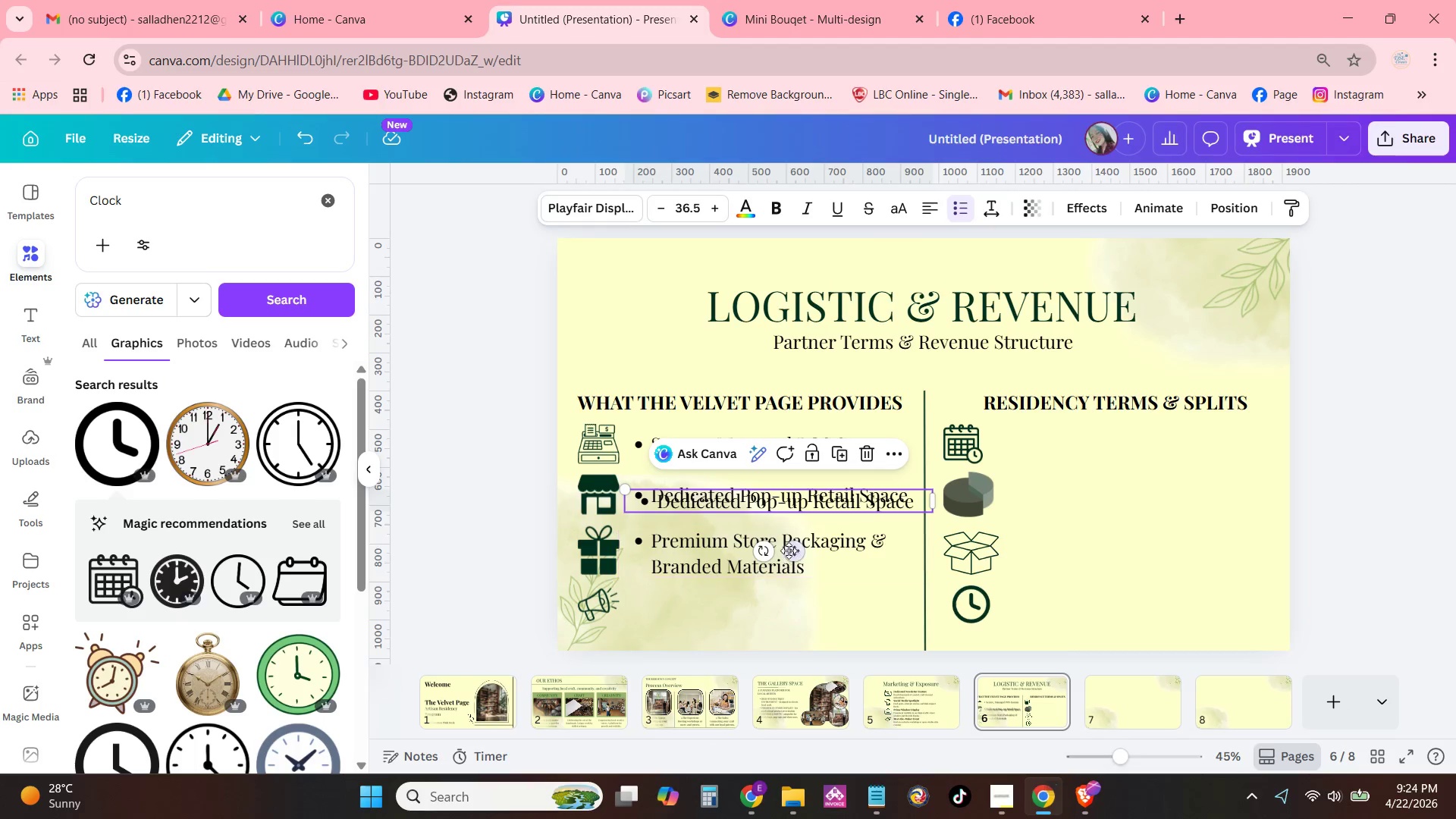 
left_click_drag(start_coordinate=[791, 550], to_coordinate=[785, 653])
 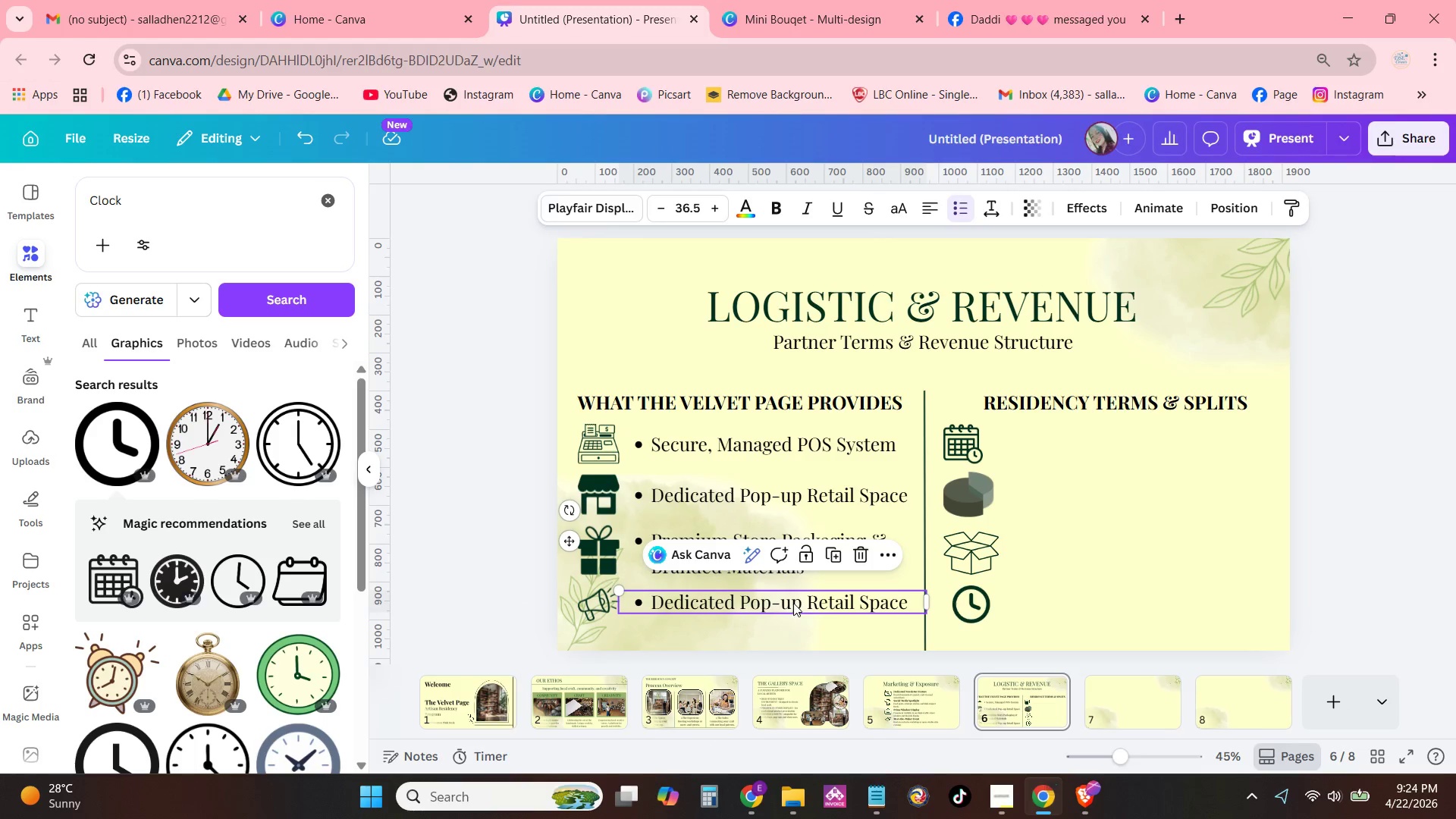 
left_click([793, 603])
 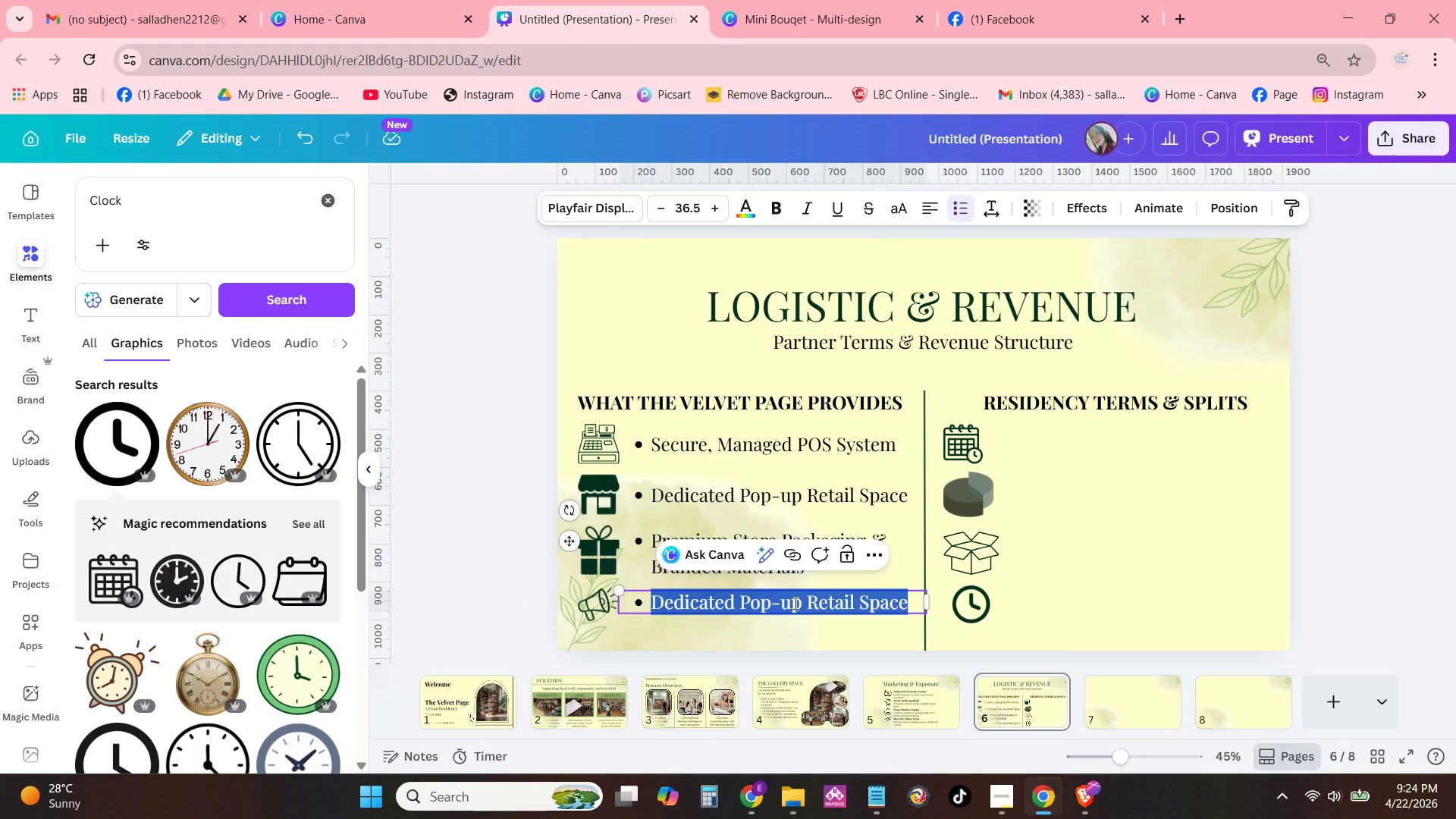 
type(marketing & Exposure Support)
 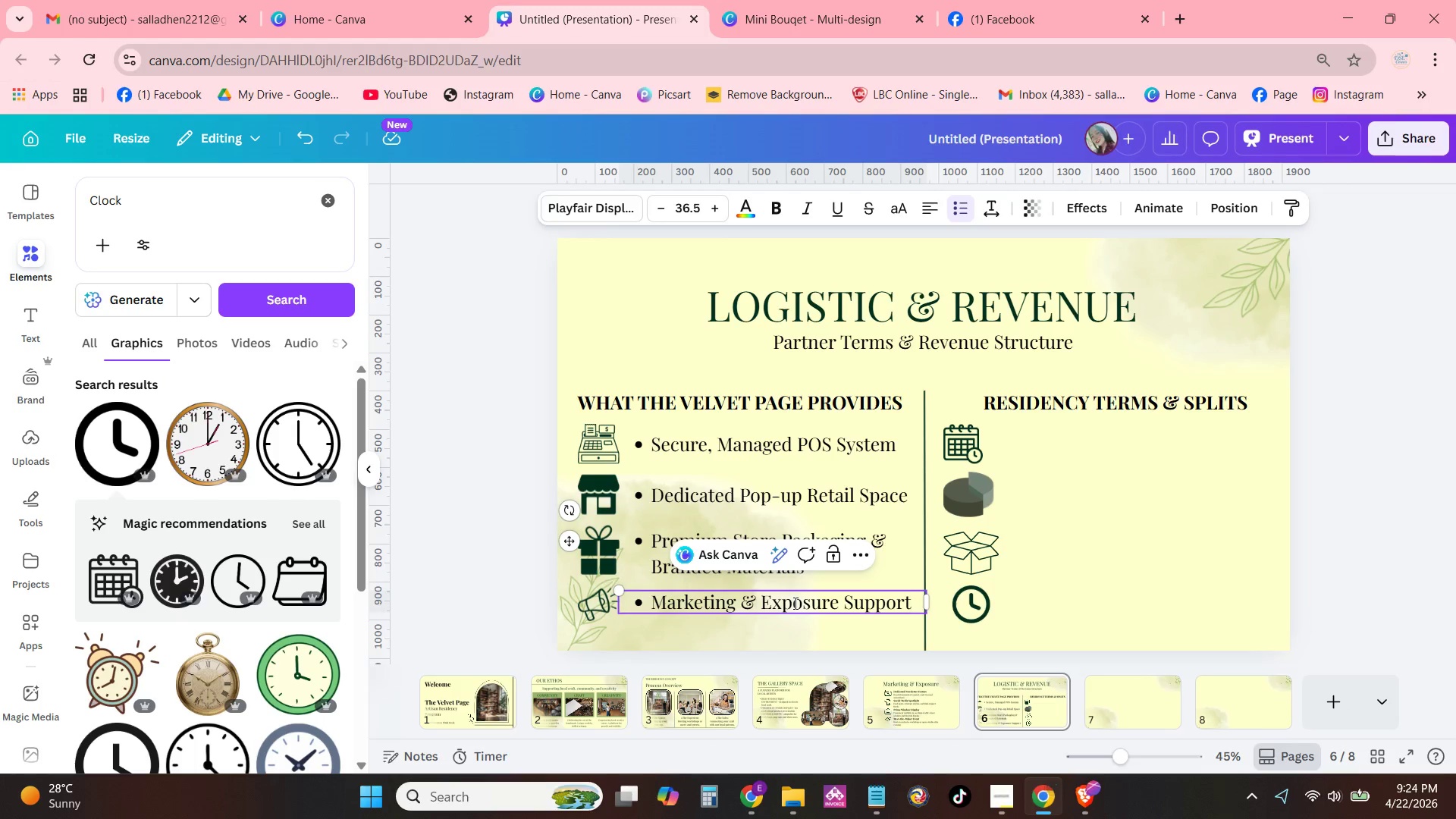 
left_click([1207, 548])
 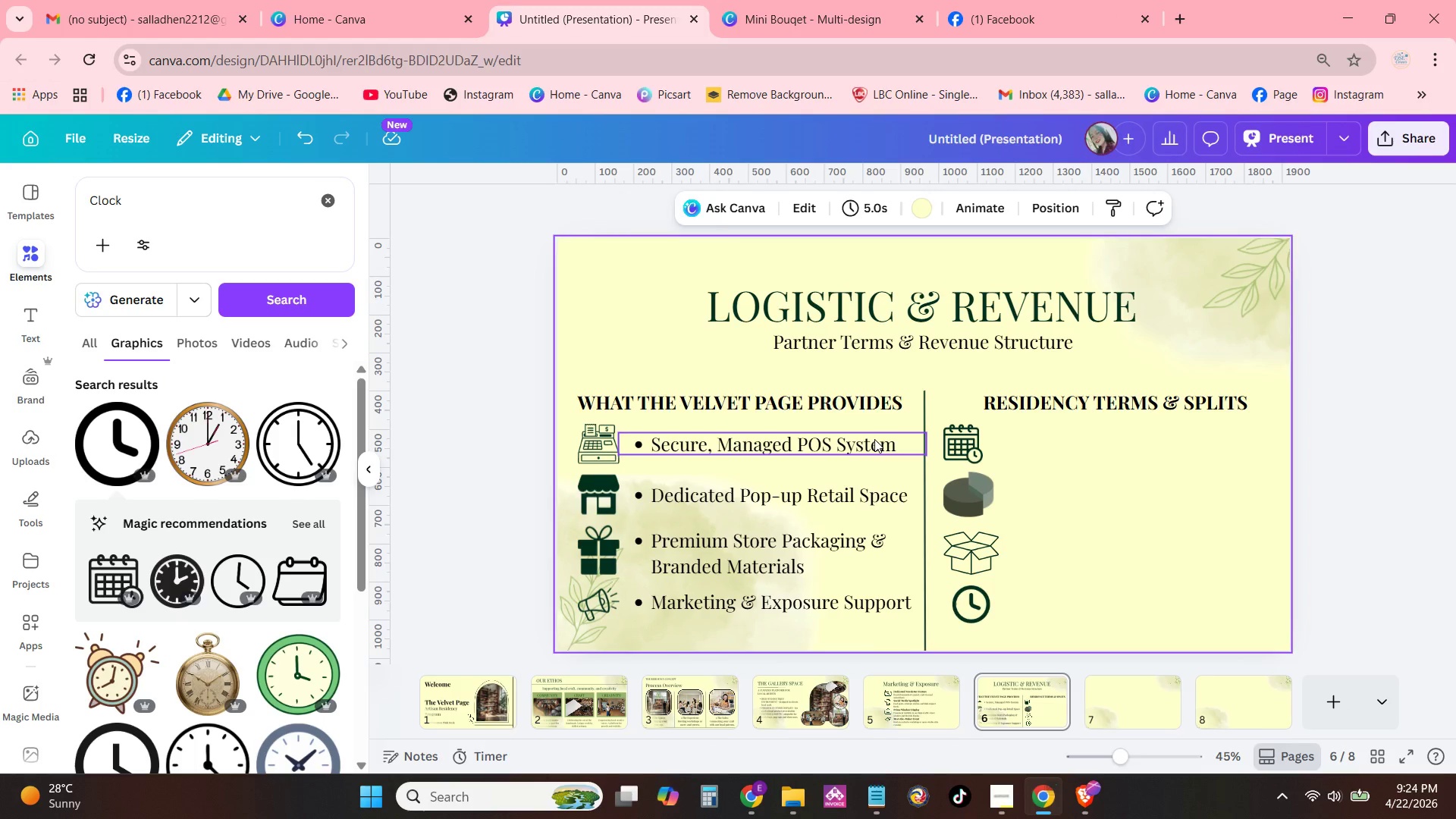 
left_click([874, 439])
 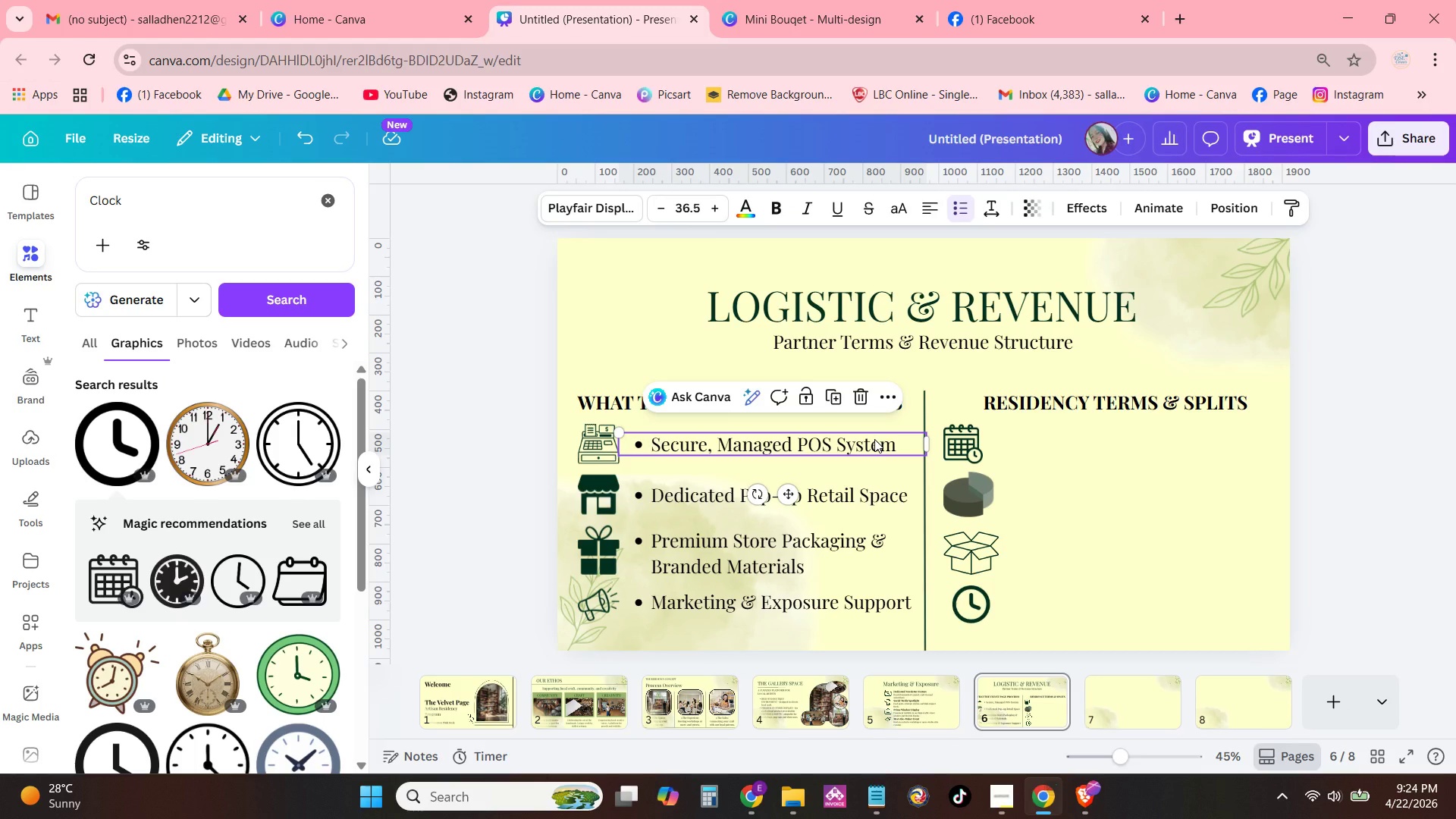 
key(Control+C)
 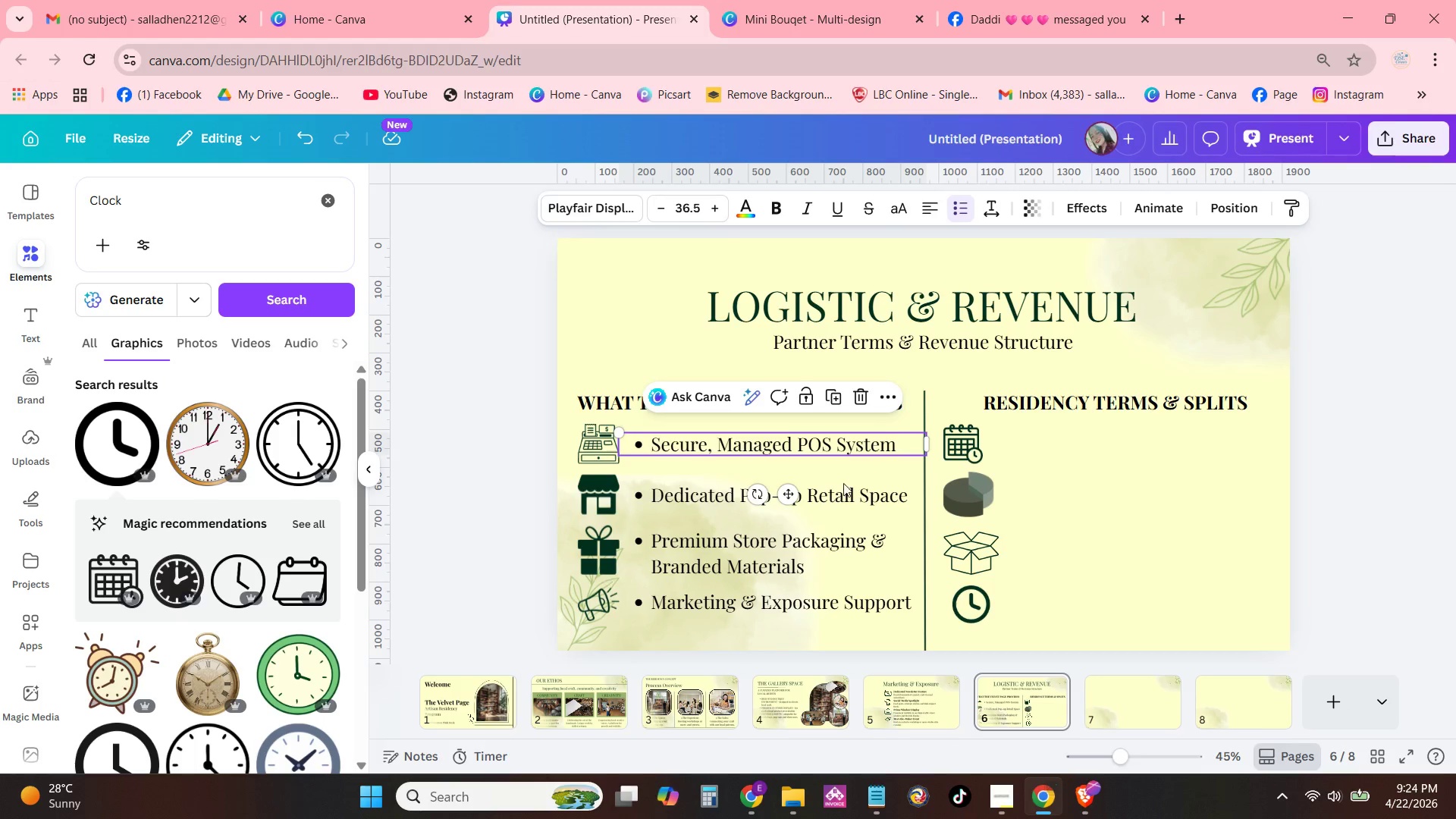 
key(Control+V)
 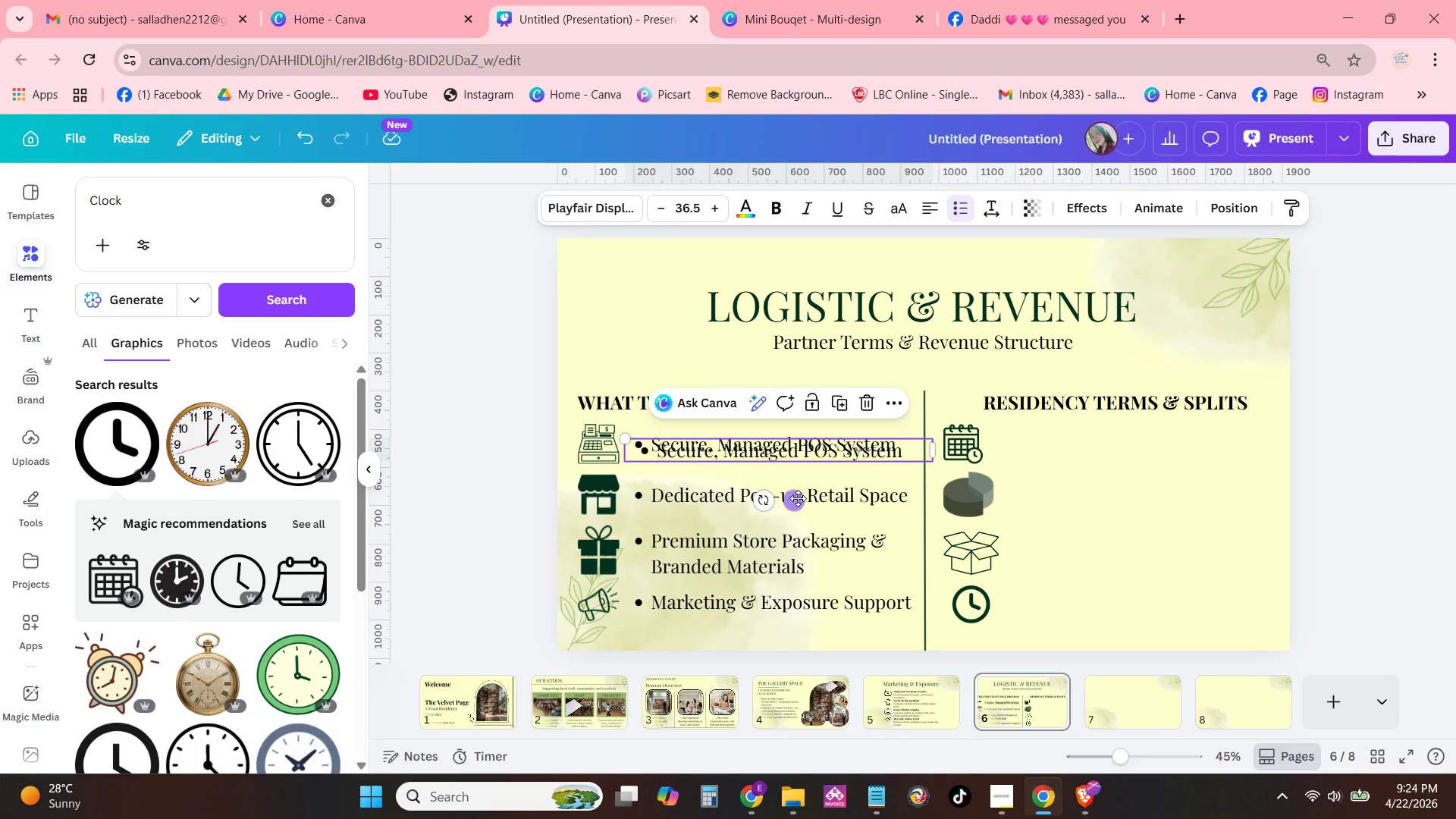 
left_click_drag(start_coordinate=[798, 498], to_coordinate=[1169, 491])
 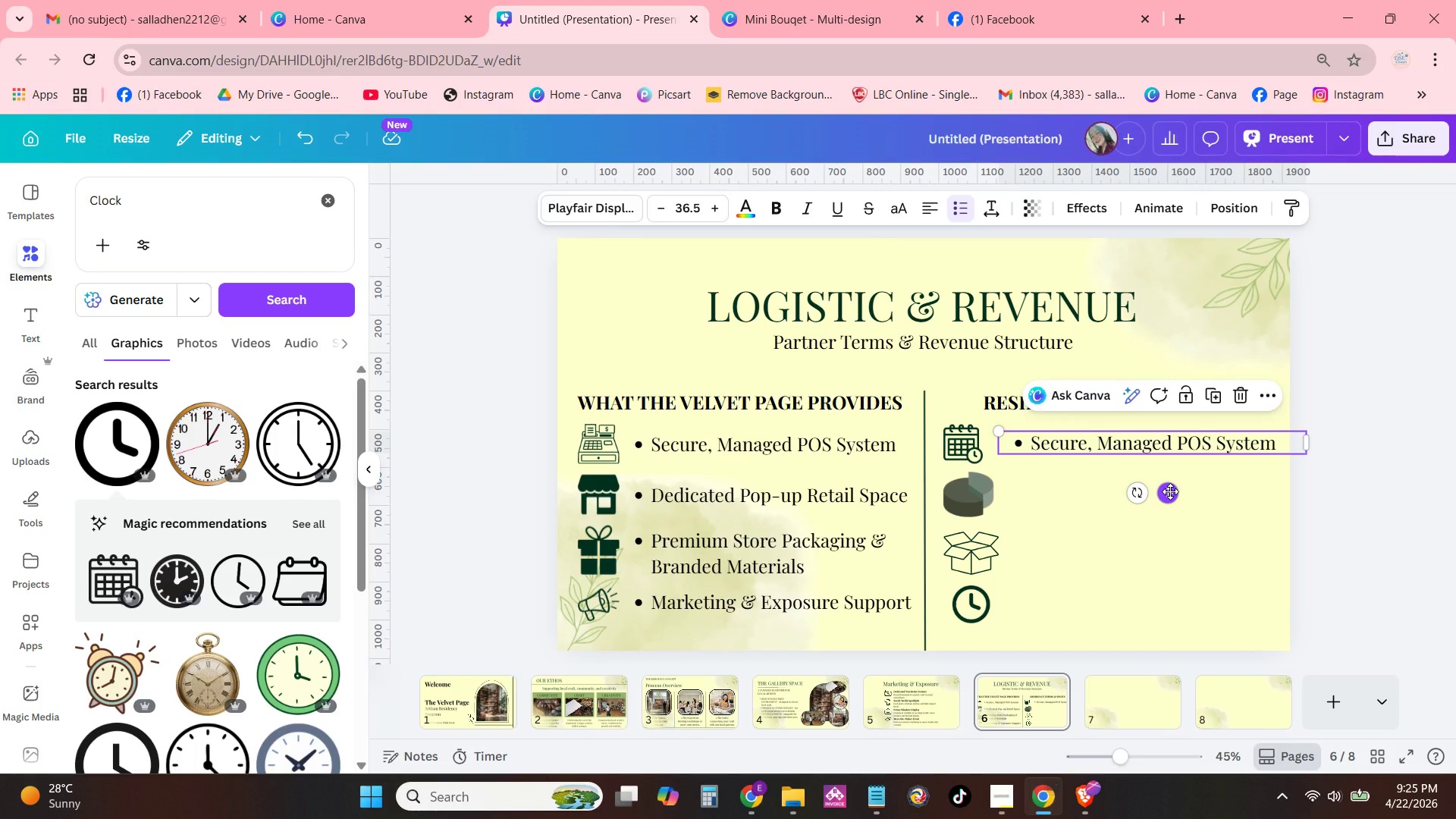 
wait(8.73)
 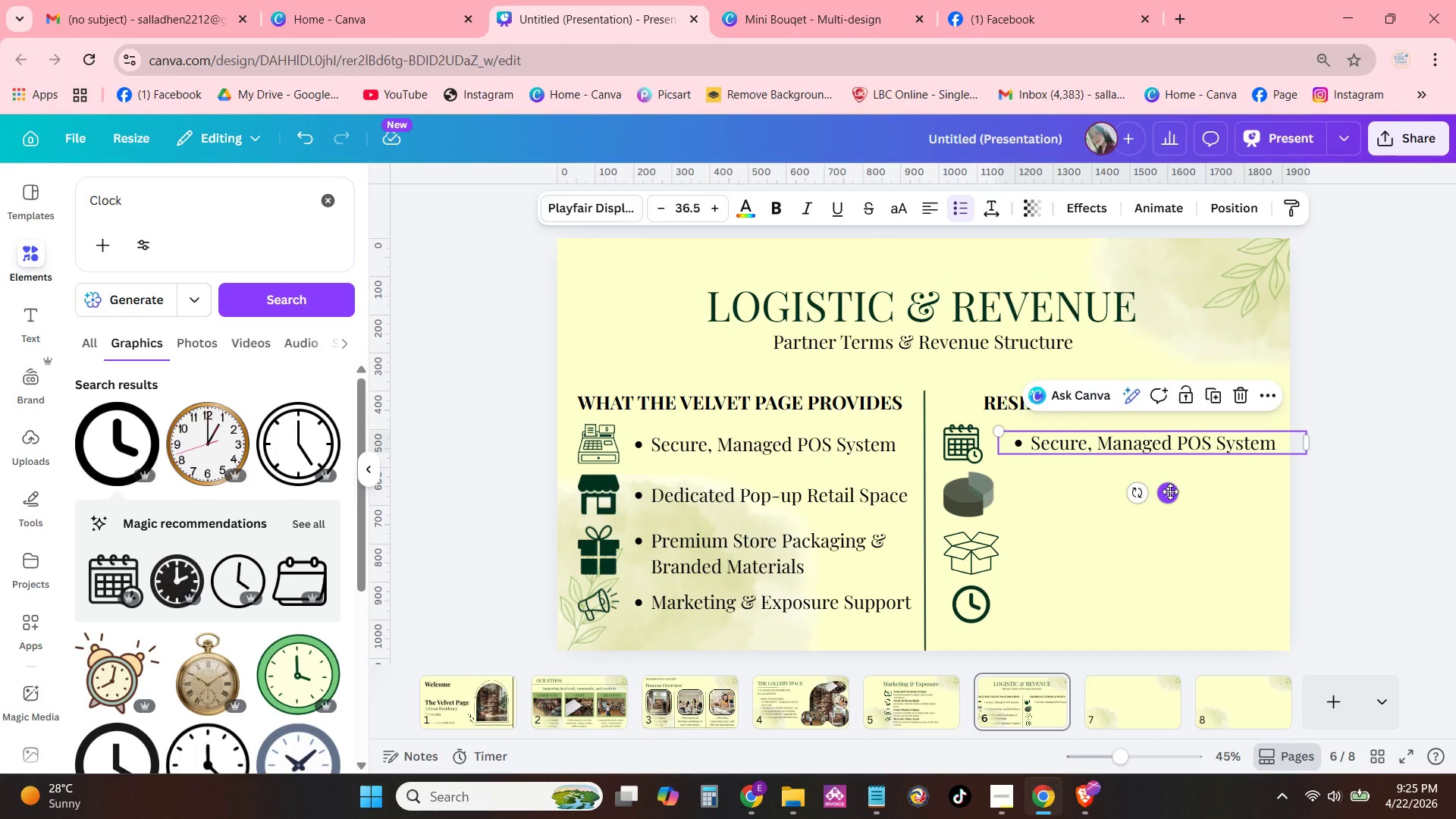 
left_click([1104, 451])
 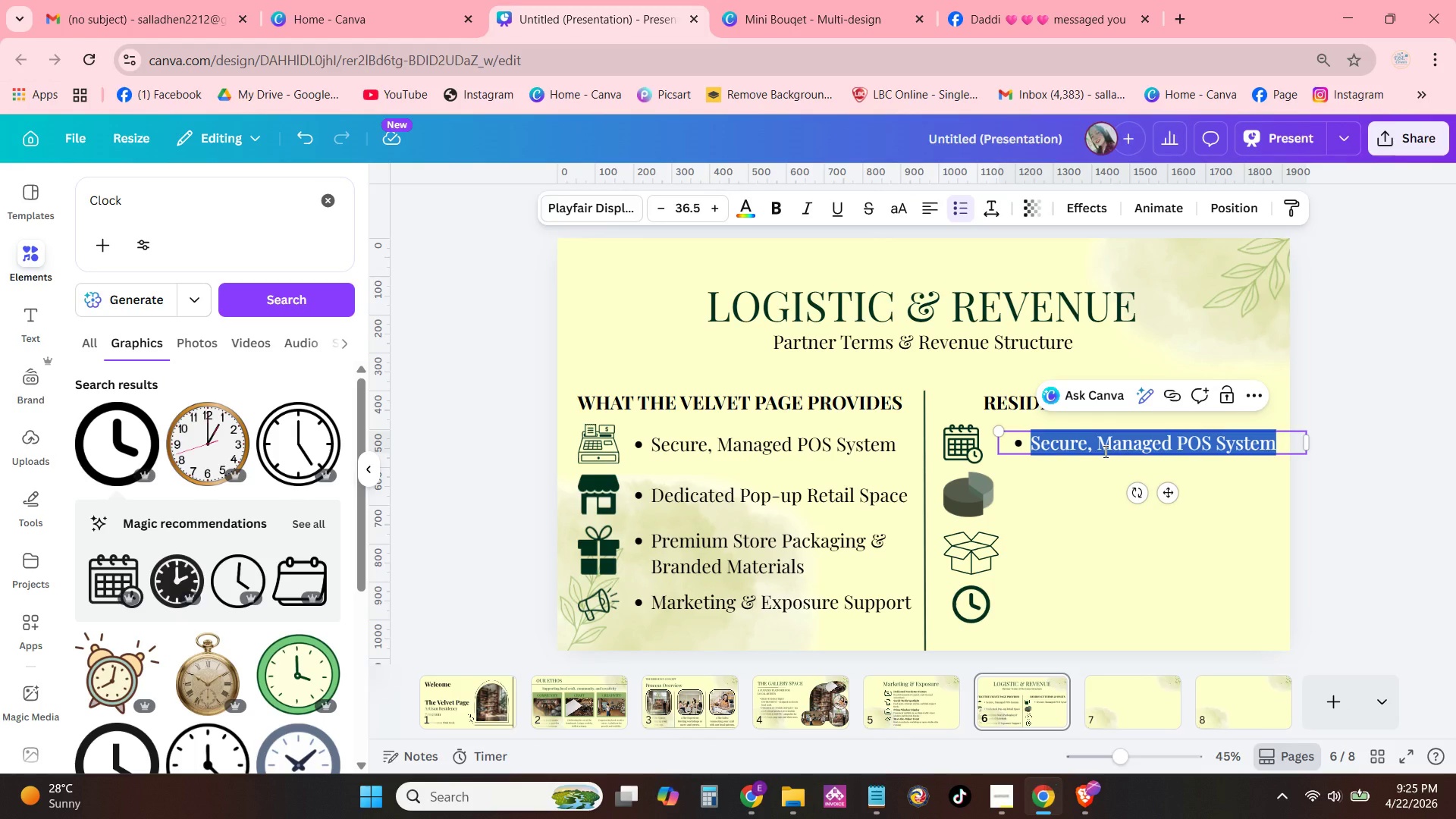 
type(Preferred DUar)
key(Backspace)
key(Backspace)
key(Backspace)
type(uration: 1 CAlendat)
key(Backspace)
type(r Month 9Flexible))
 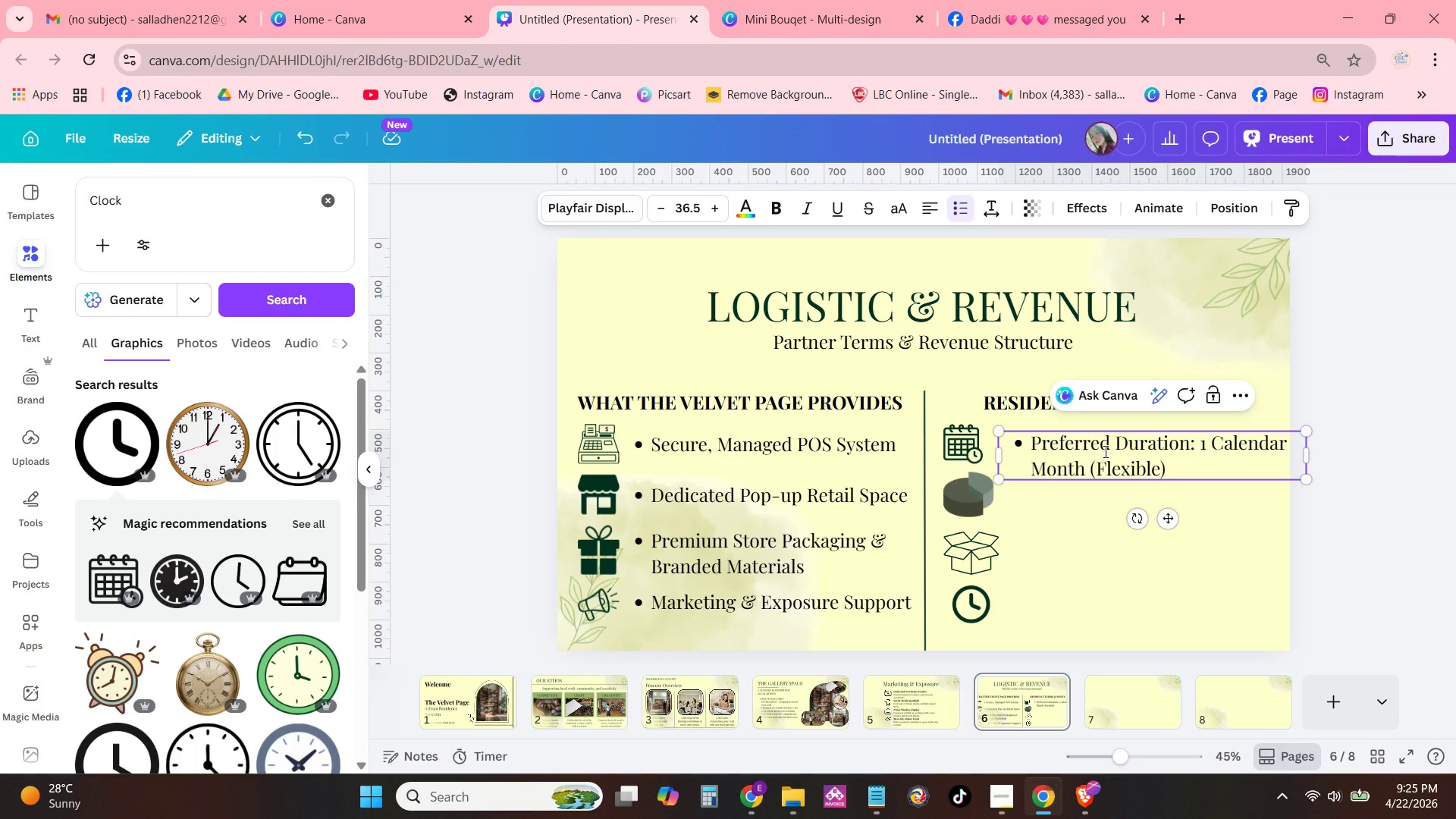 
left_click_drag(start_coordinate=[1312, 448], to_coordinate=[1291, 450])
 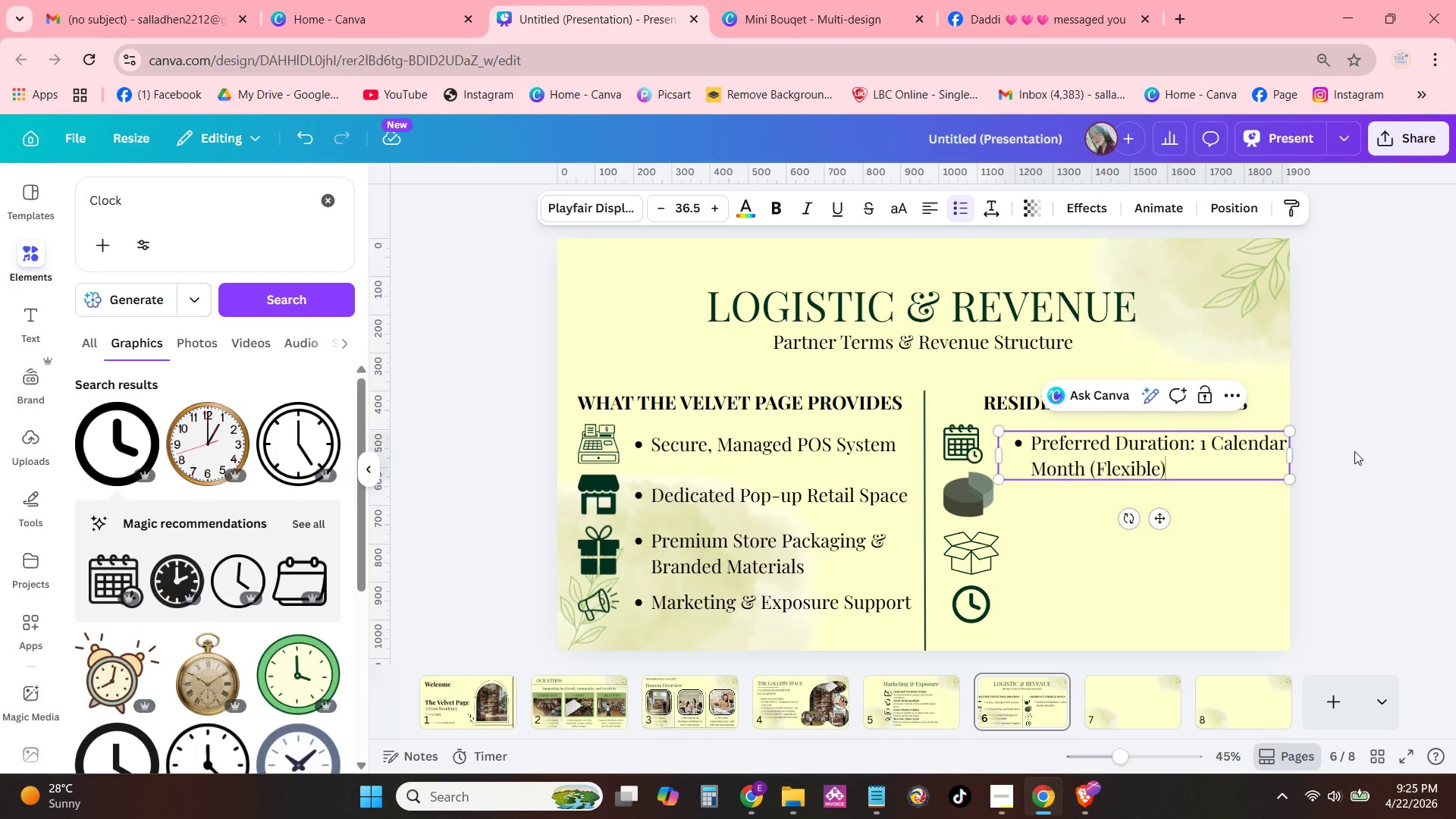 
left_click([1354, 451])
 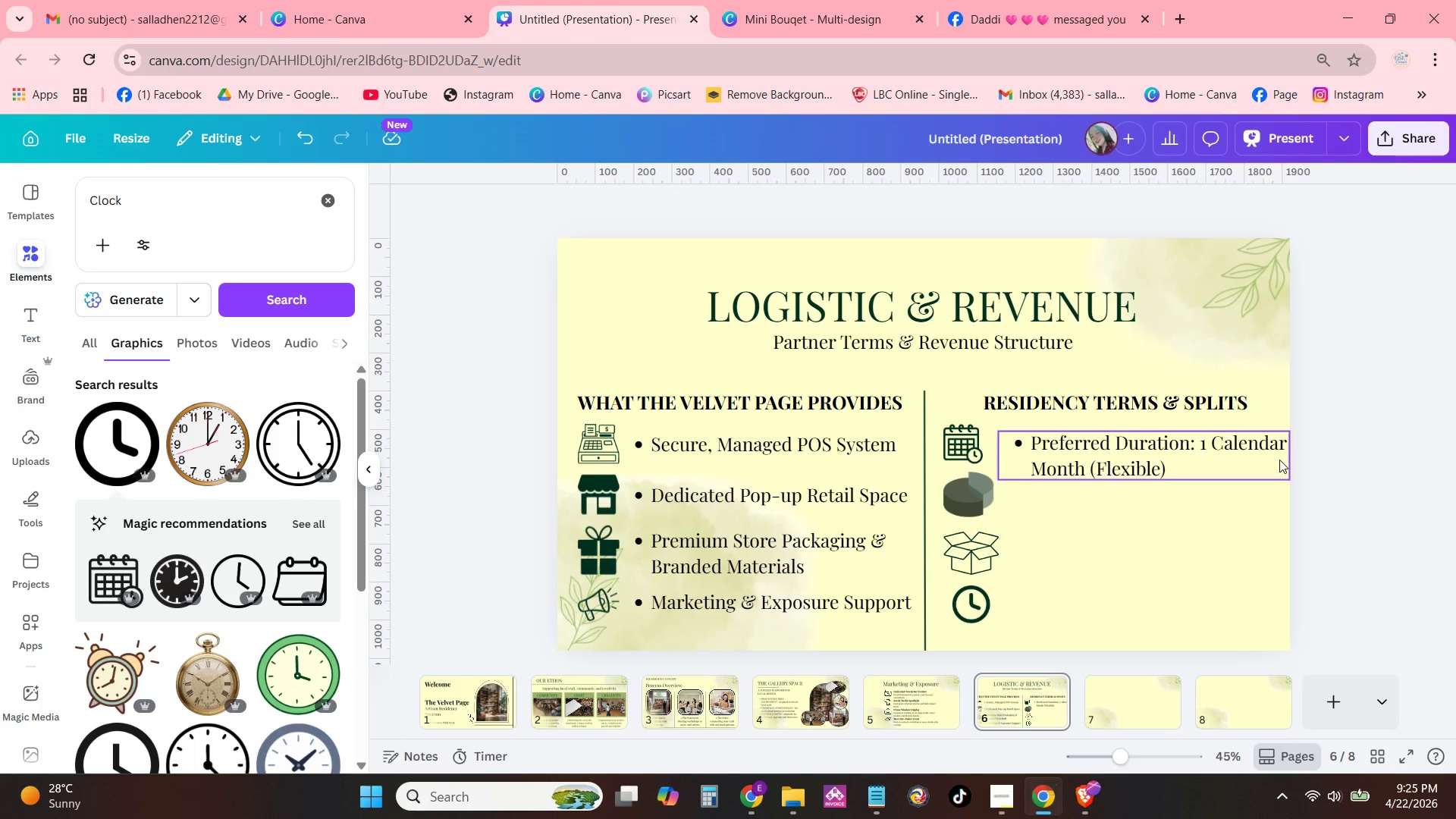 
left_click_drag(start_coordinate=[1276, 460], to_coordinate=[1269, 459])
 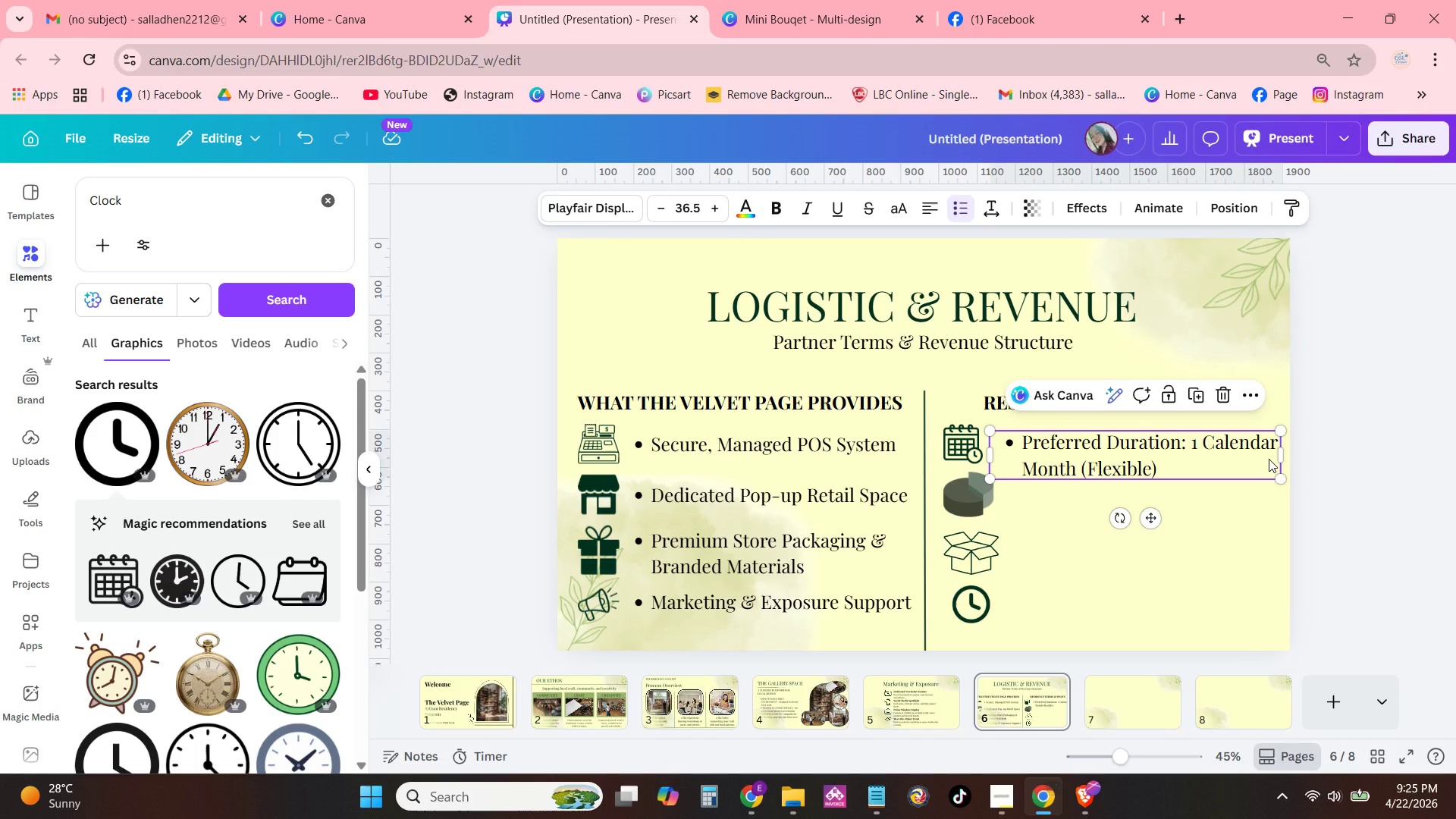 
key(Control+ControlLeft)
 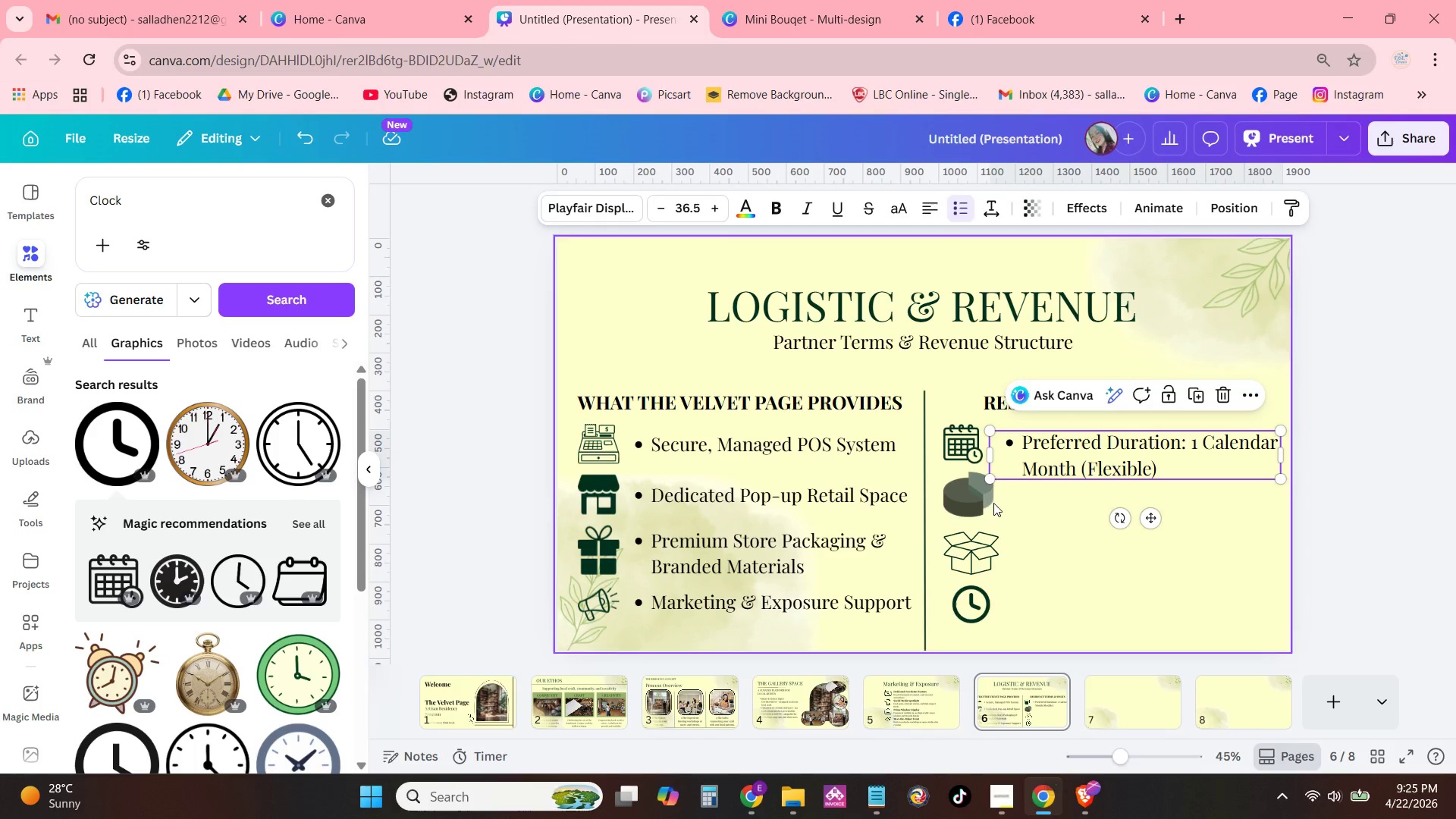 
left_click([988, 500])
 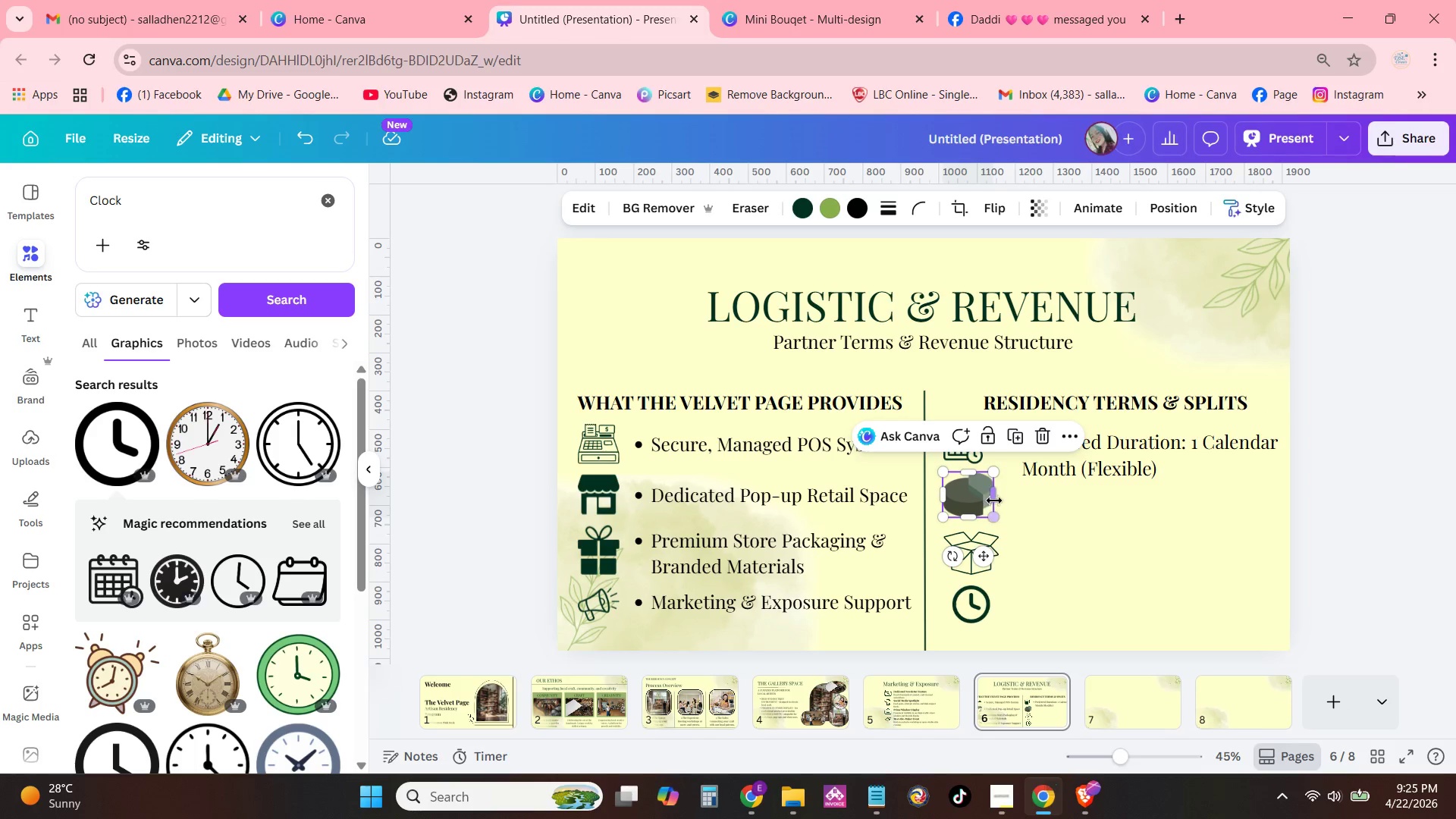 
left_click_drag(start_coordinate=[994, 499], to_coordinate=[1000, 500])
 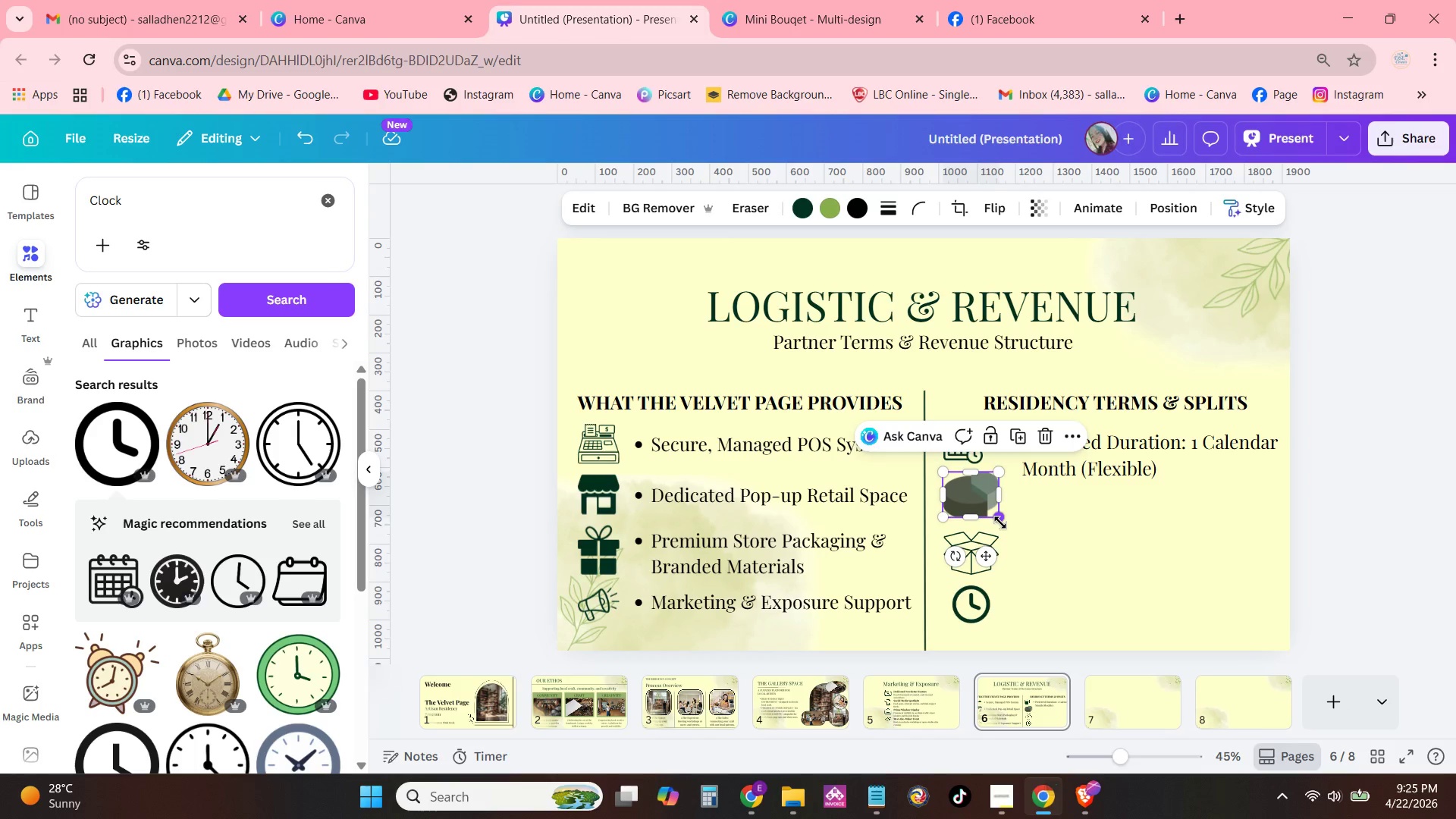 
left_click_drag(start_coordinate=[1000, 522], to_coordinate=[991, 517])
 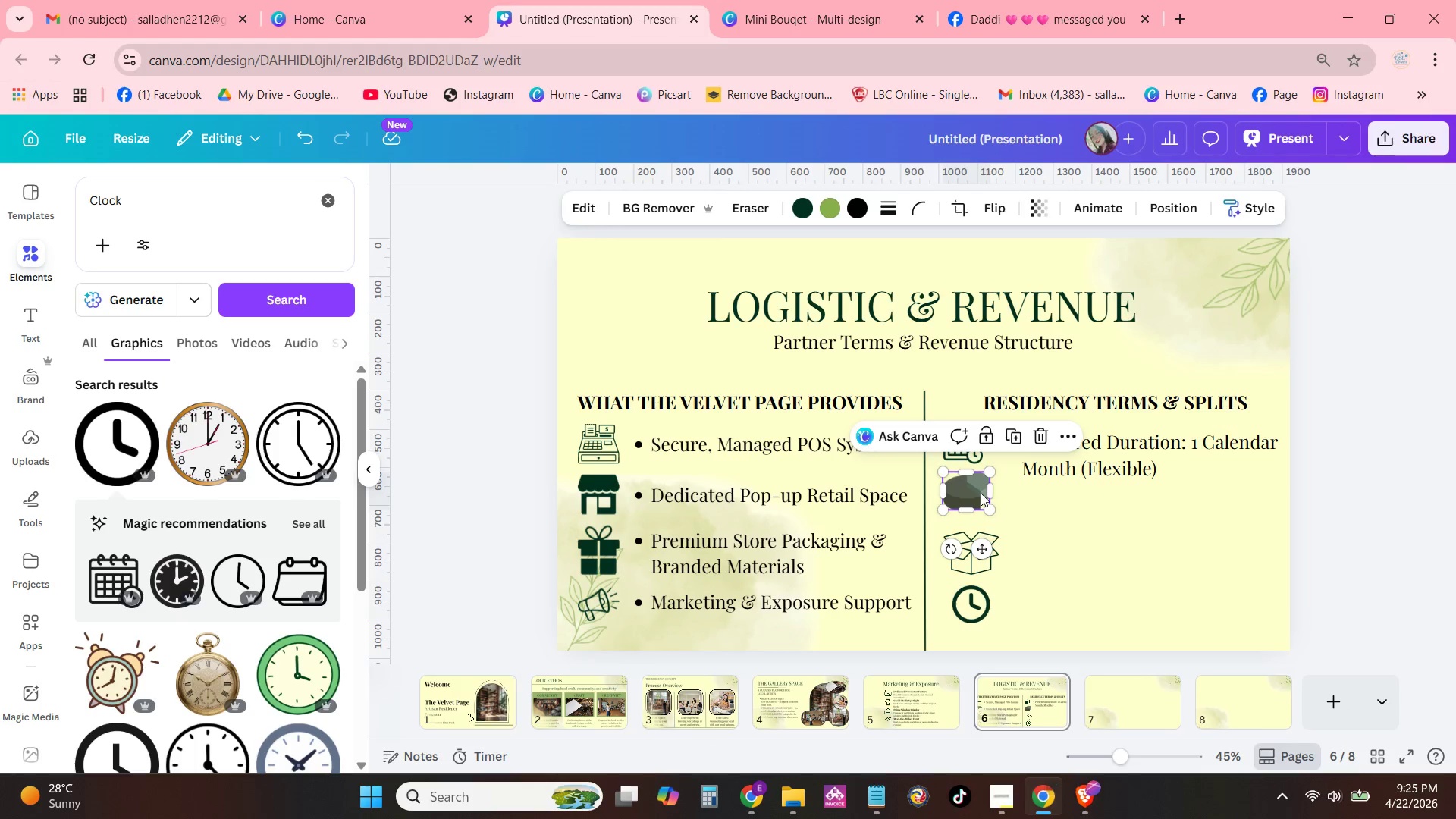 
left_click_drag(start_coordinate=[981, 493], to_coordinate=[980, 497])
 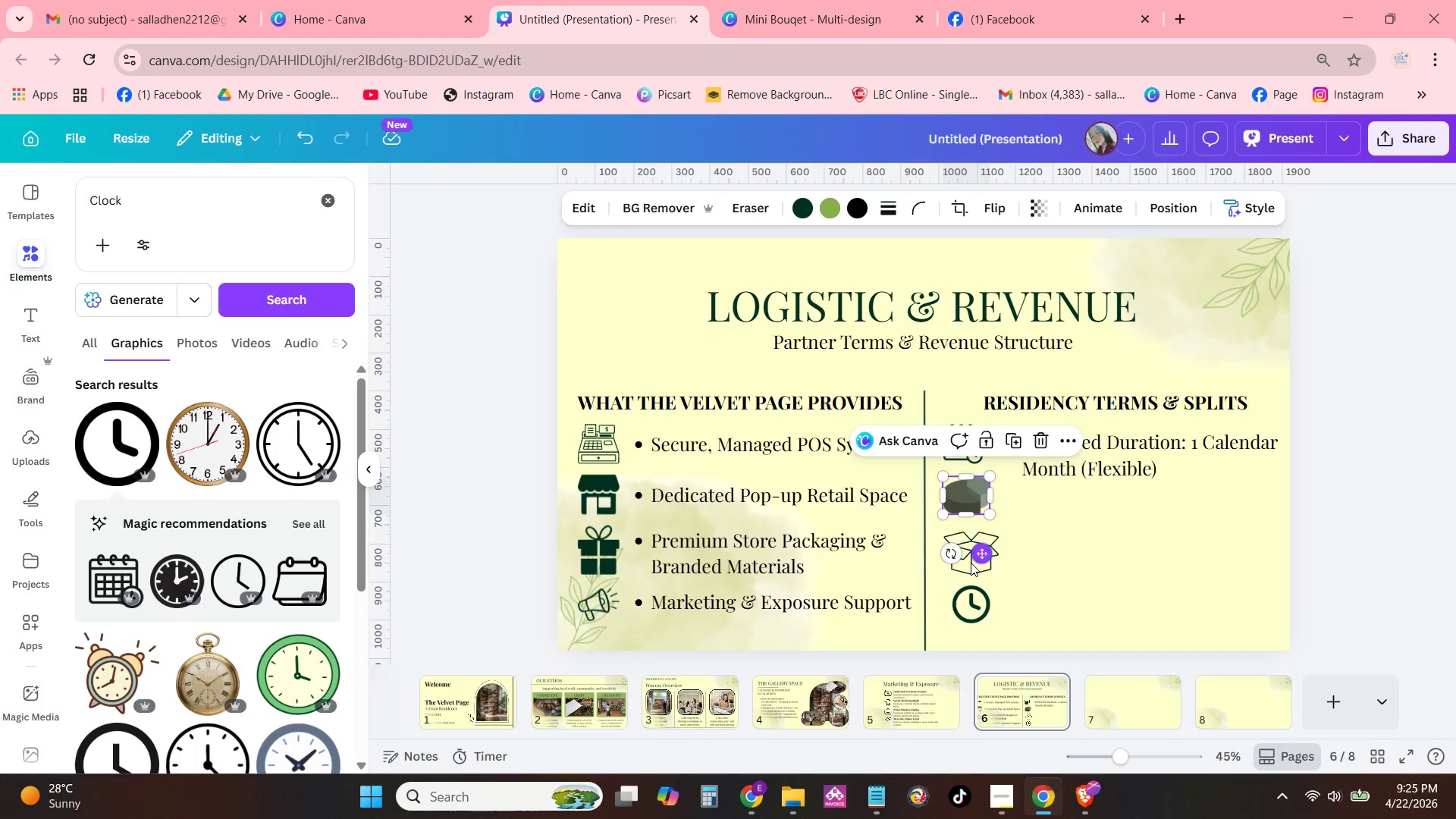 
left_click([970, 569])
 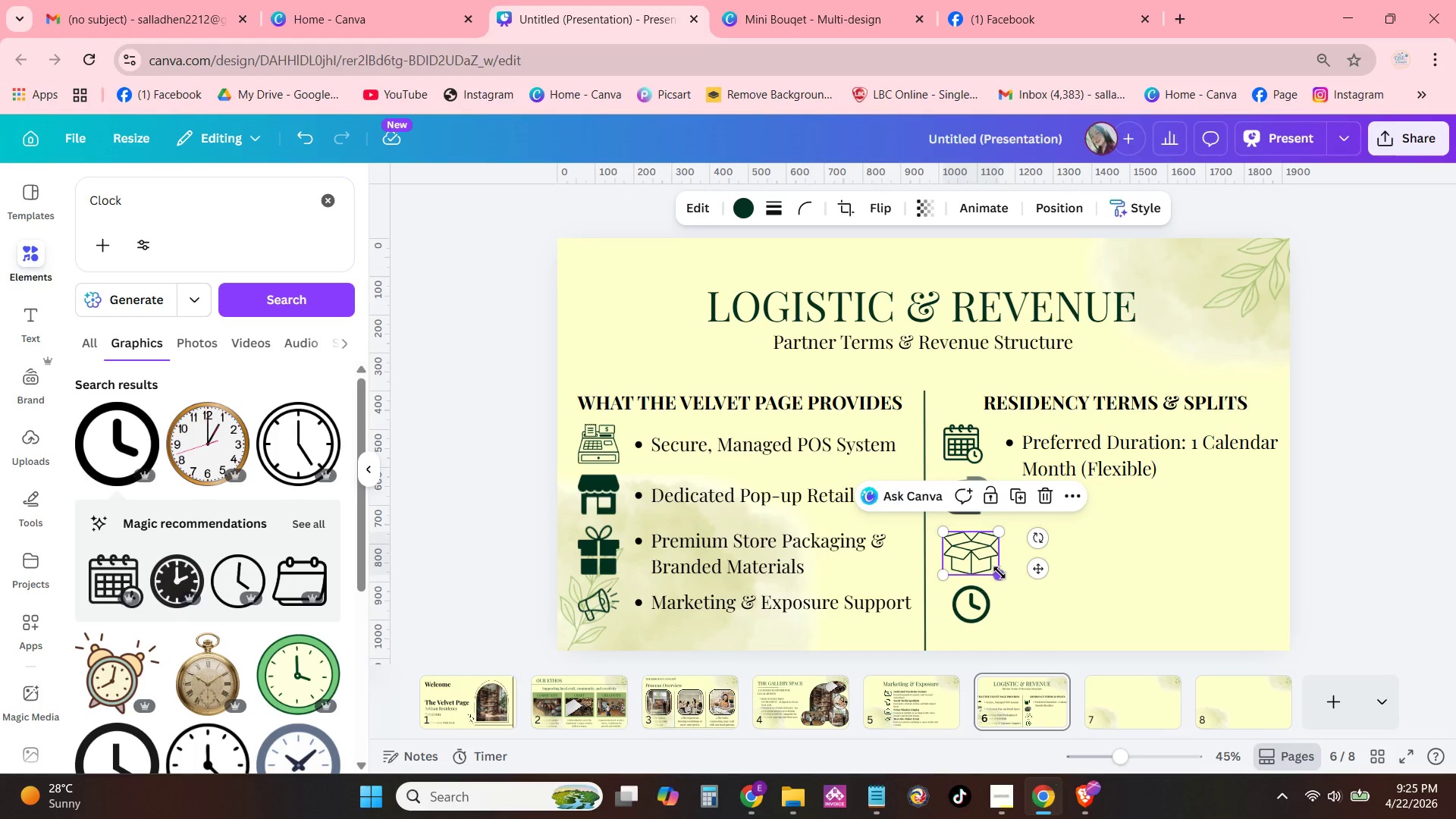 
left_click_drag(start_coordinate=[999, 573], to_coordinate=[993, 570])
 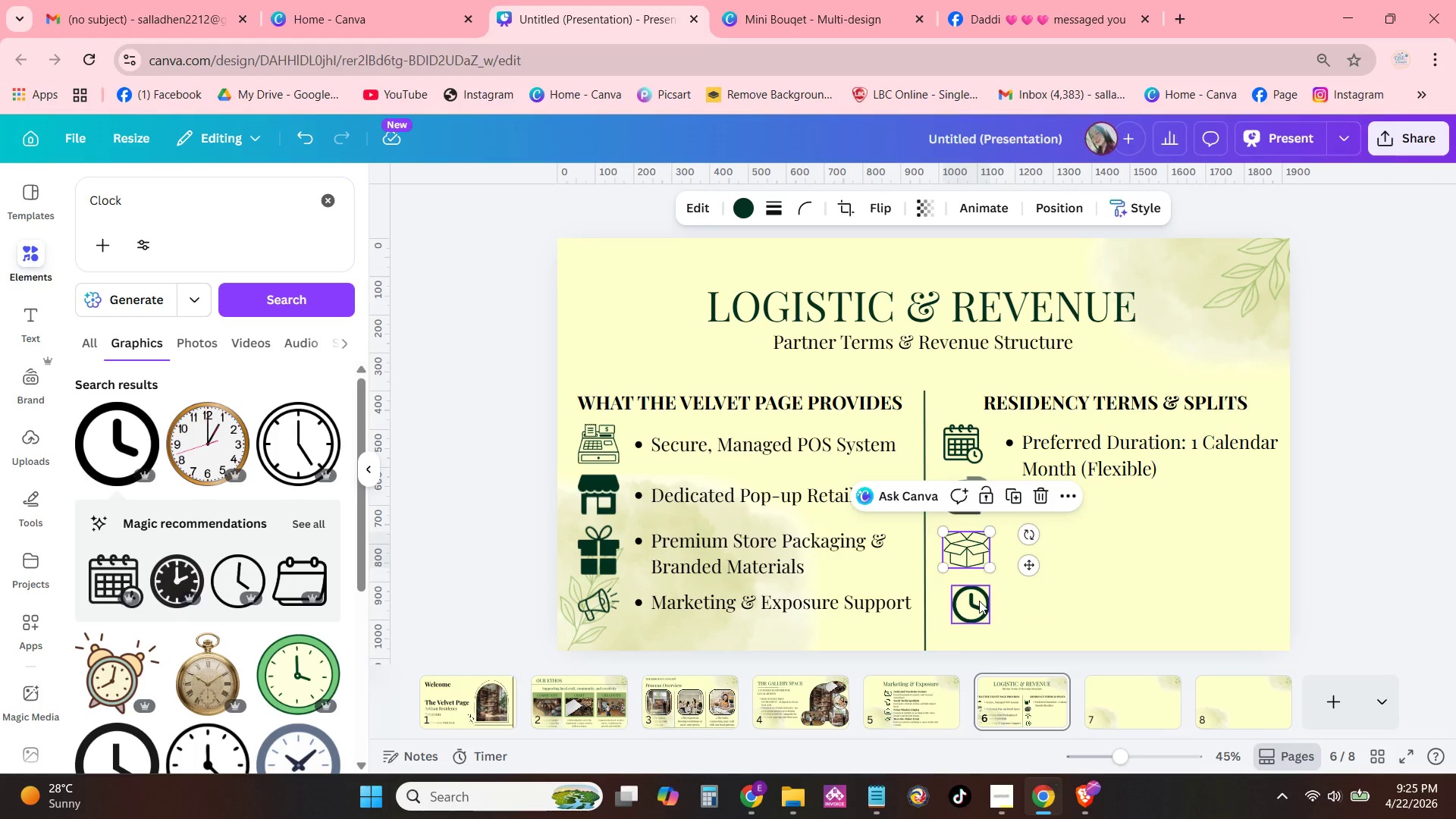 
left_click_drag(start_coordinate=[979, 601], to_coordinate=[975, 601])
 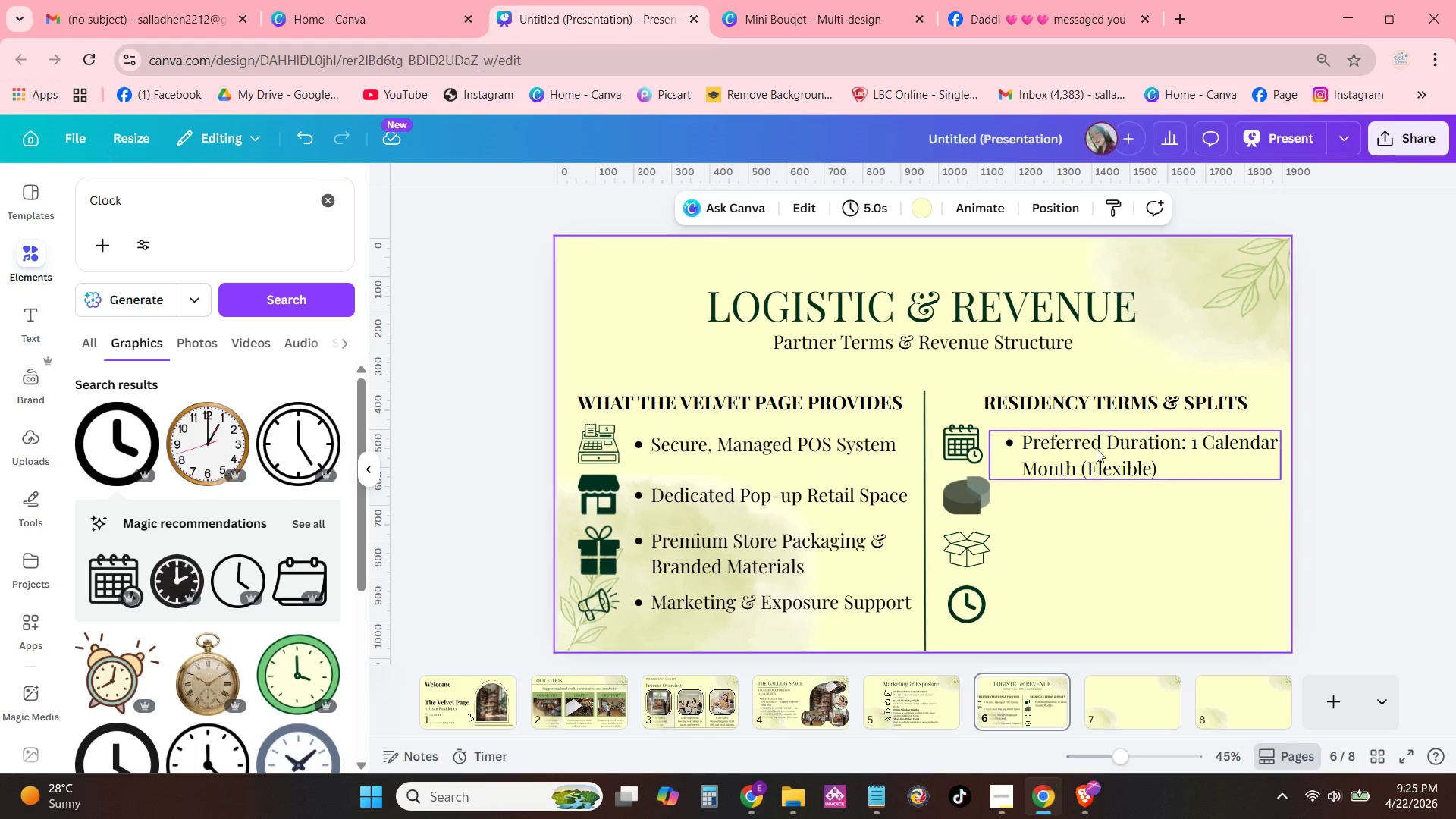 
double_click([1103, 426])
 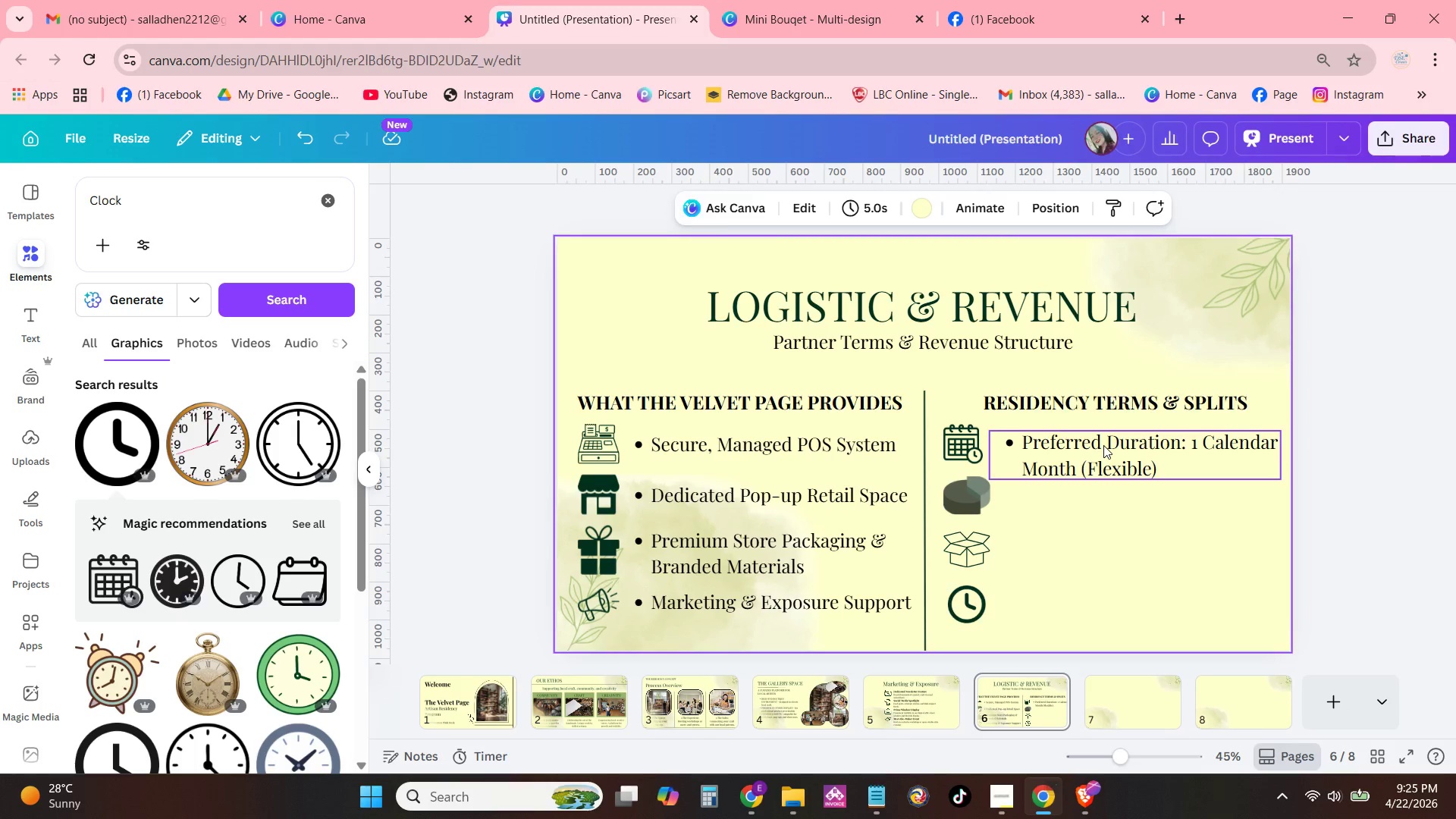 
left_click_drag(start_coordinate=[1103, 445], to_coordinate=[1106, 435])
 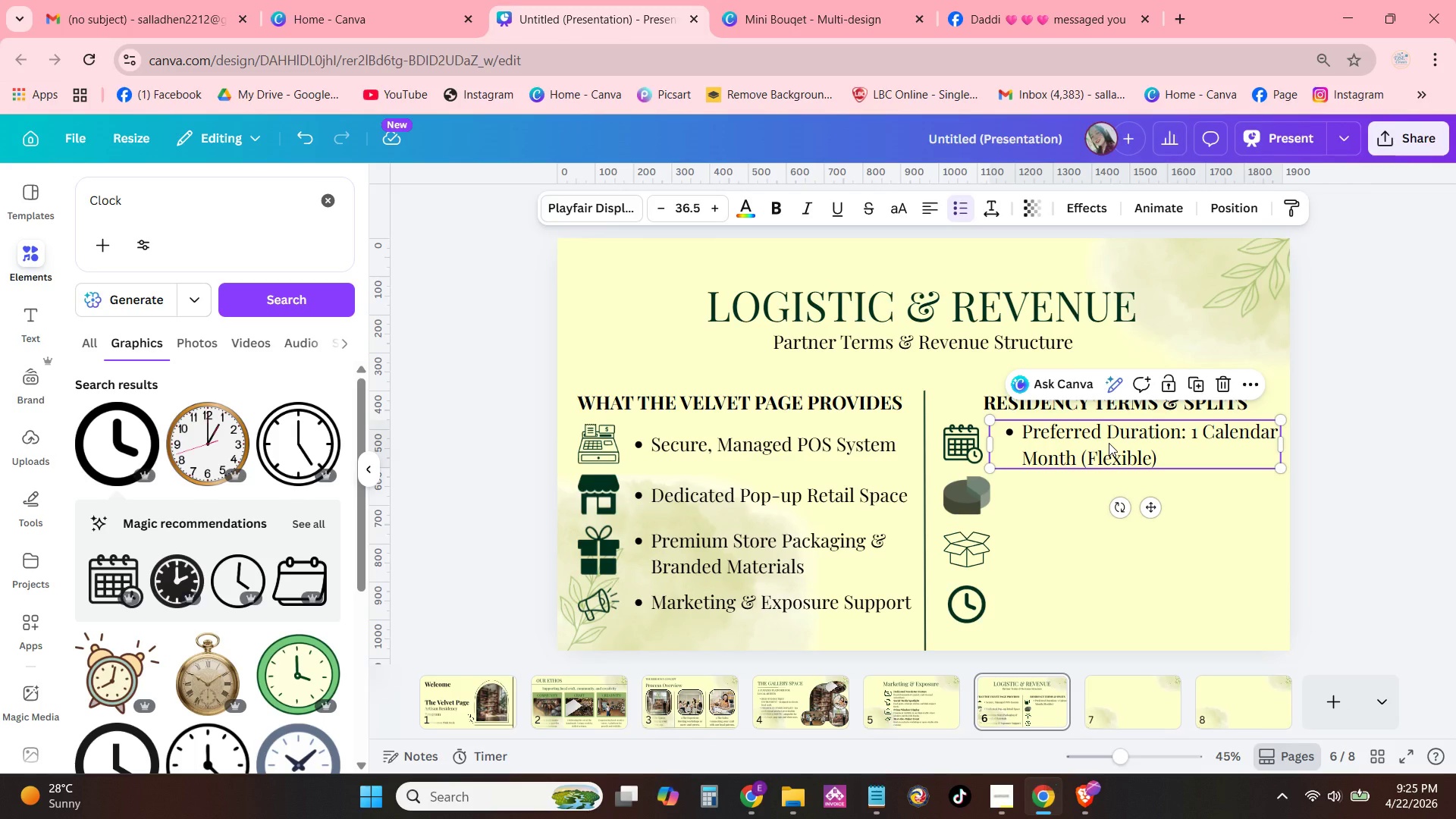 
hold_key(key=ControlLeft, duration=0.77)
 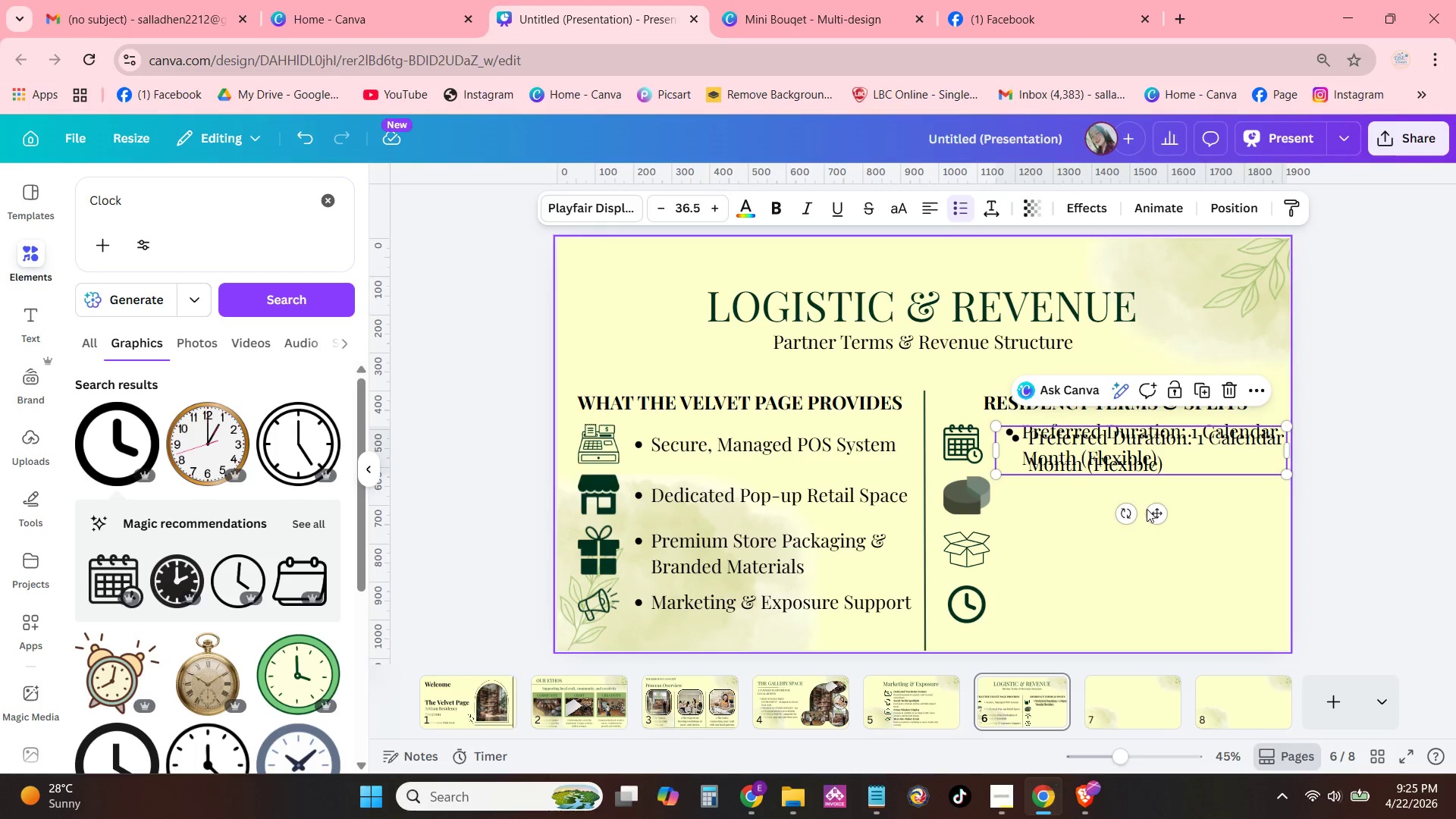 
key(C)
 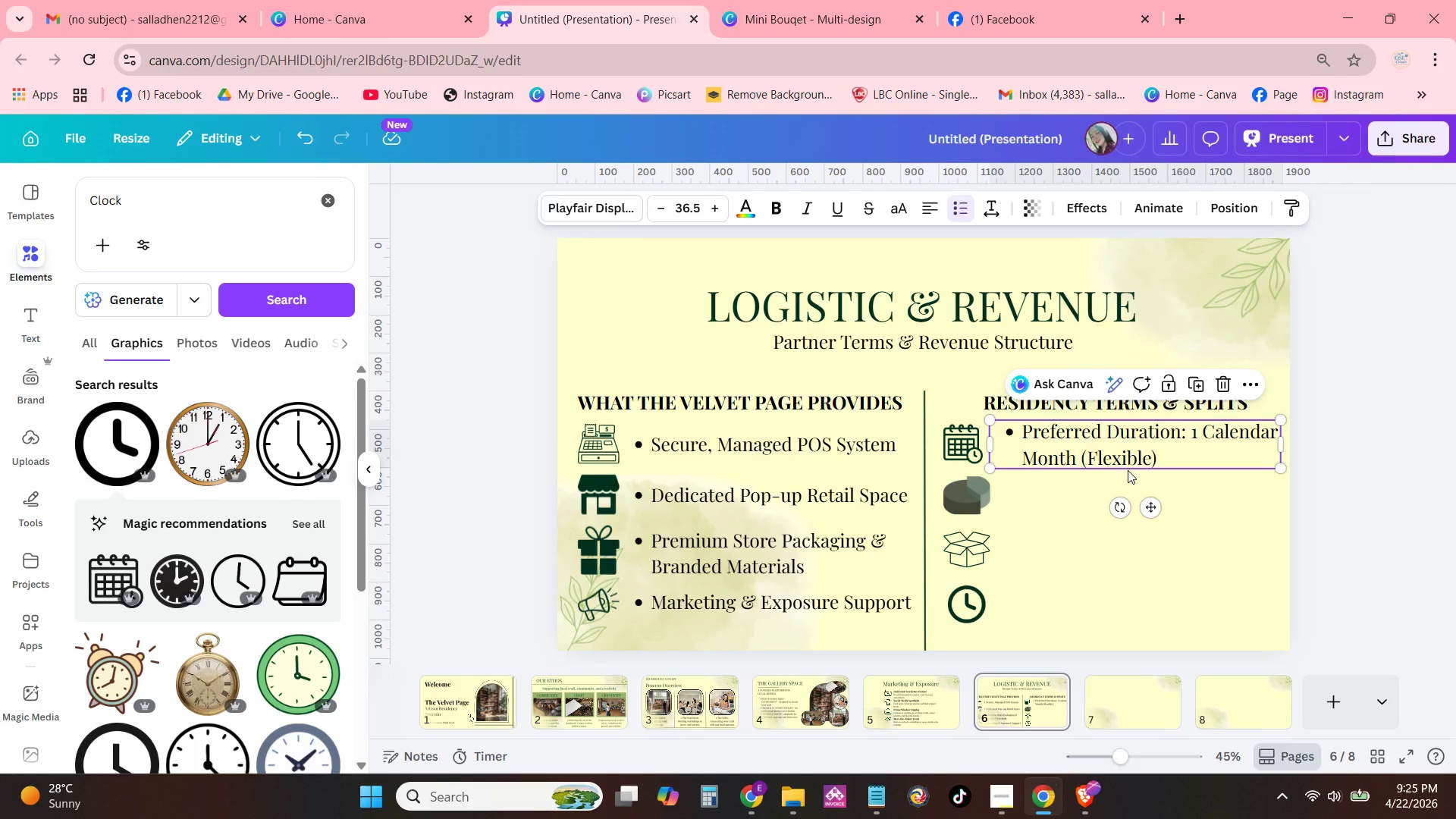 
key(V)
 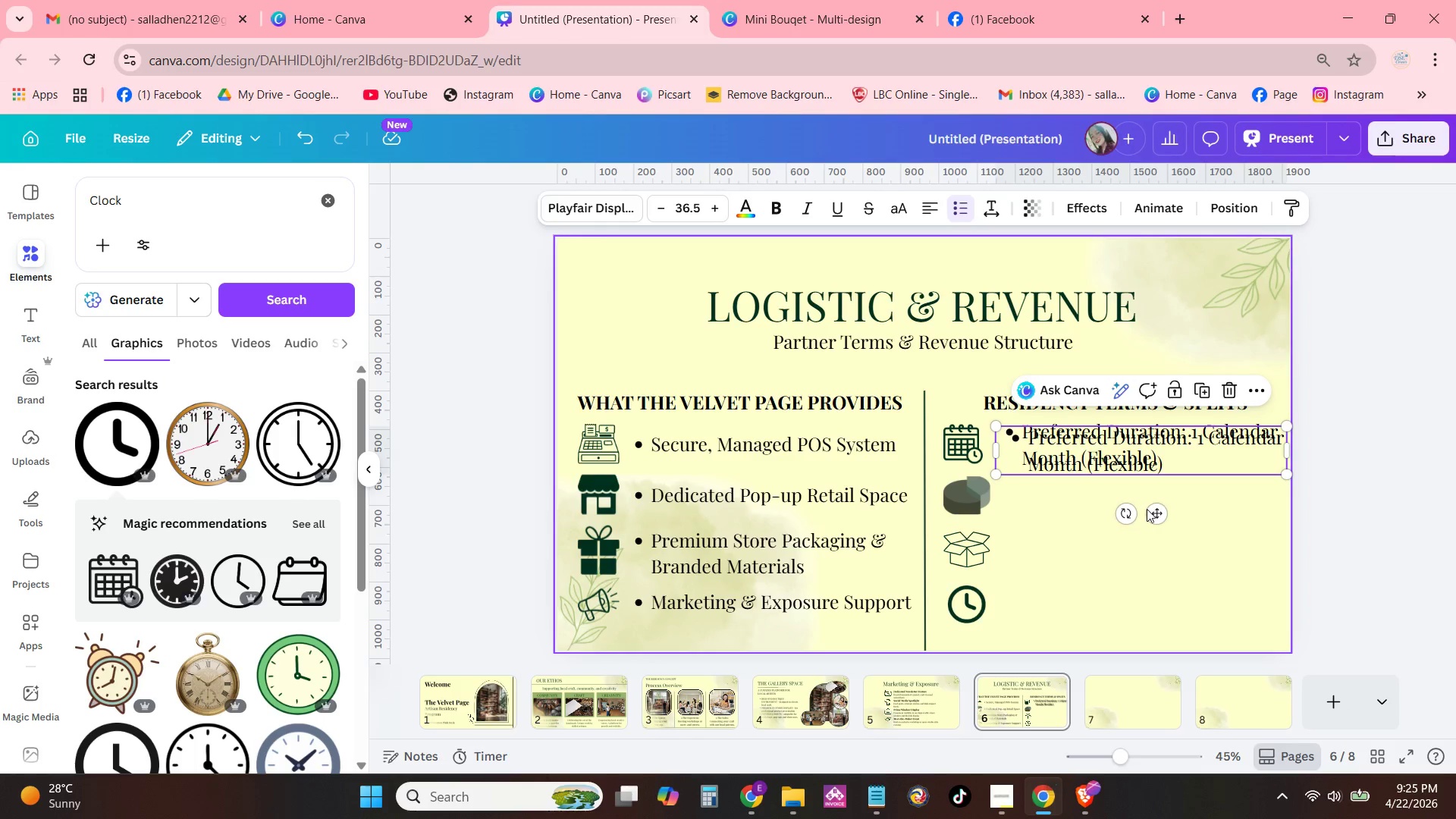 
left_click_drag(start_coordinate=[1155, 511], to_coordinate=[1156, 557])
 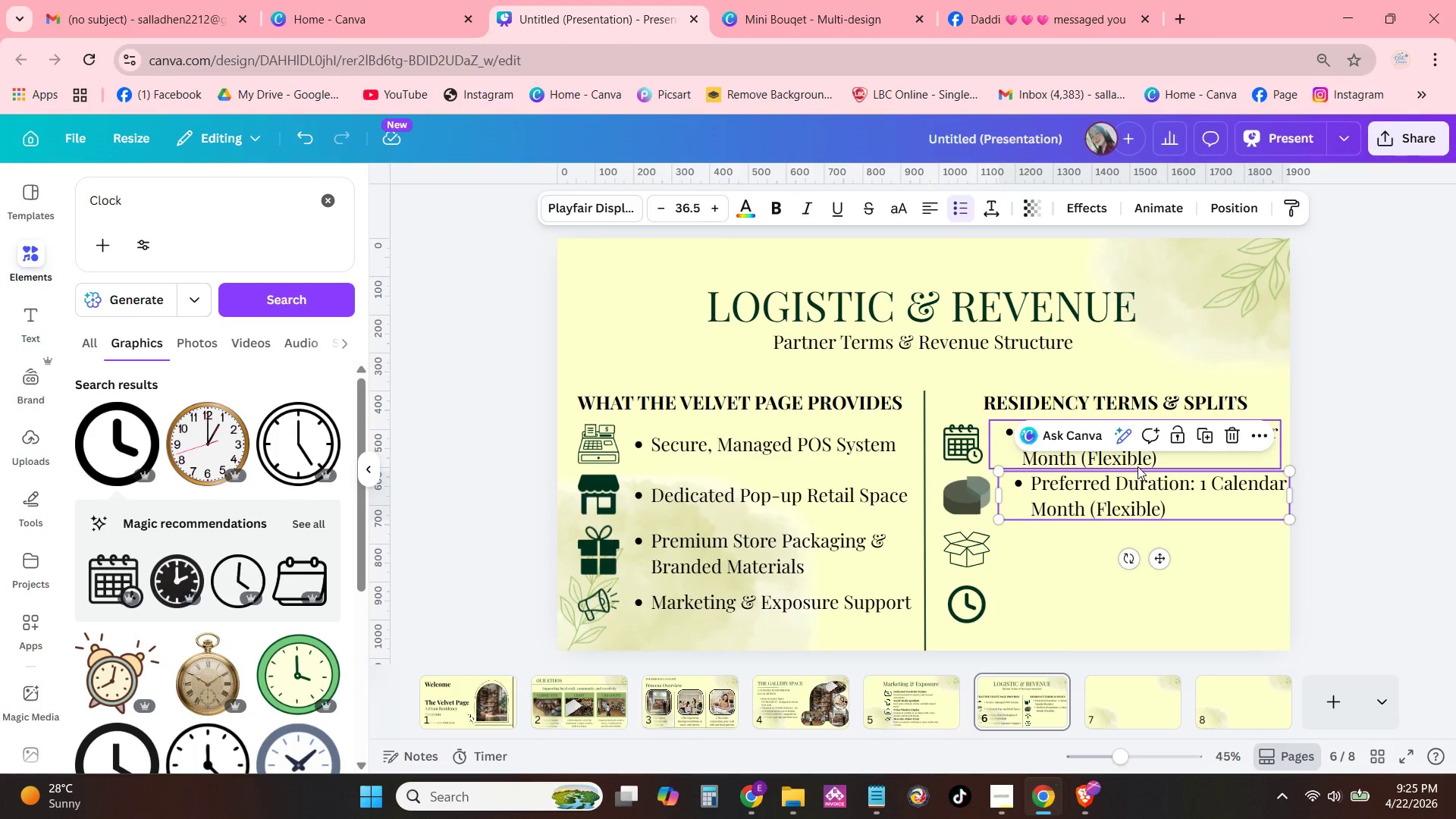 
left_click([1139, 497])
 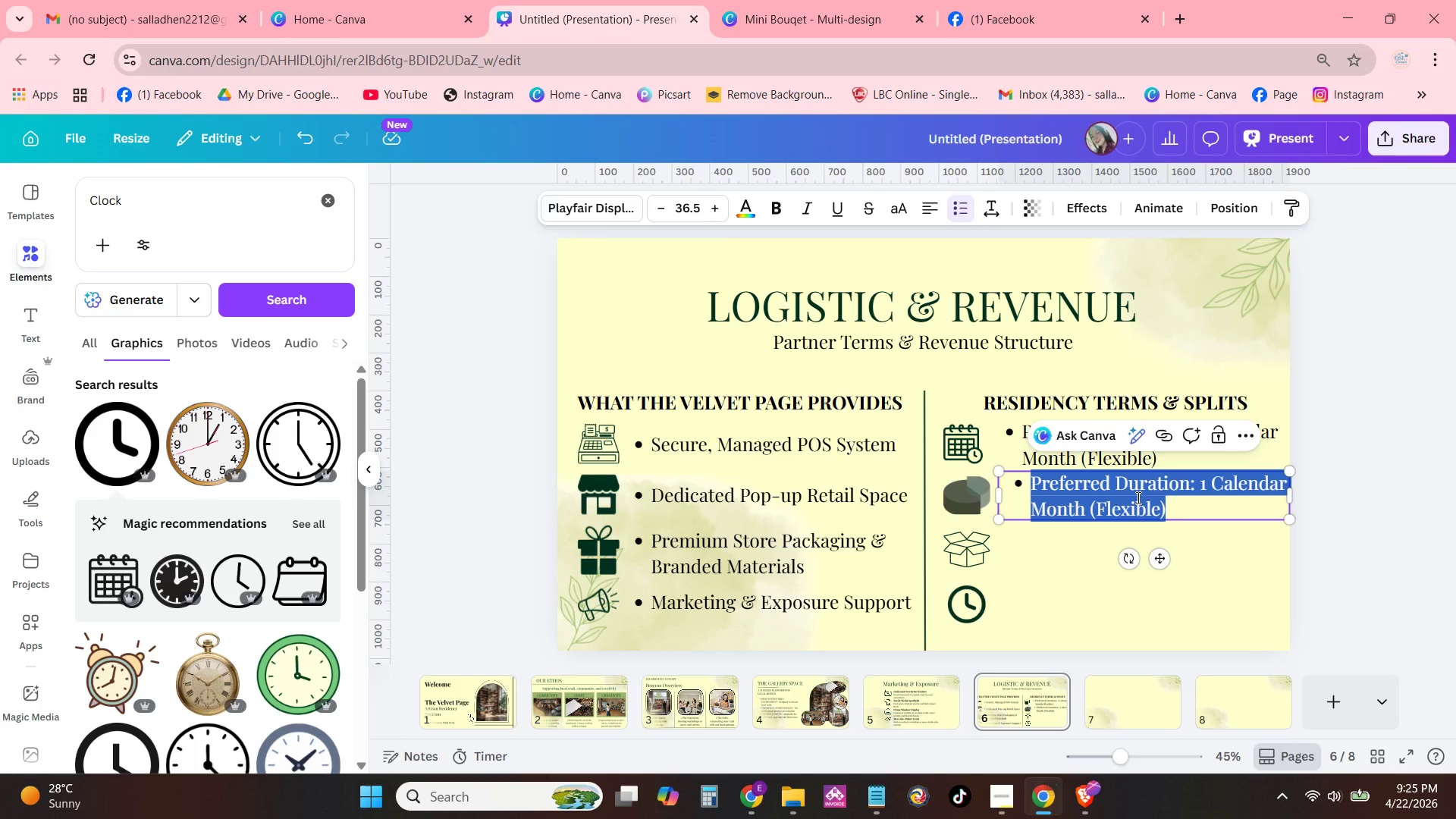 
key(ArrowRight)
 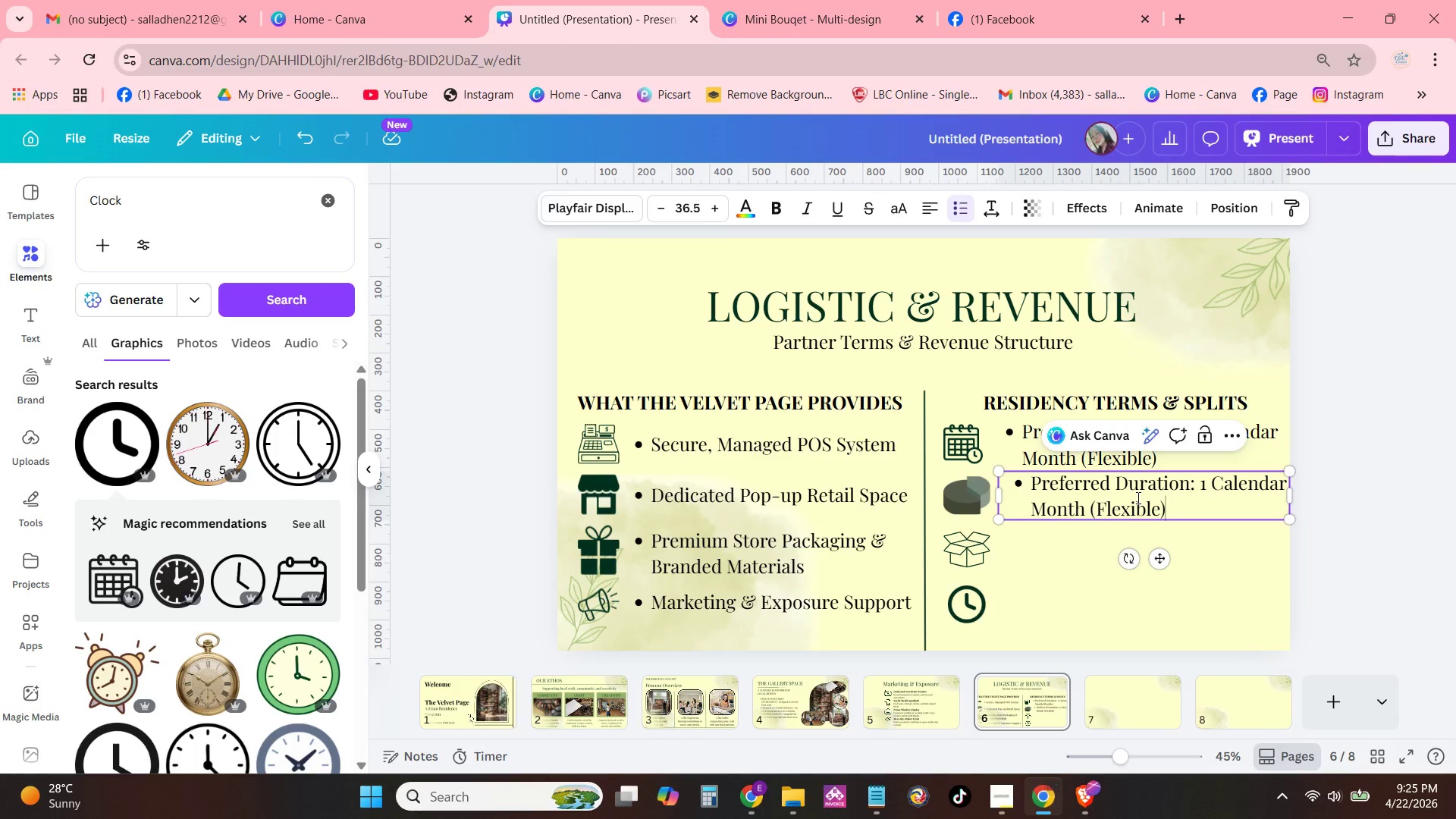 
key(Insert)
 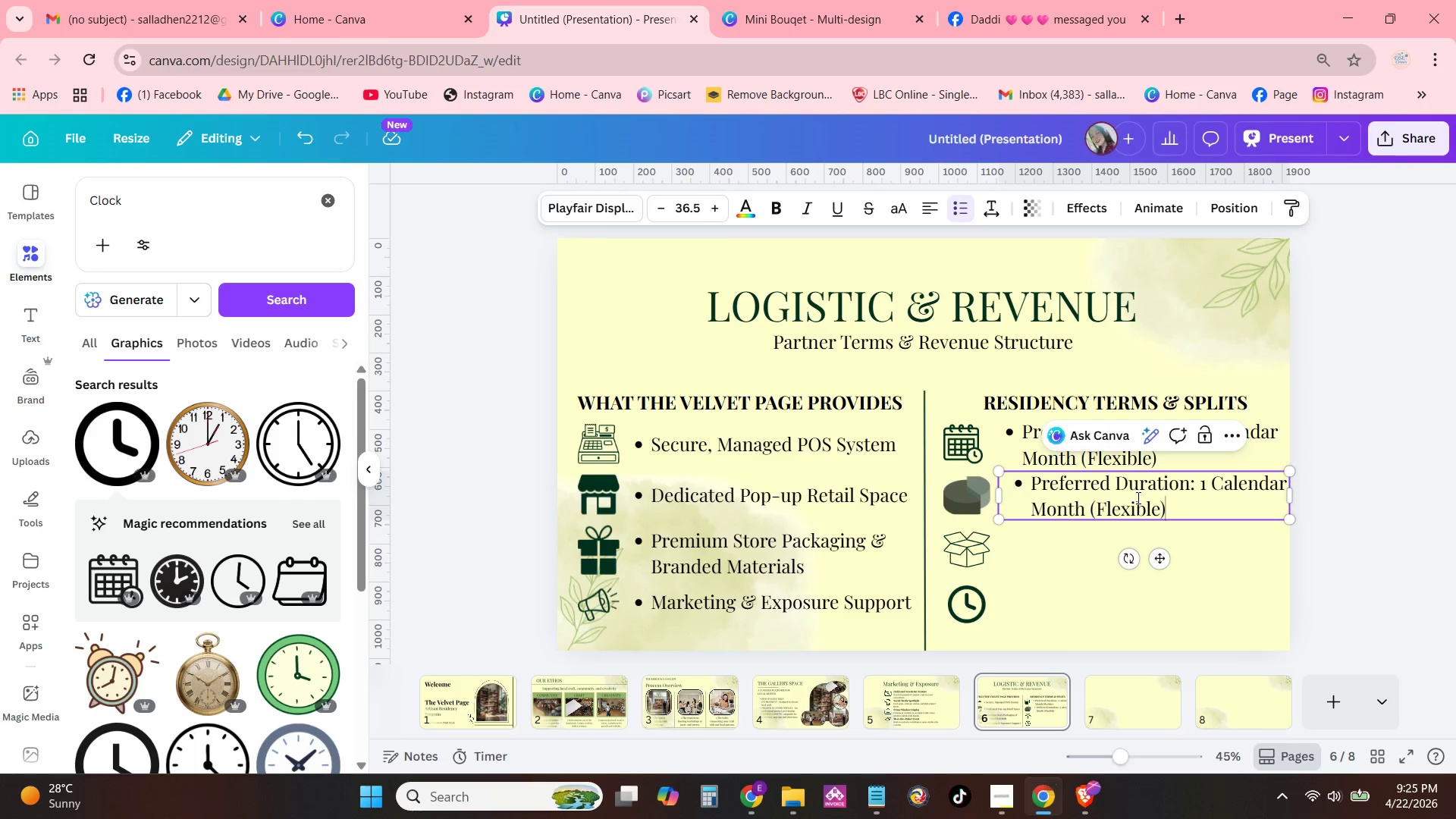 
double_click([1137, 497])
 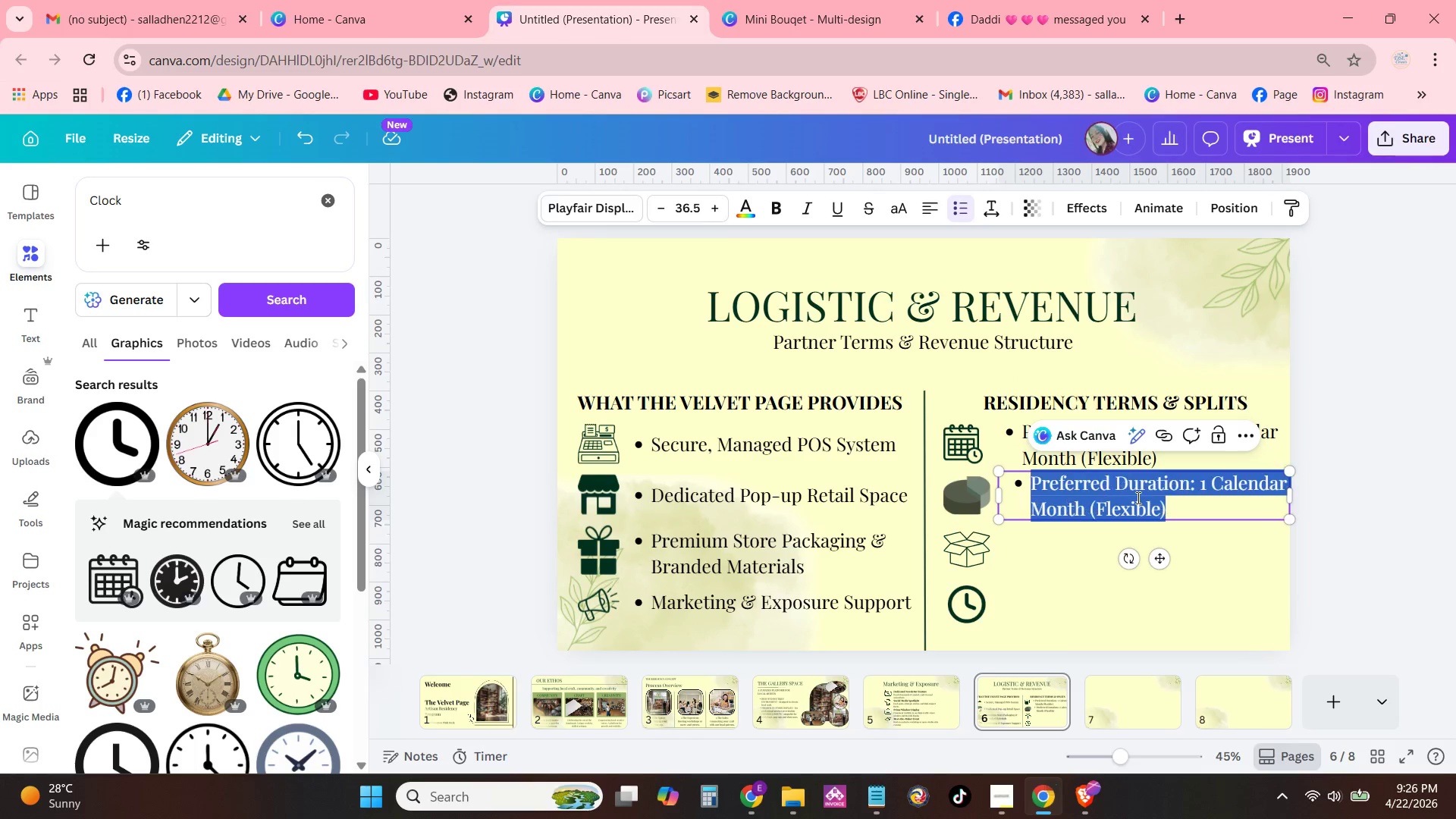 
triple_click([1137, 497])
 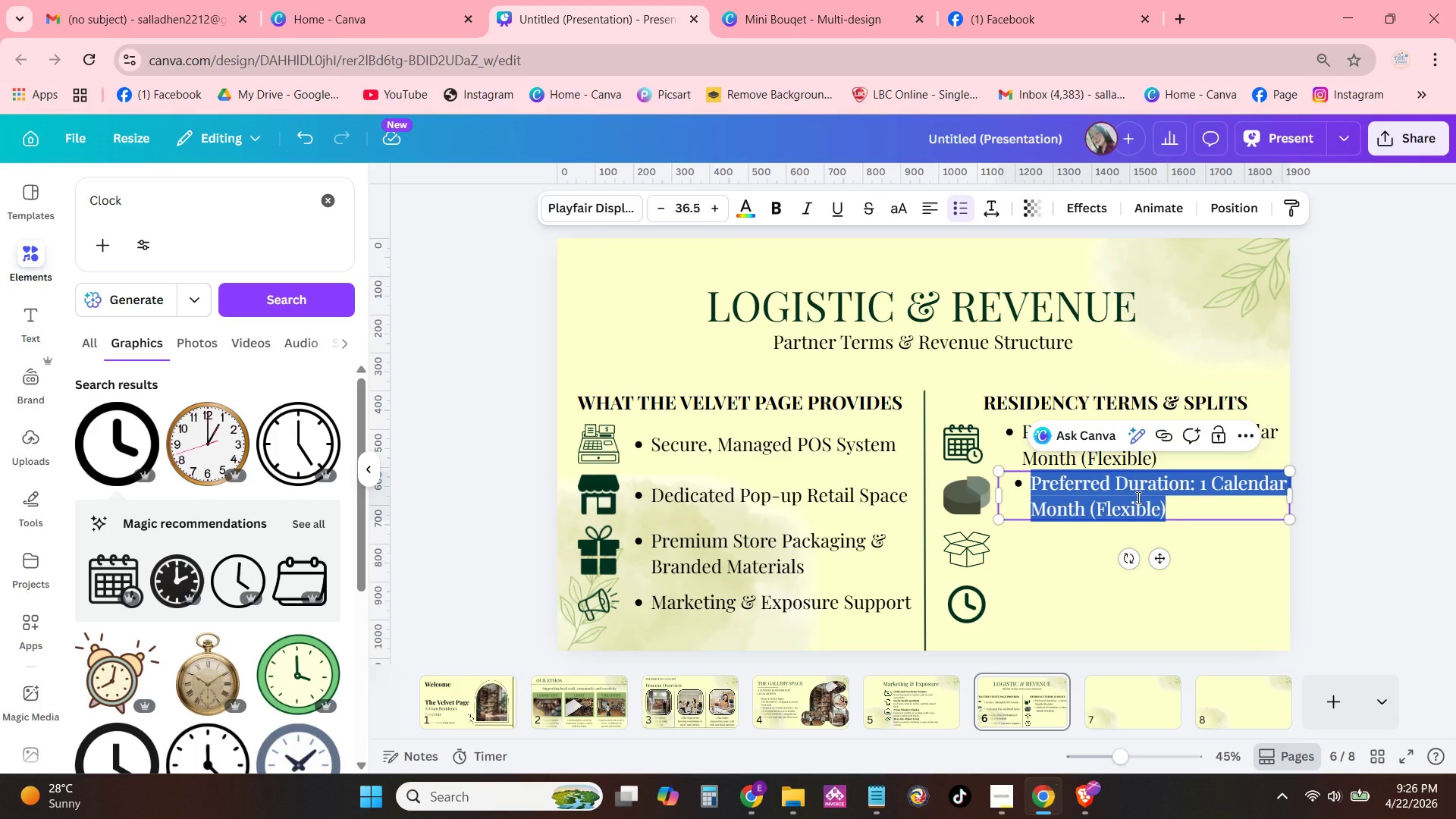 
key(NumLock)
 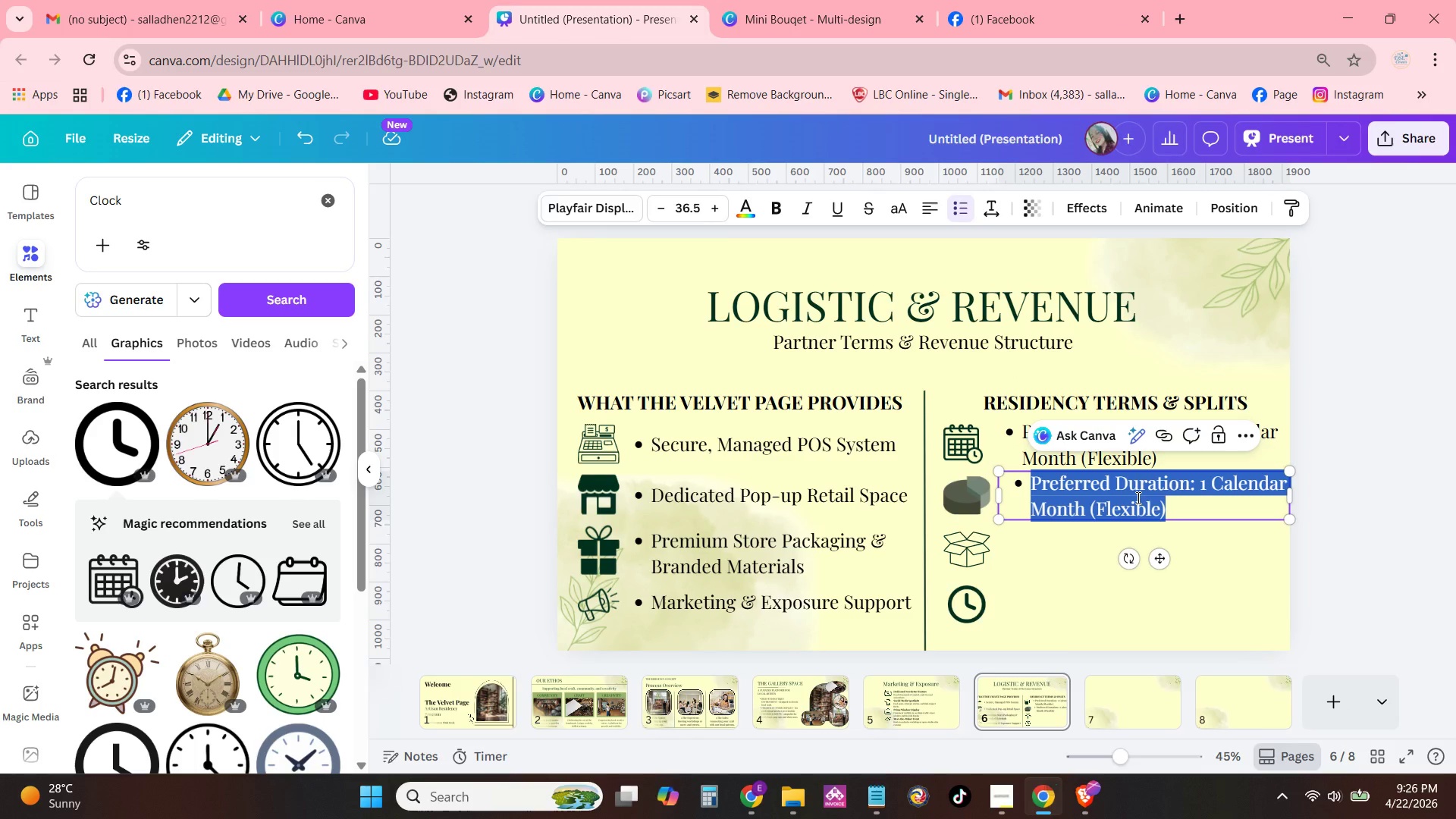 
key(NumLock)
 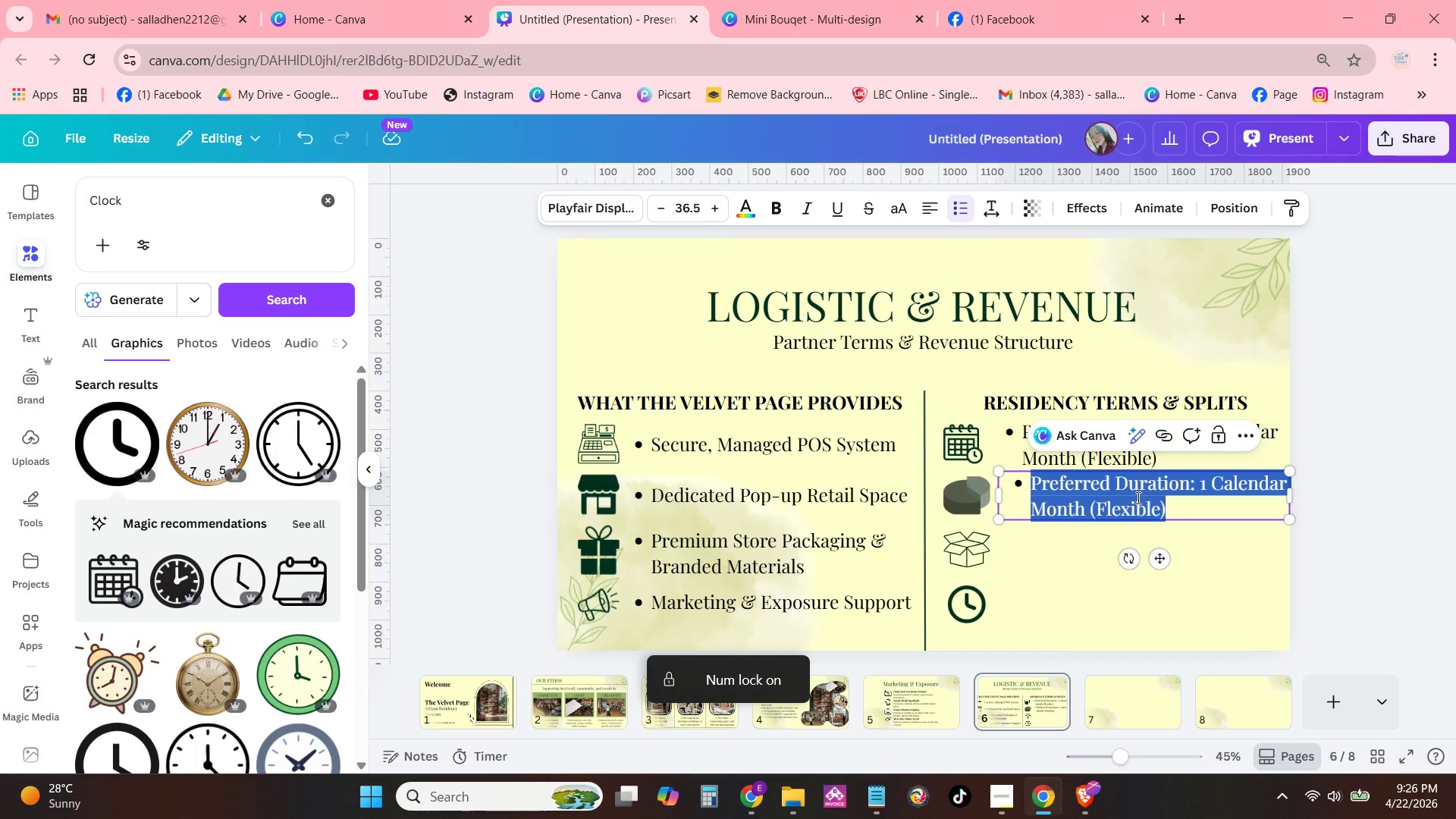 
key(Numpad6)
 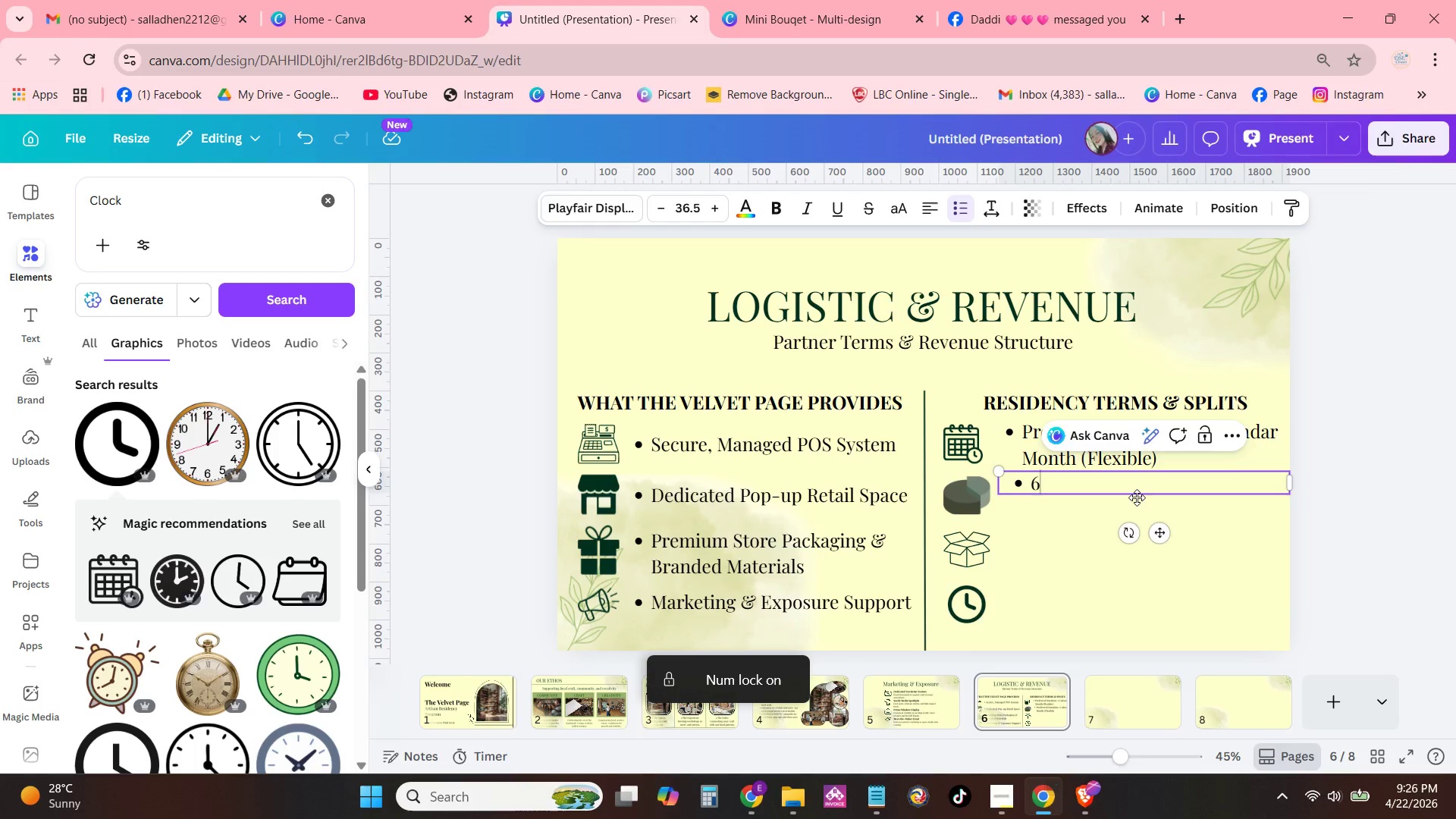 
key(Numpad0)
 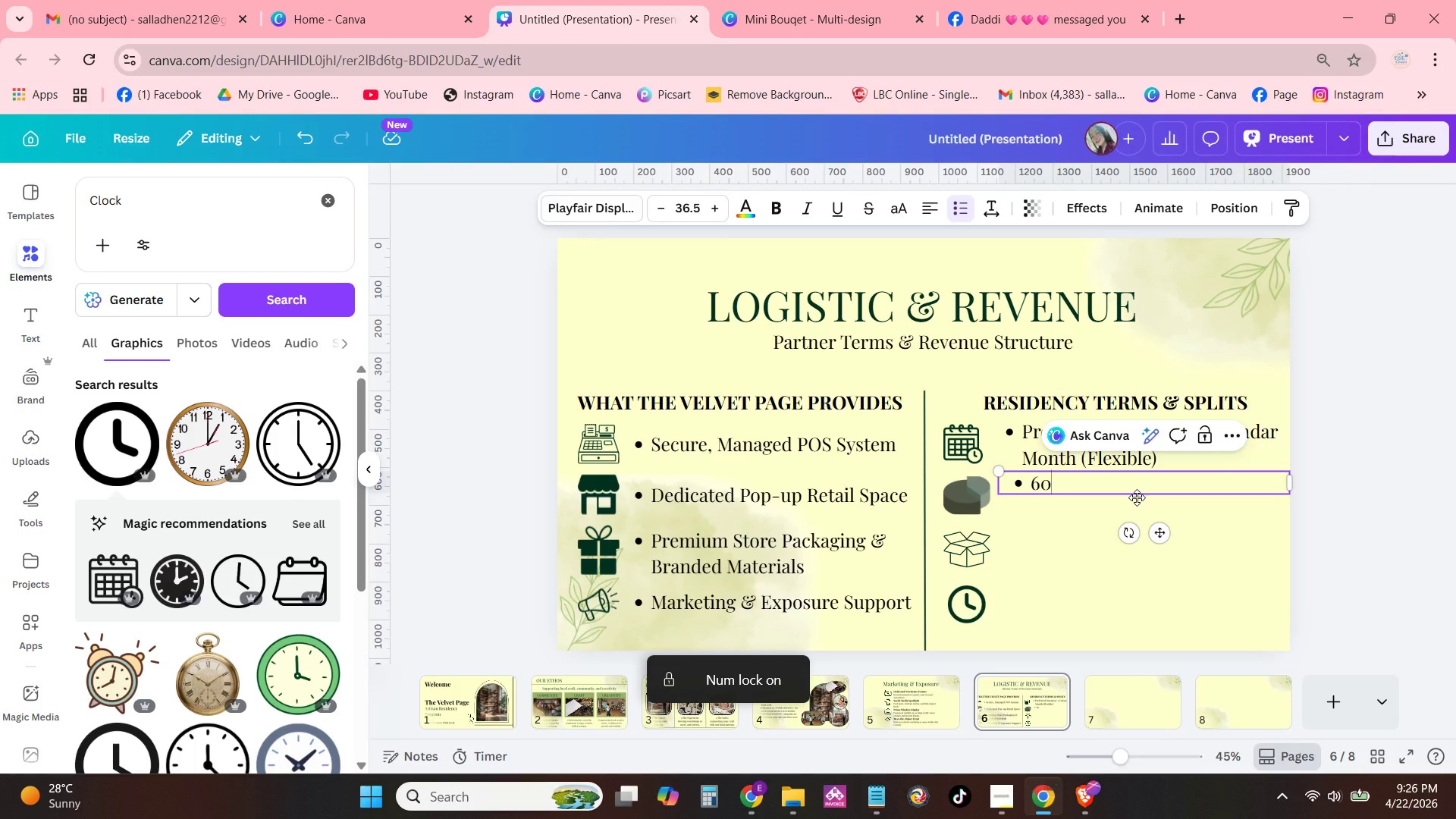 
key(Space)
 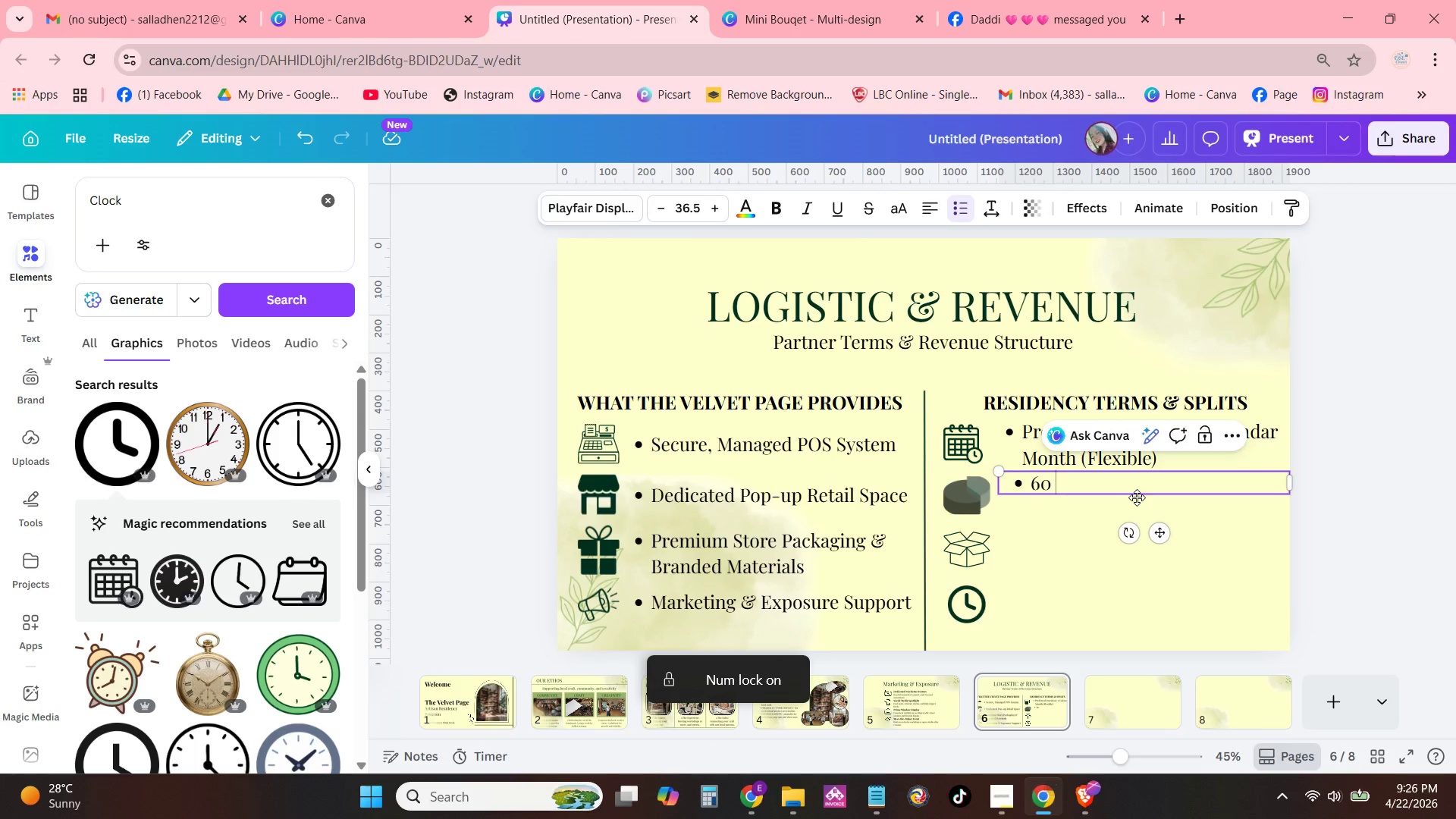 
key(Slash)
 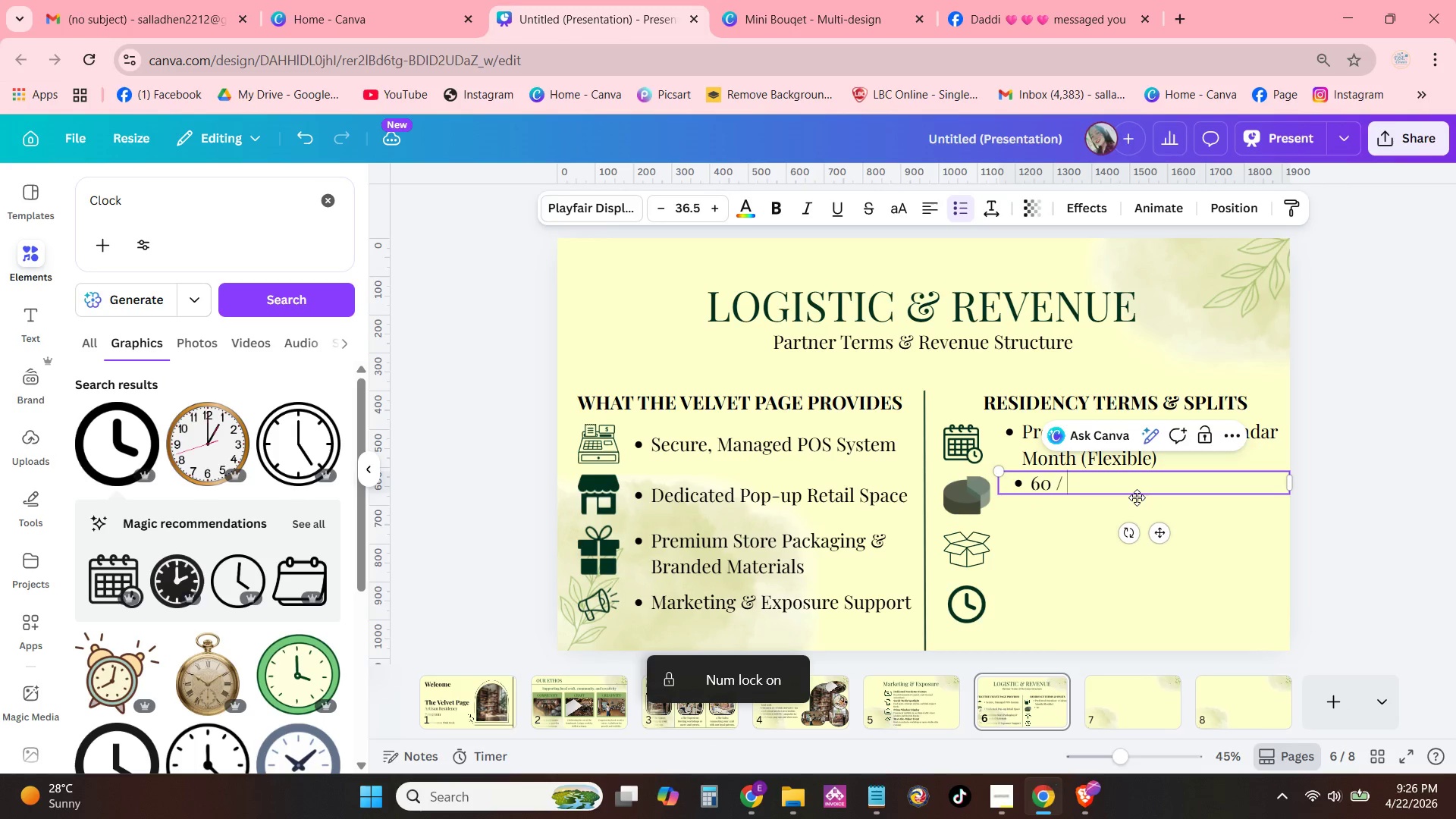 
key(Space)
 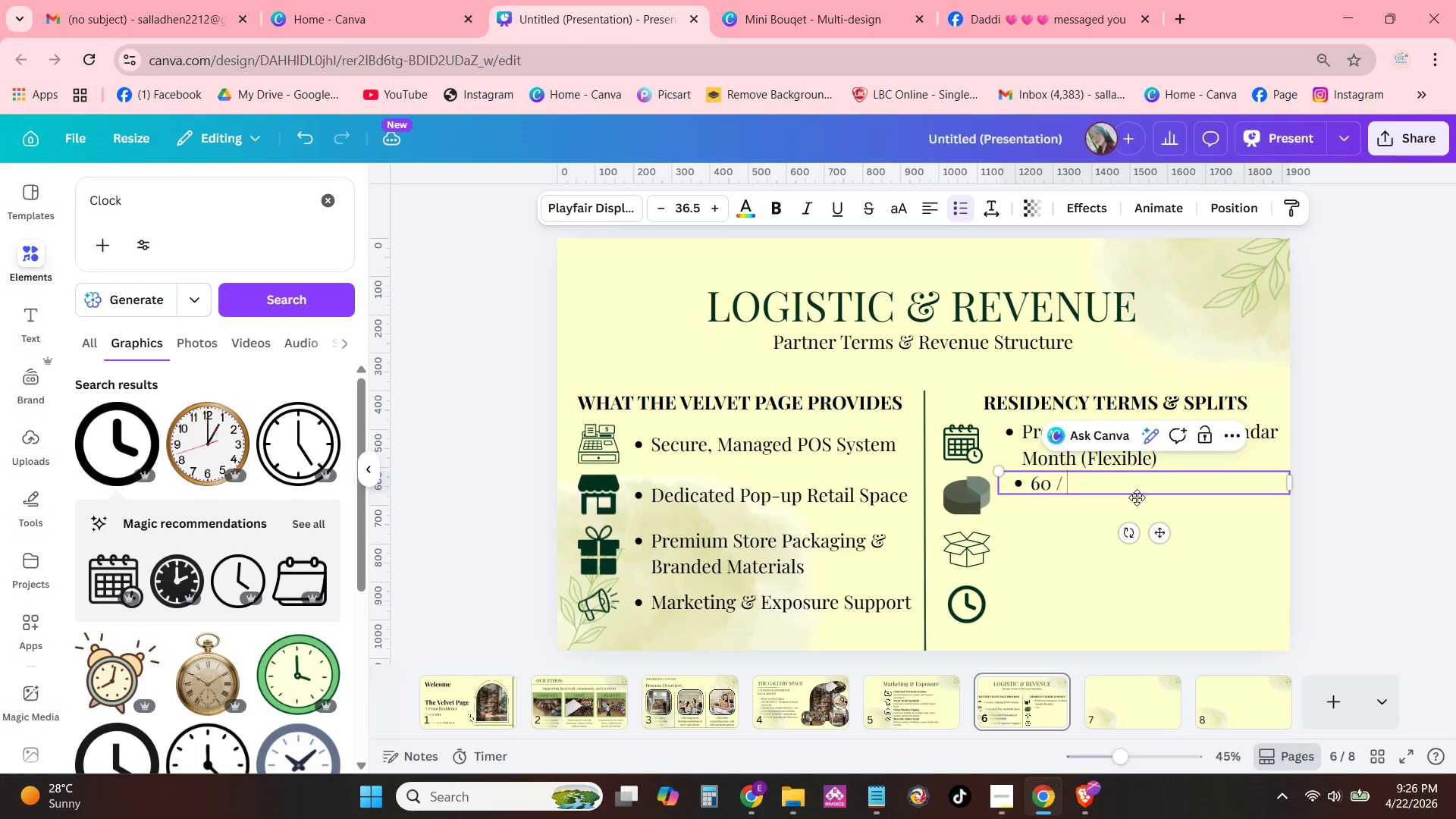 
key(Numpad4)
 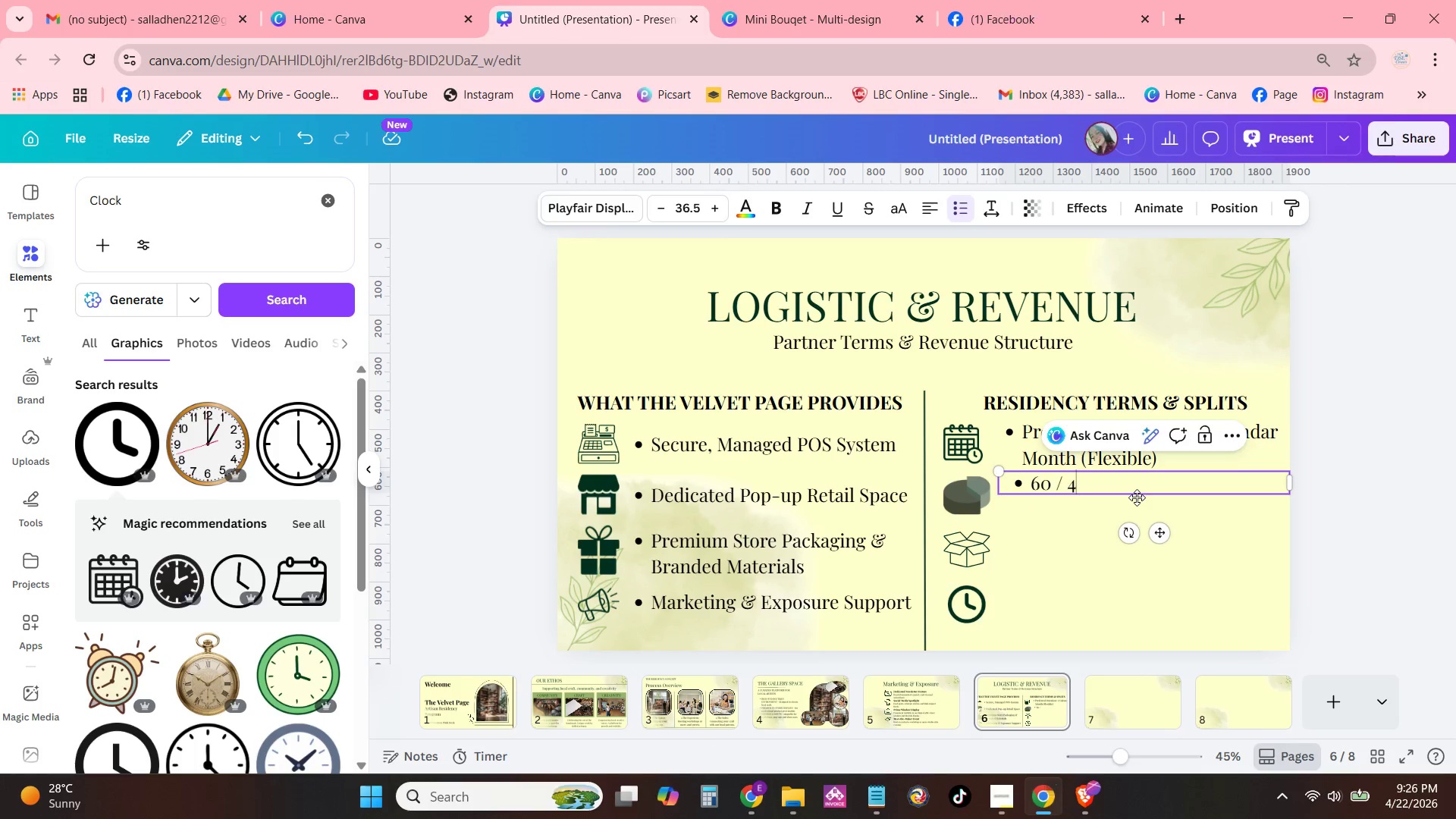 
key(Numpad0)
 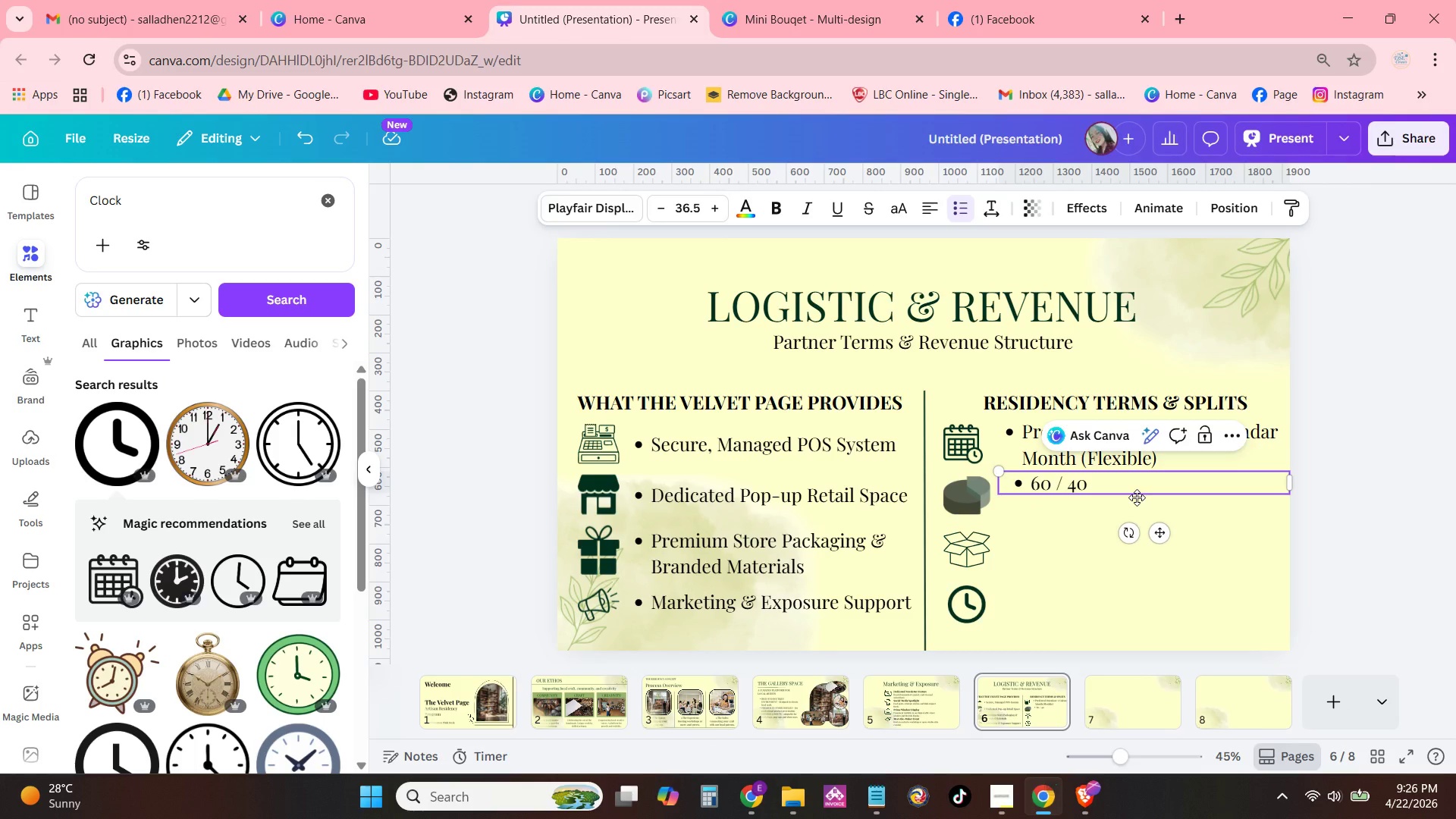 
key(Space)
 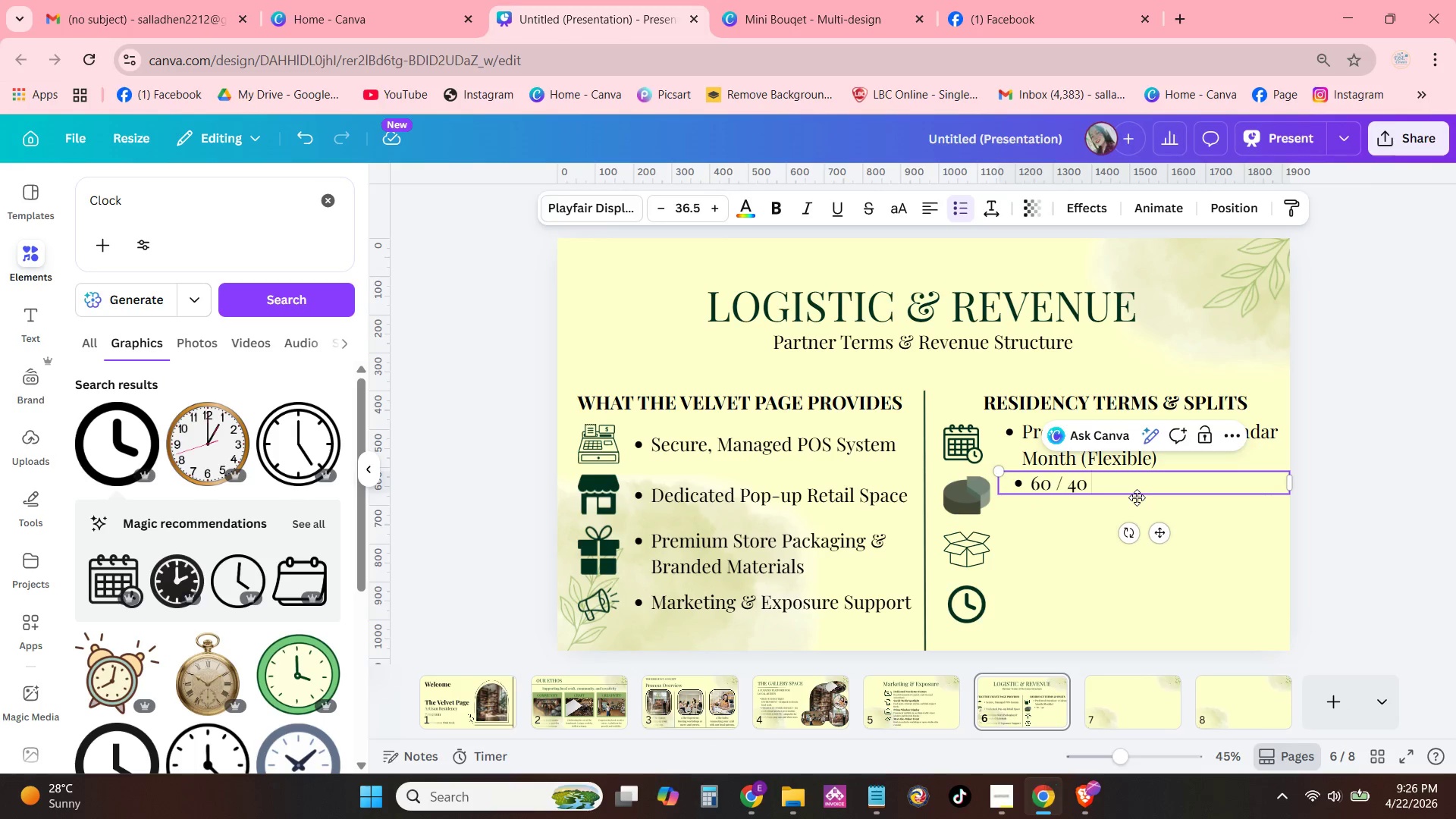 
key(Backspace)
 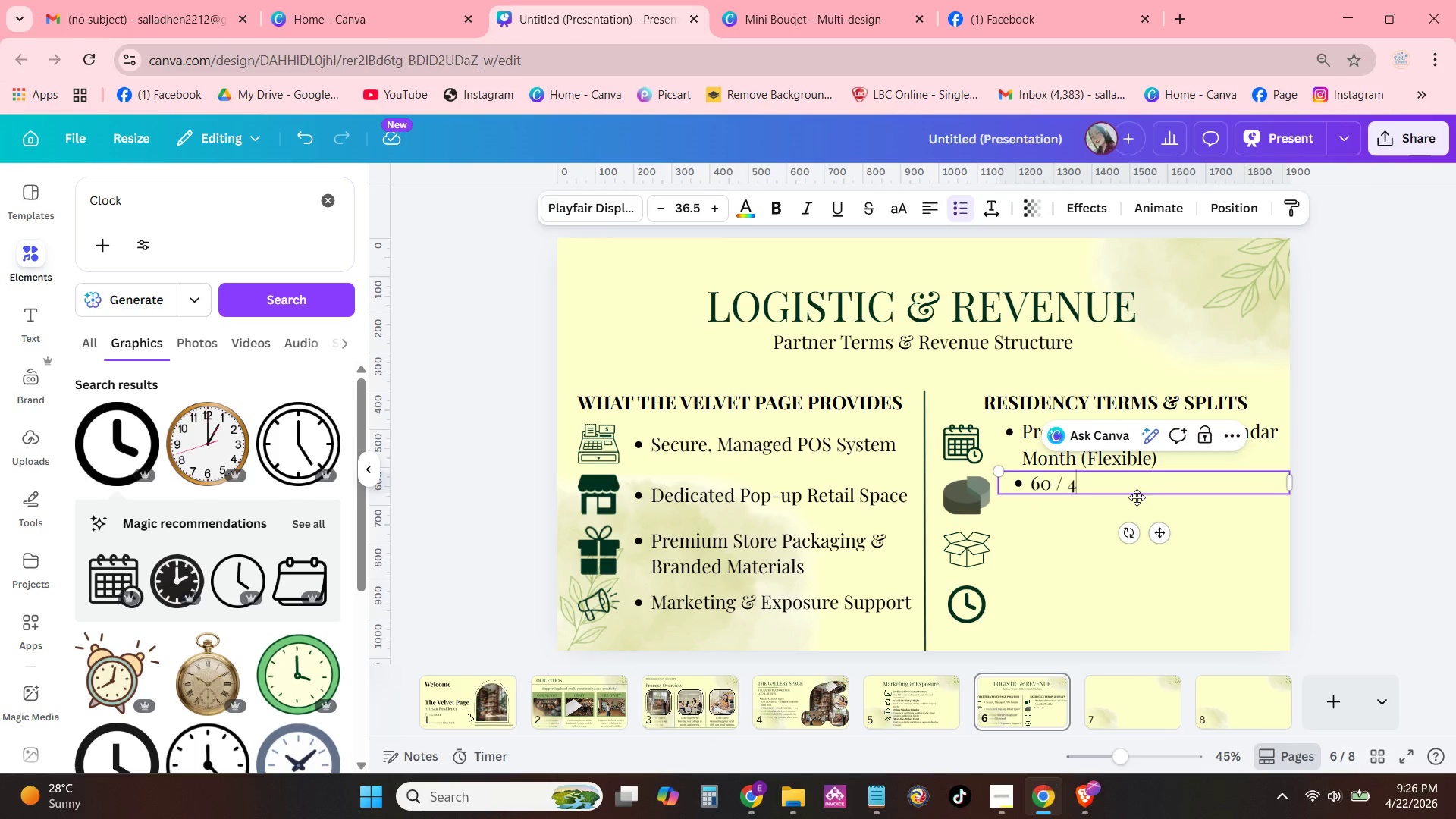 
key(Backspace)
 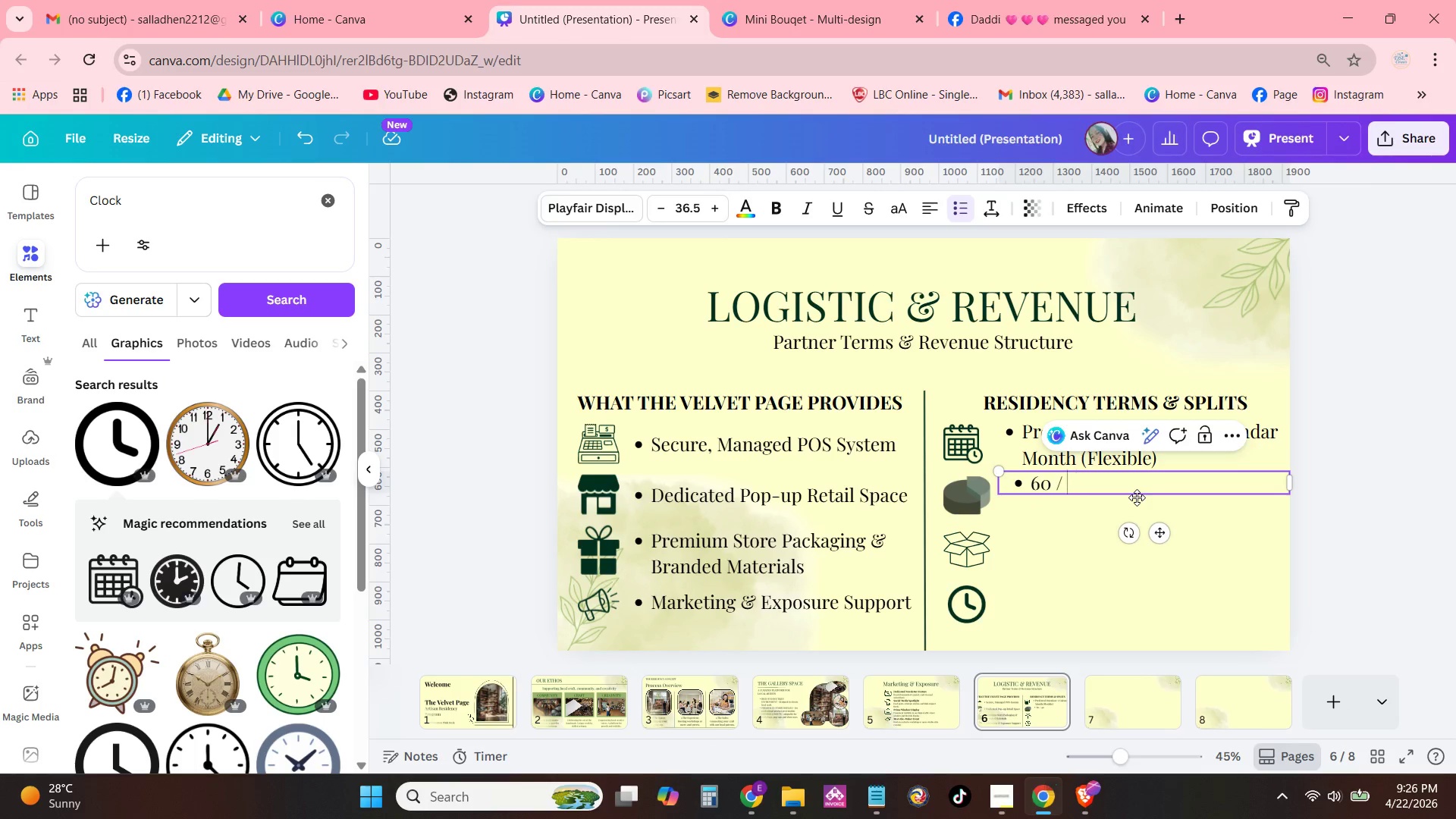 
key(Backspace)
 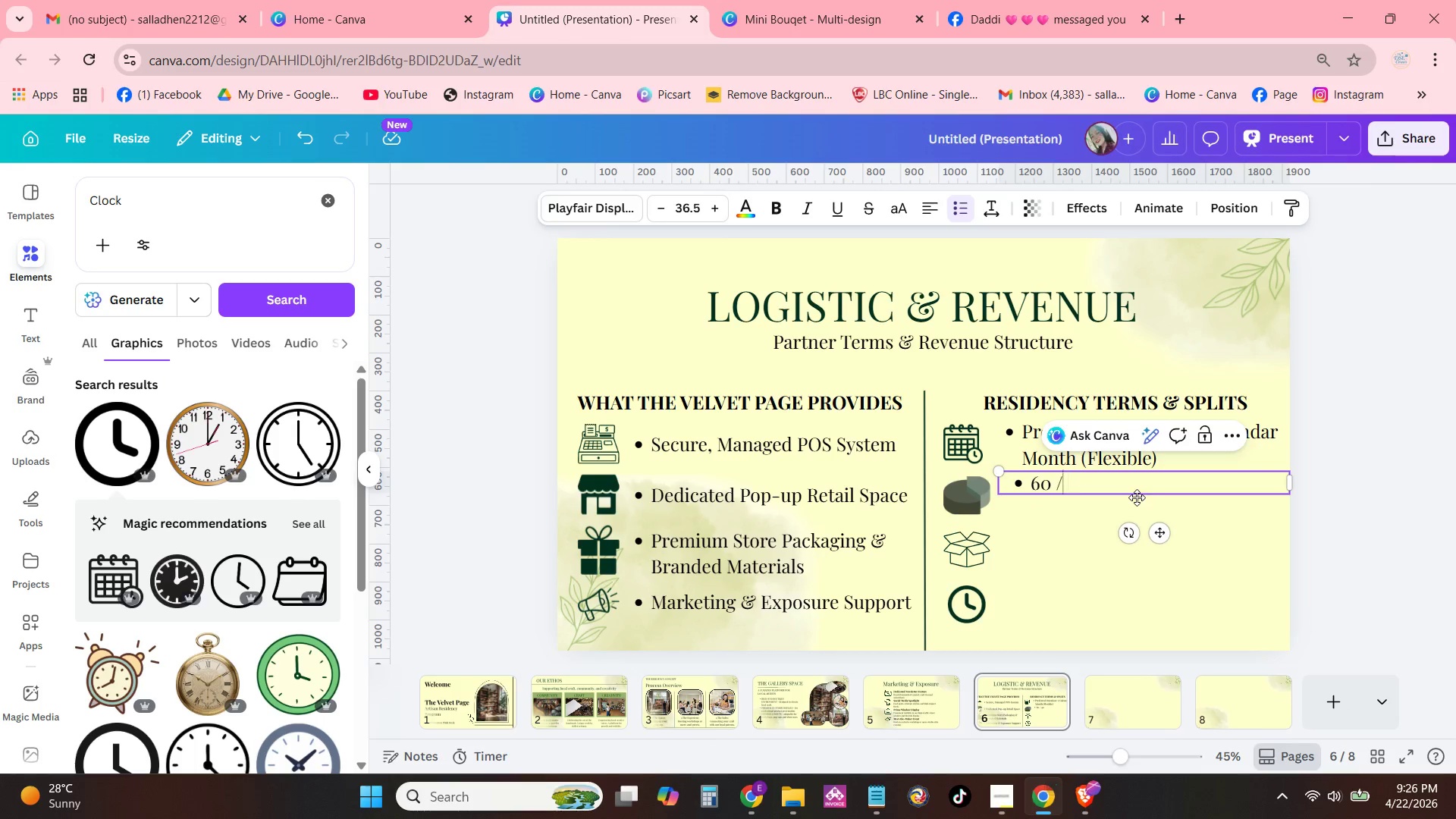 
key(Backspace)
 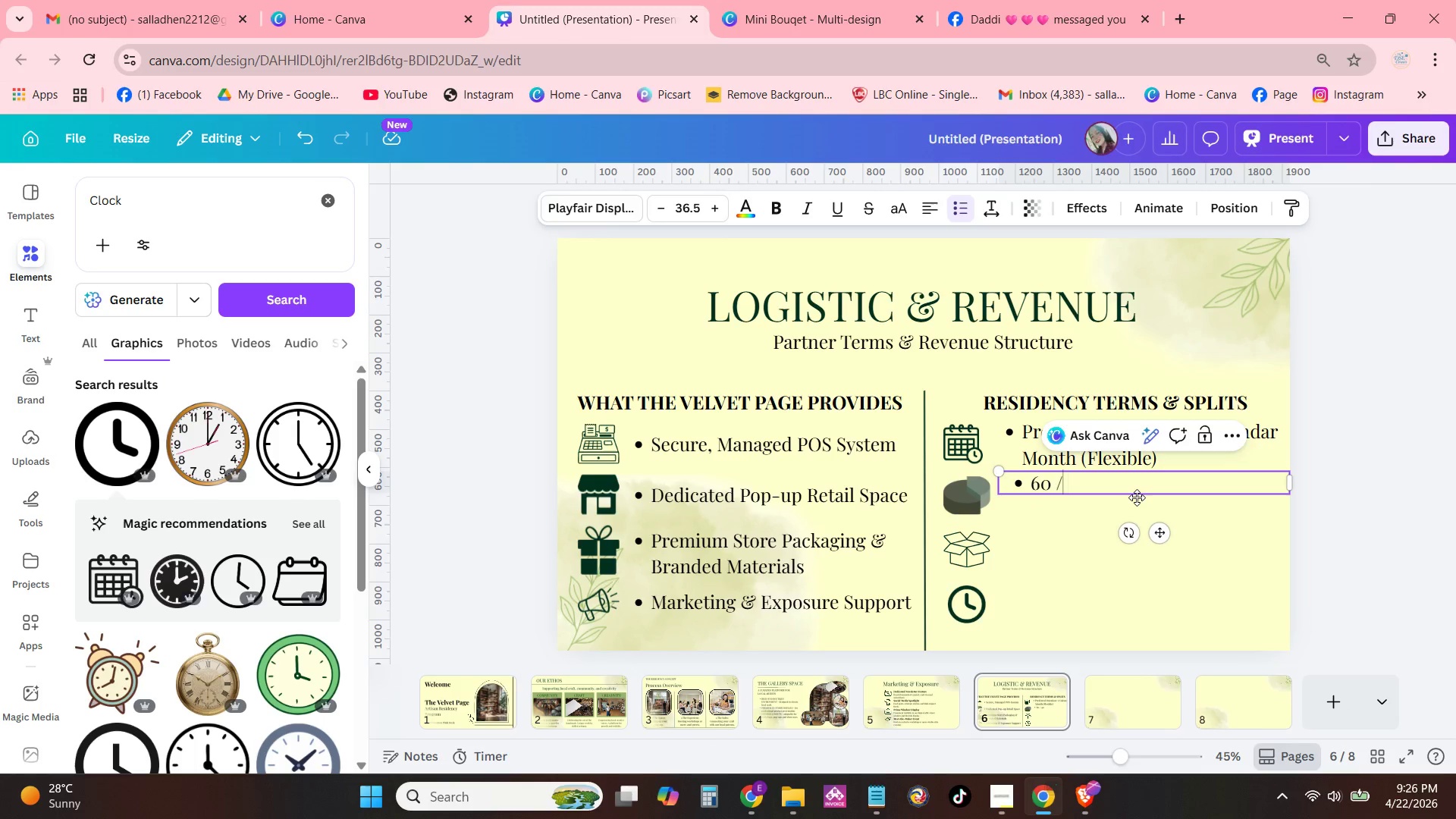 
key(Backspace)
 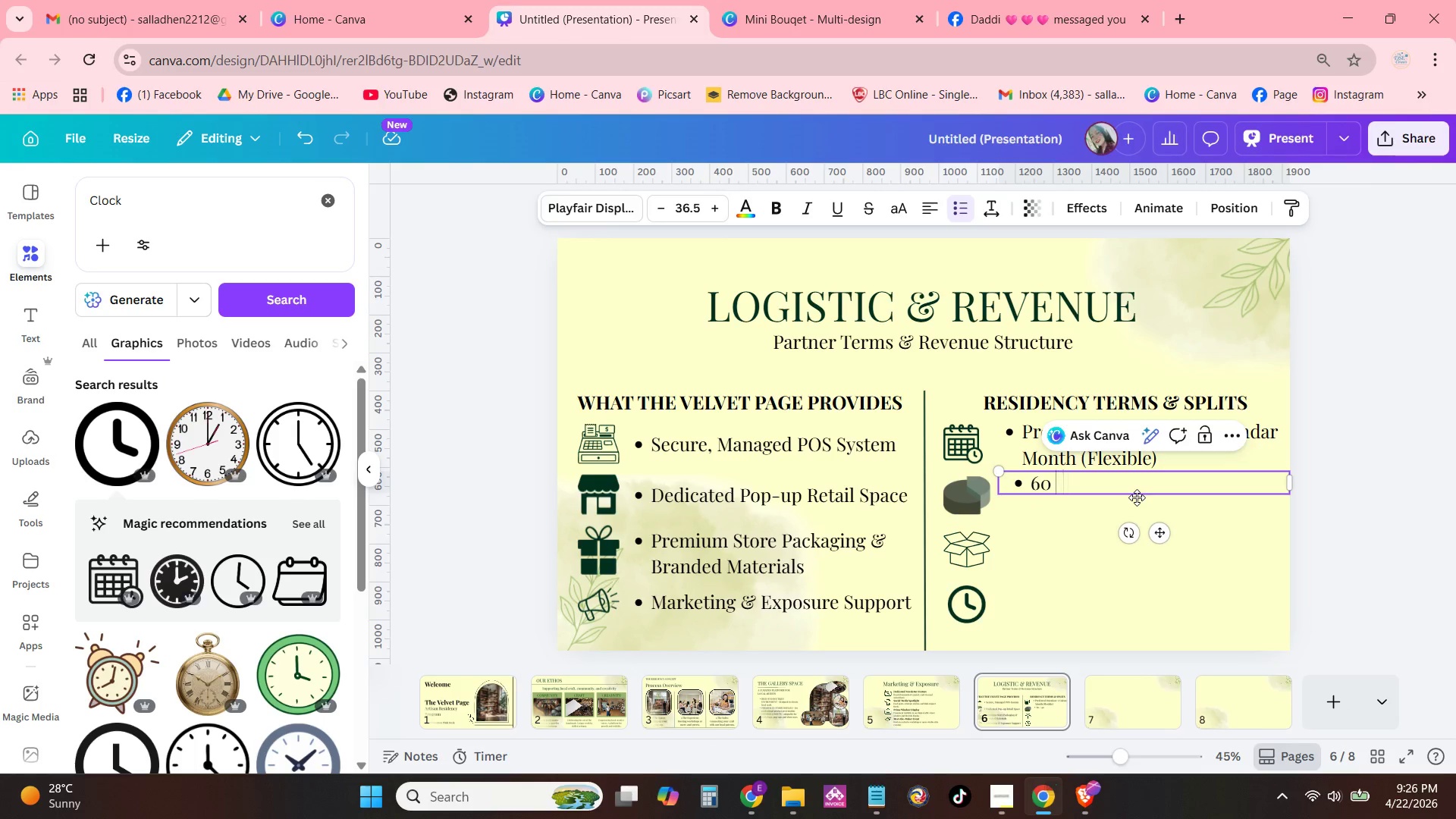 
key(Backspace)
 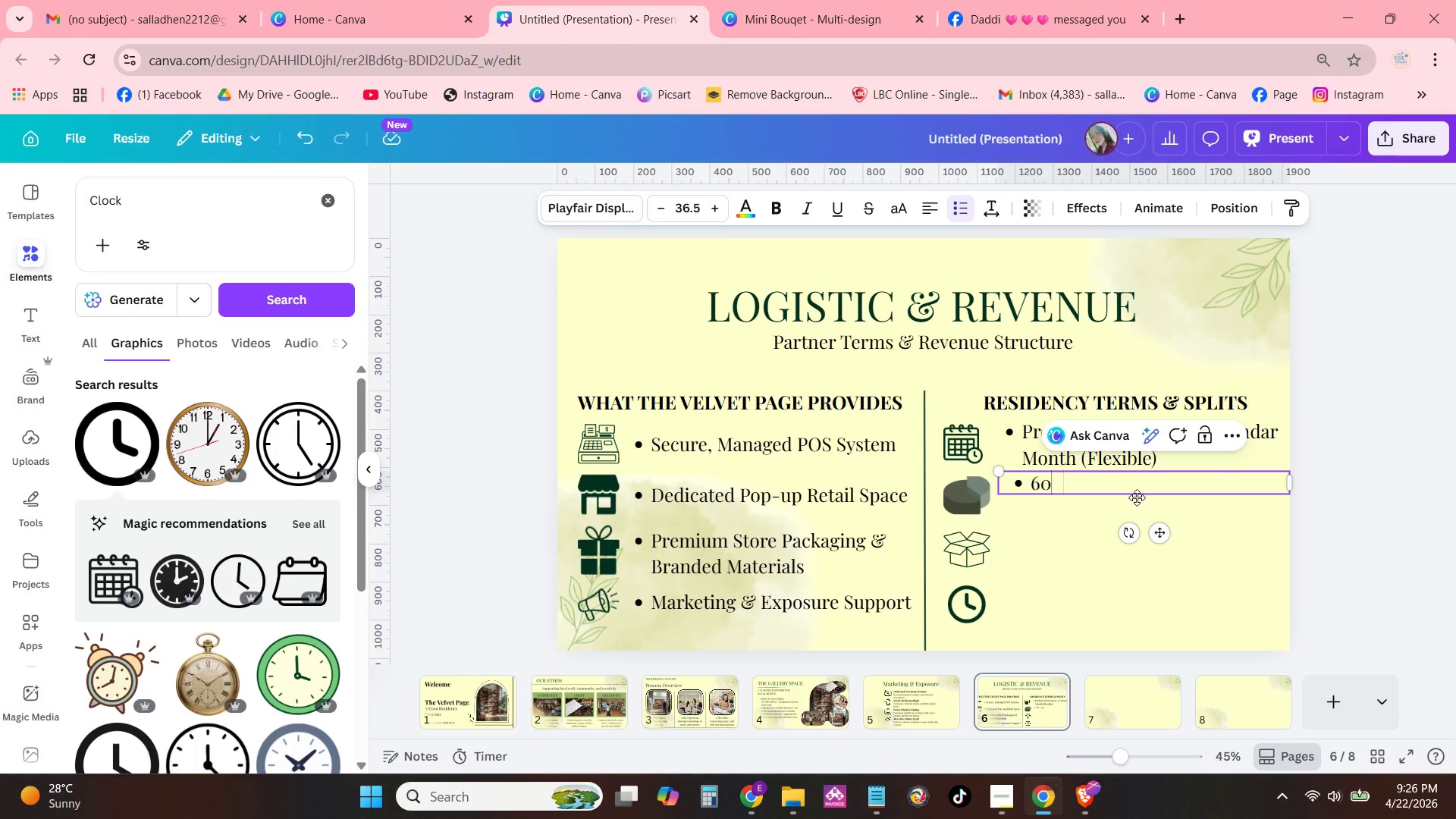 
key(Backspace)
 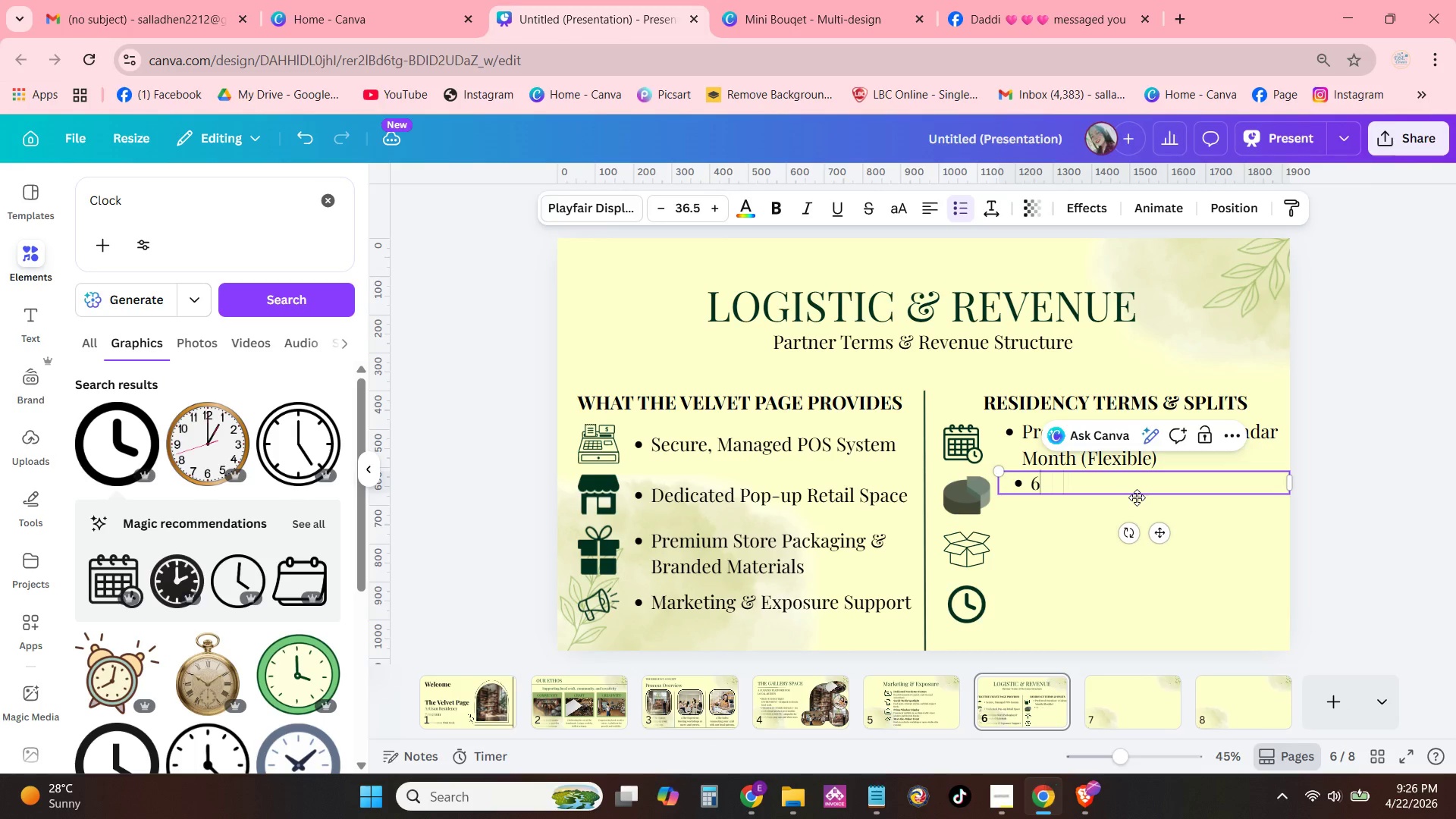 
key(Backspace)
 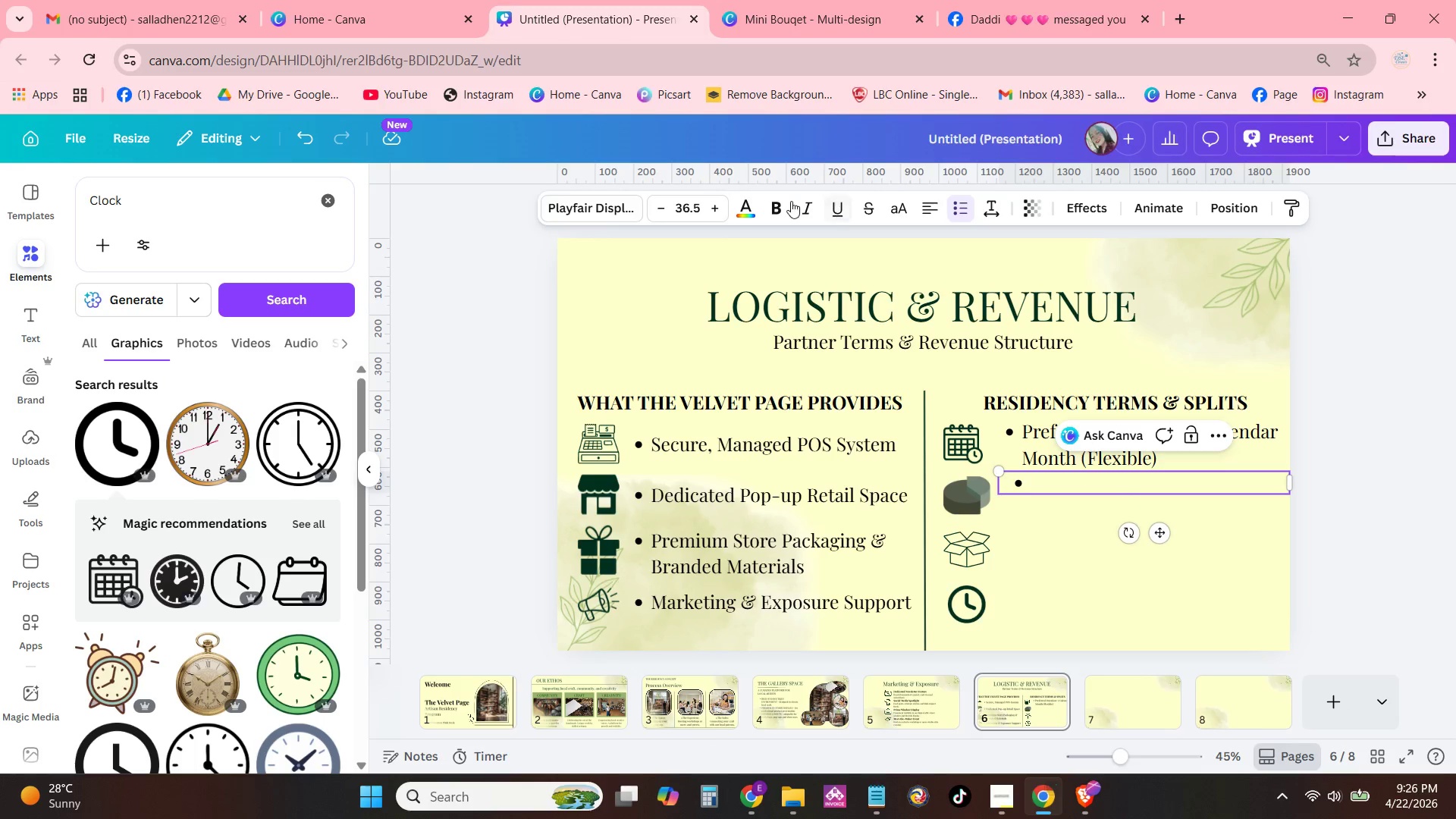 
left_click([782, 199])
 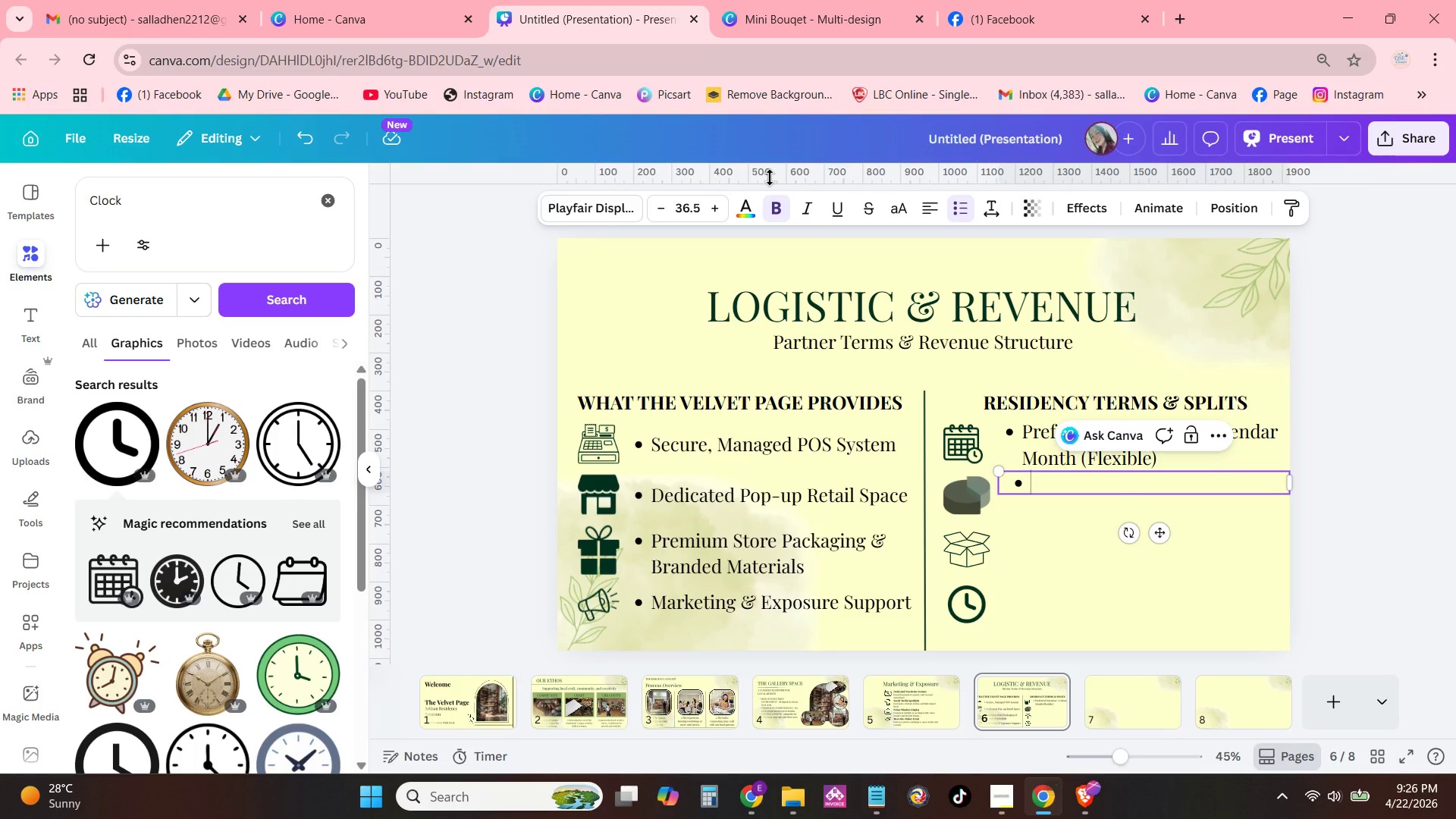 
key(Numpad6)
 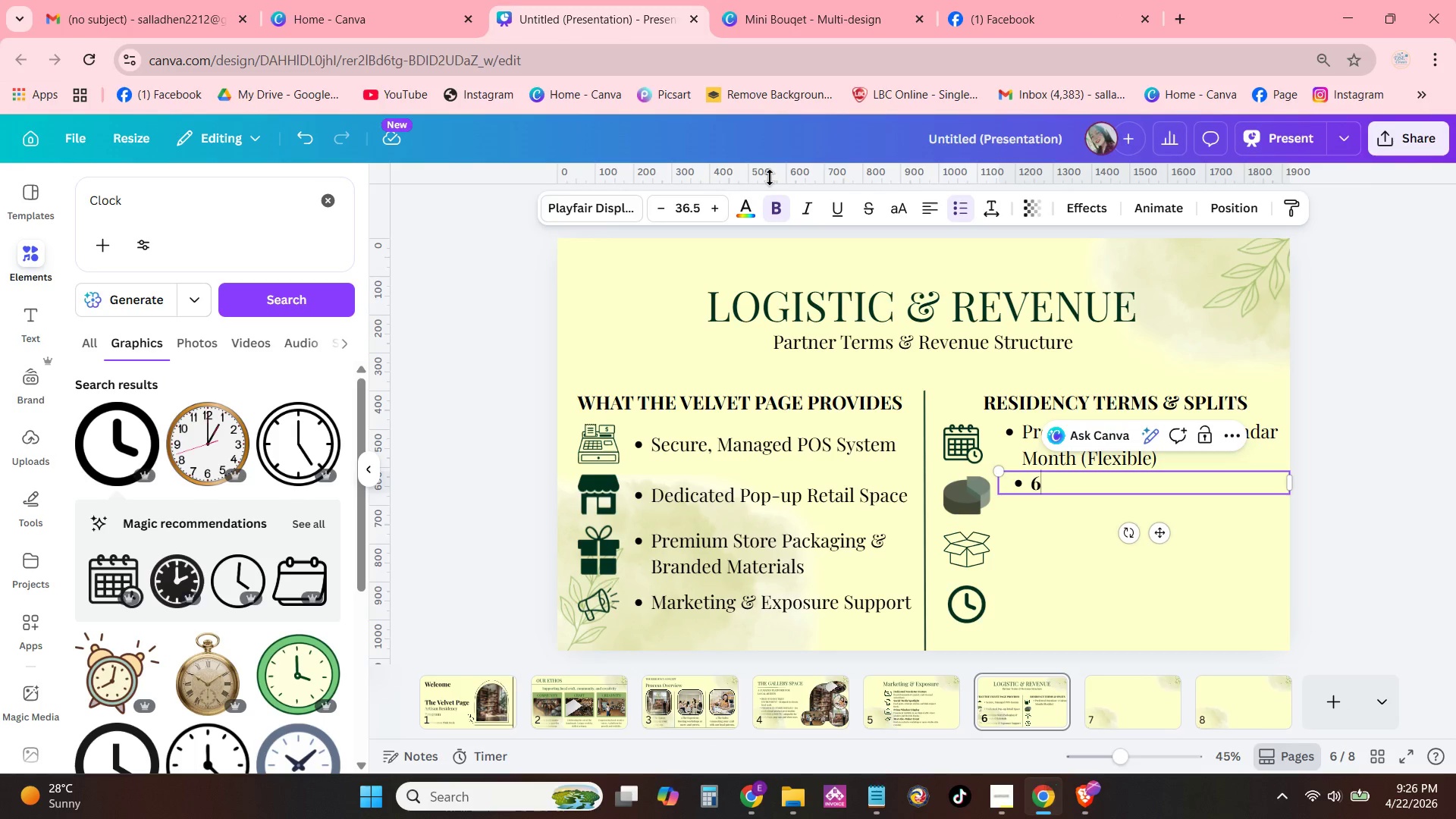 
key(Numpad0)
 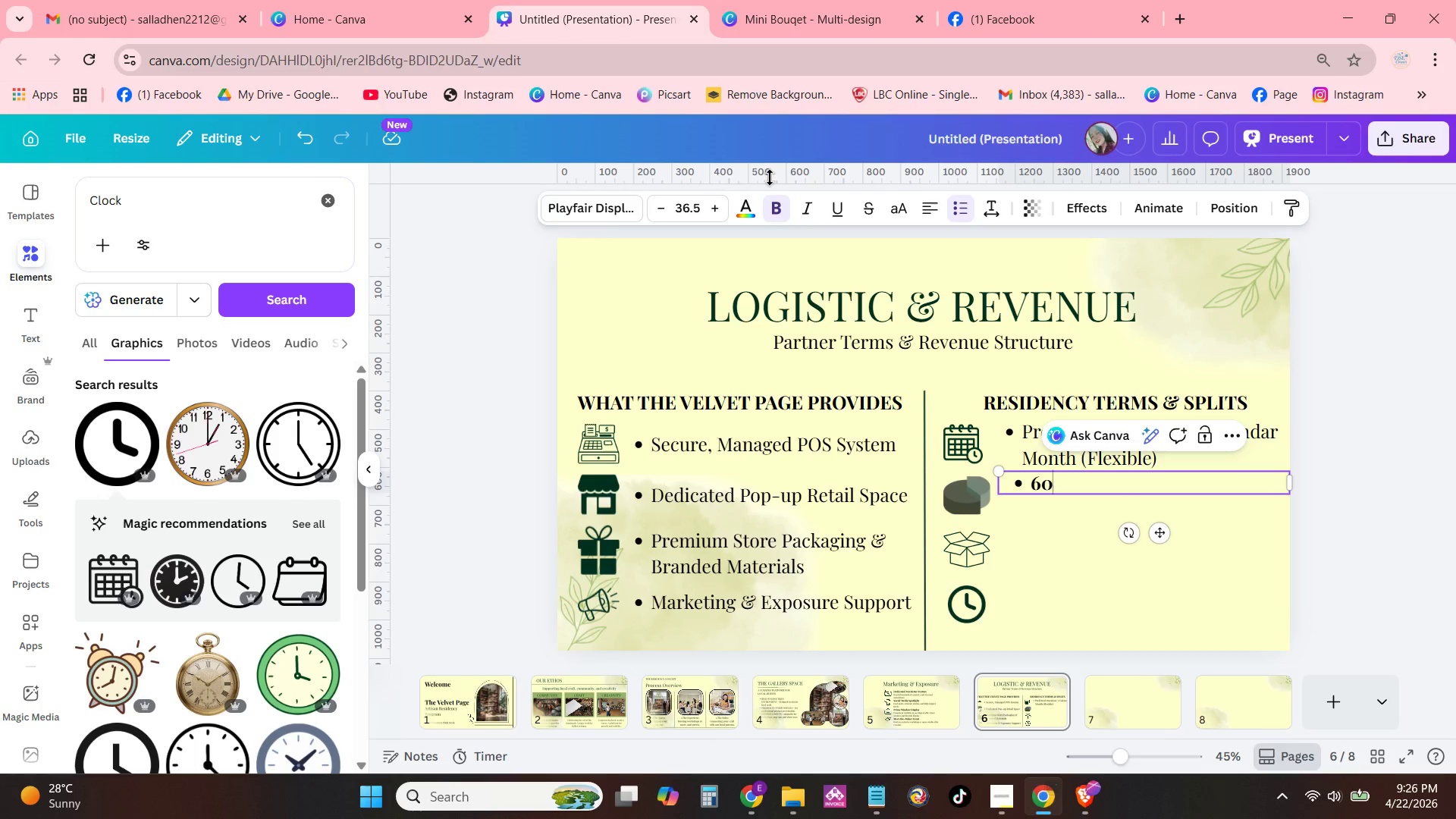 
key(Space)
 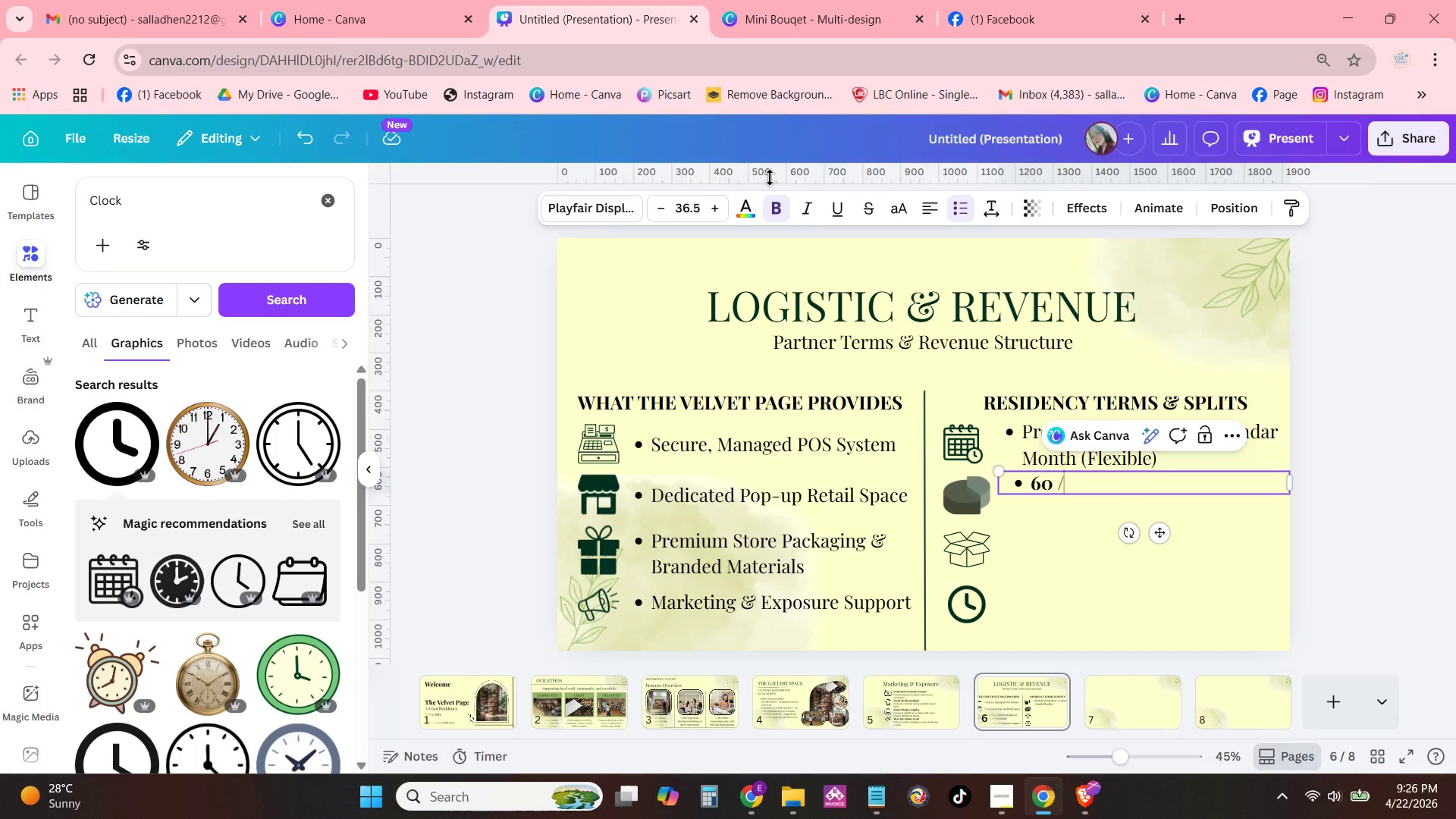 
key(Slash)
 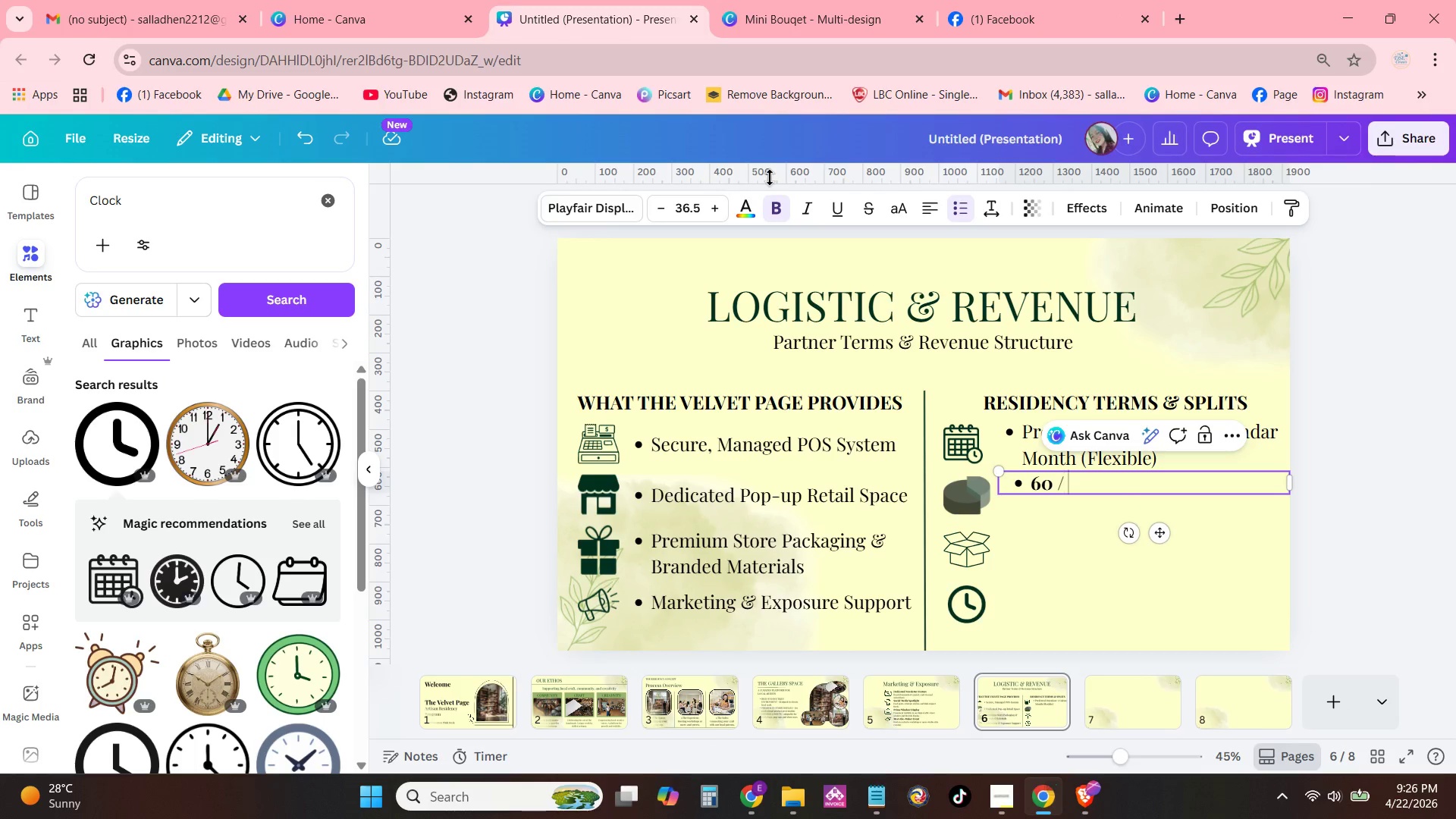 
key(Space)
 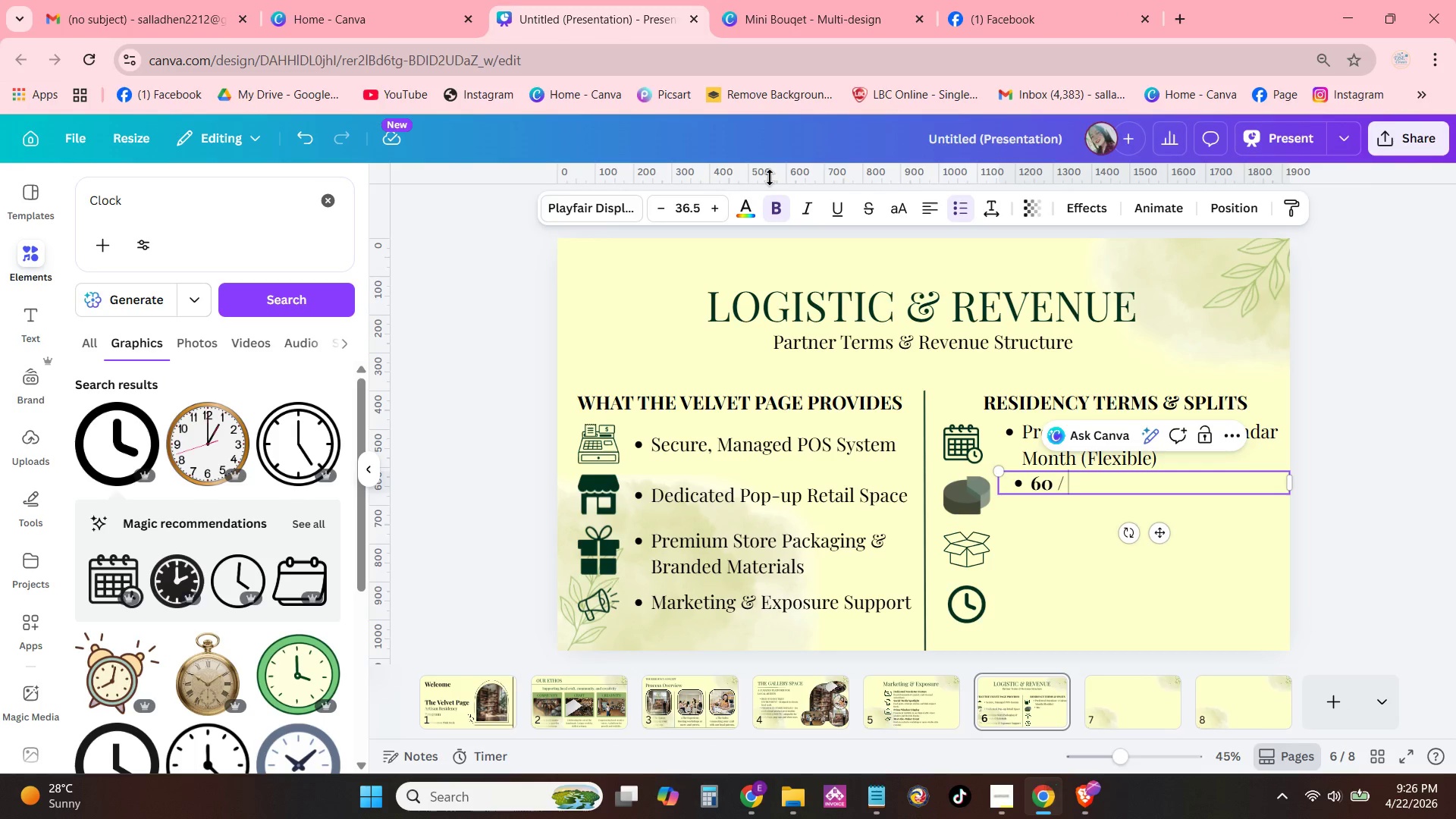 
key(Numpad4)
 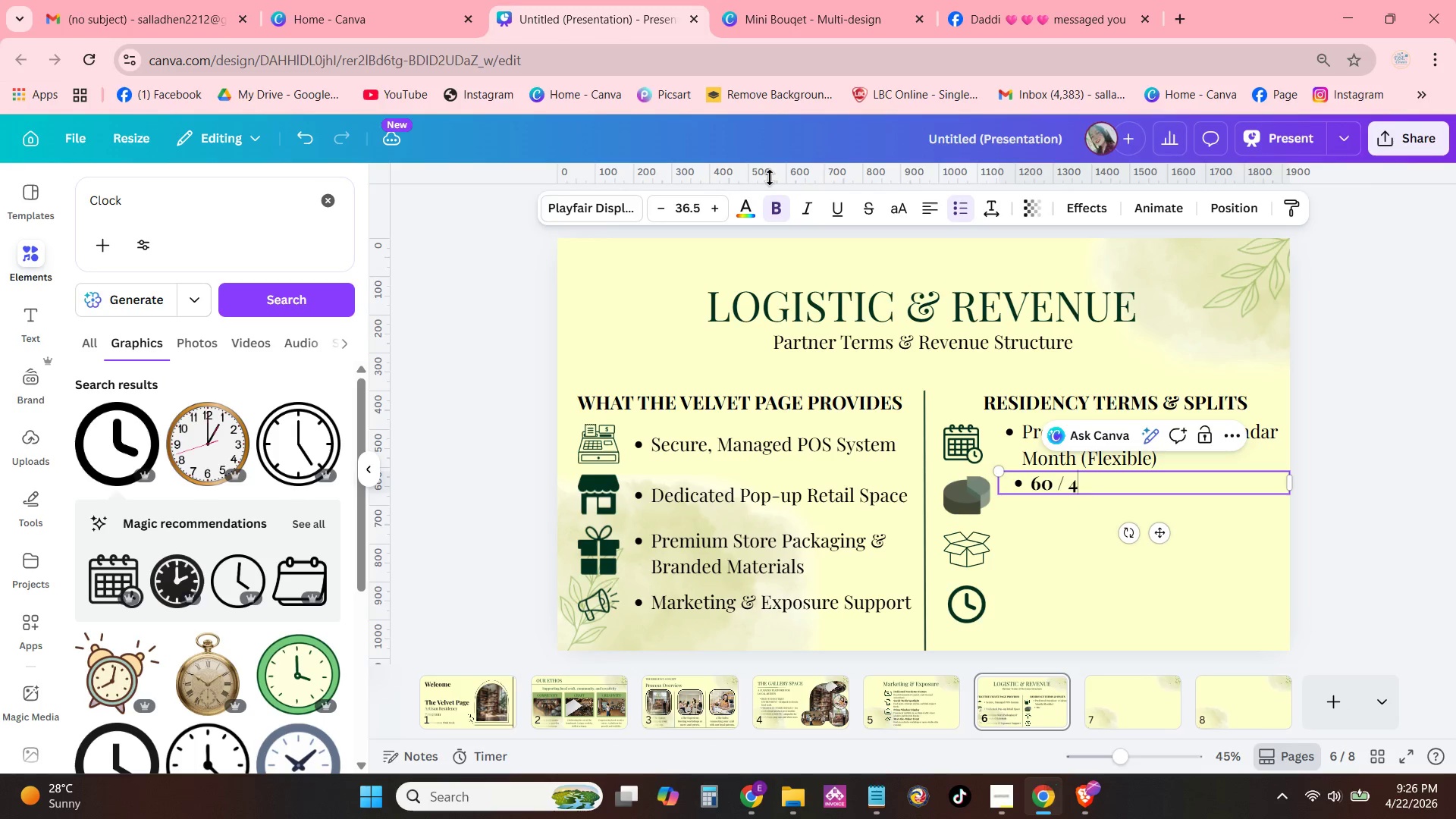 
key(Numpad0)
 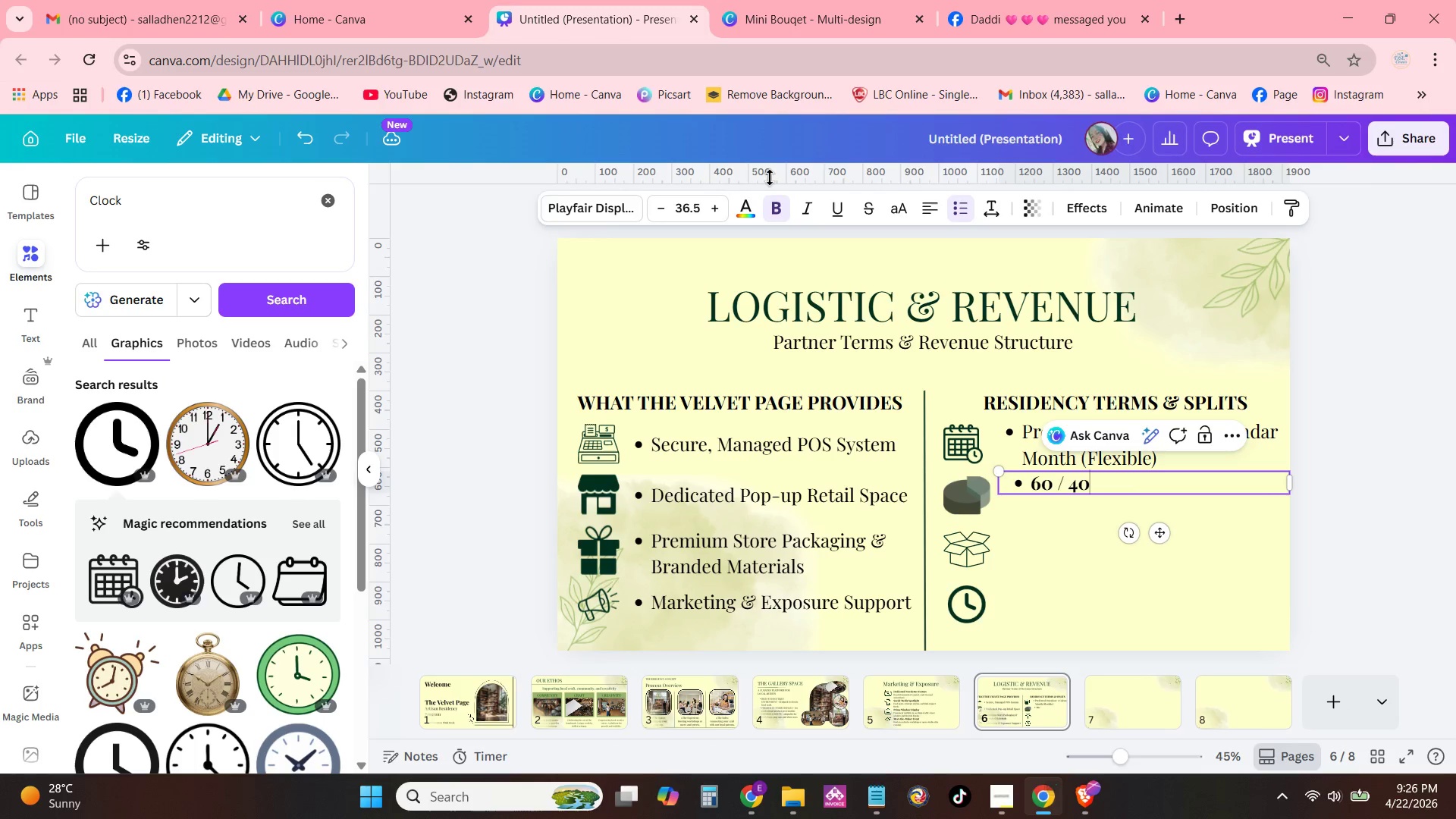 
key(Space)
 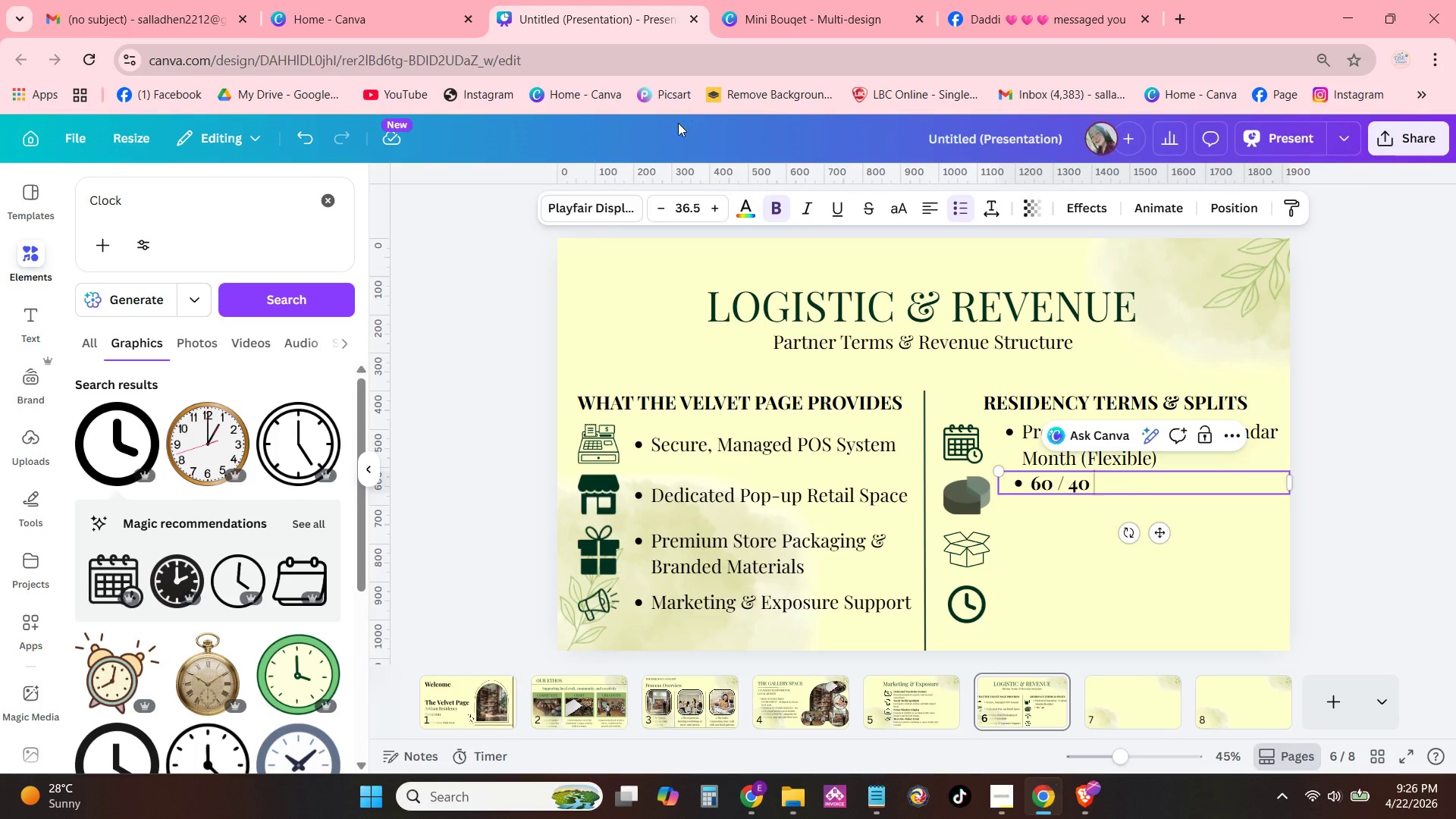 
type(revenue Split)
 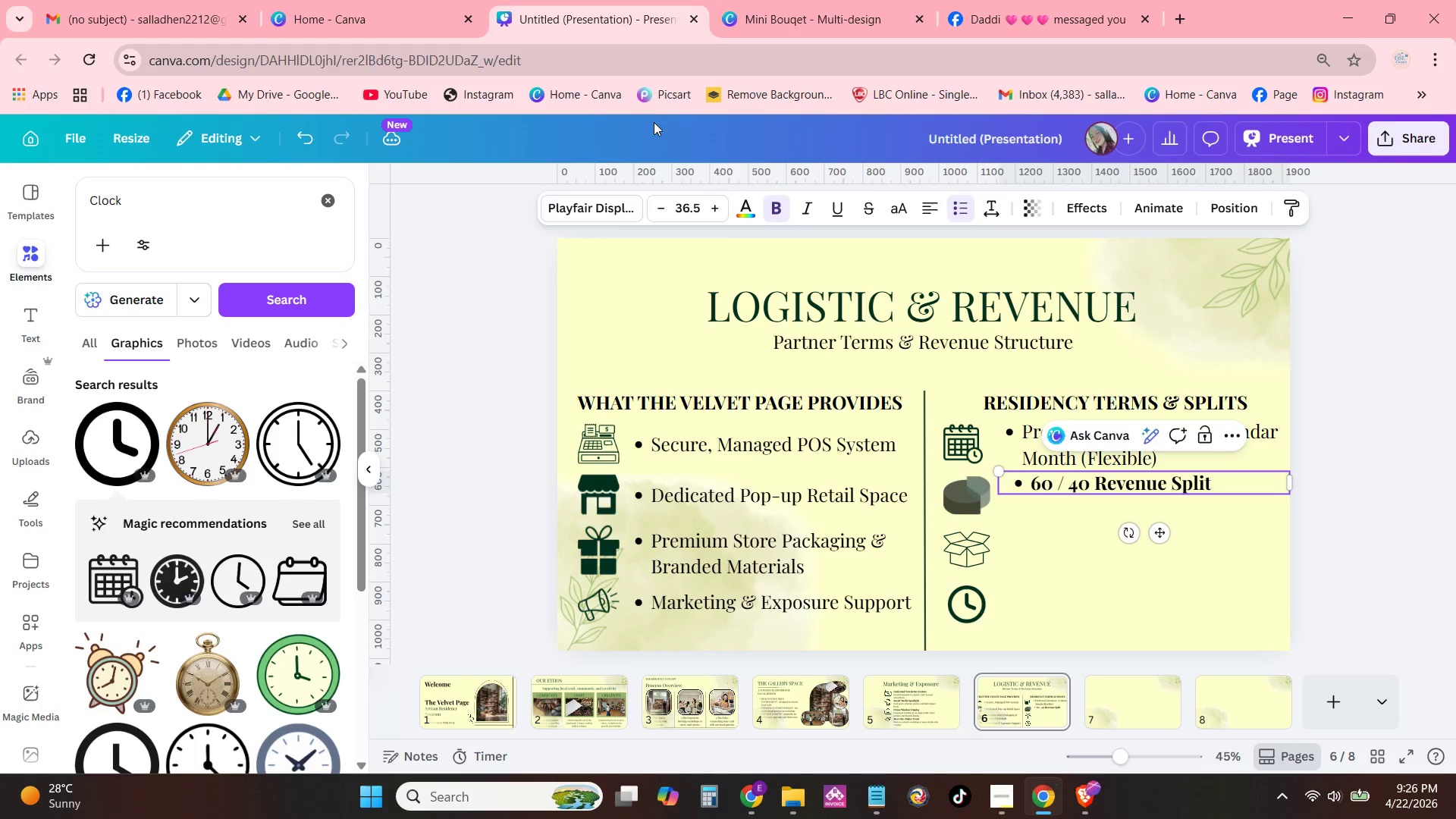 
left_click([775, 209])
 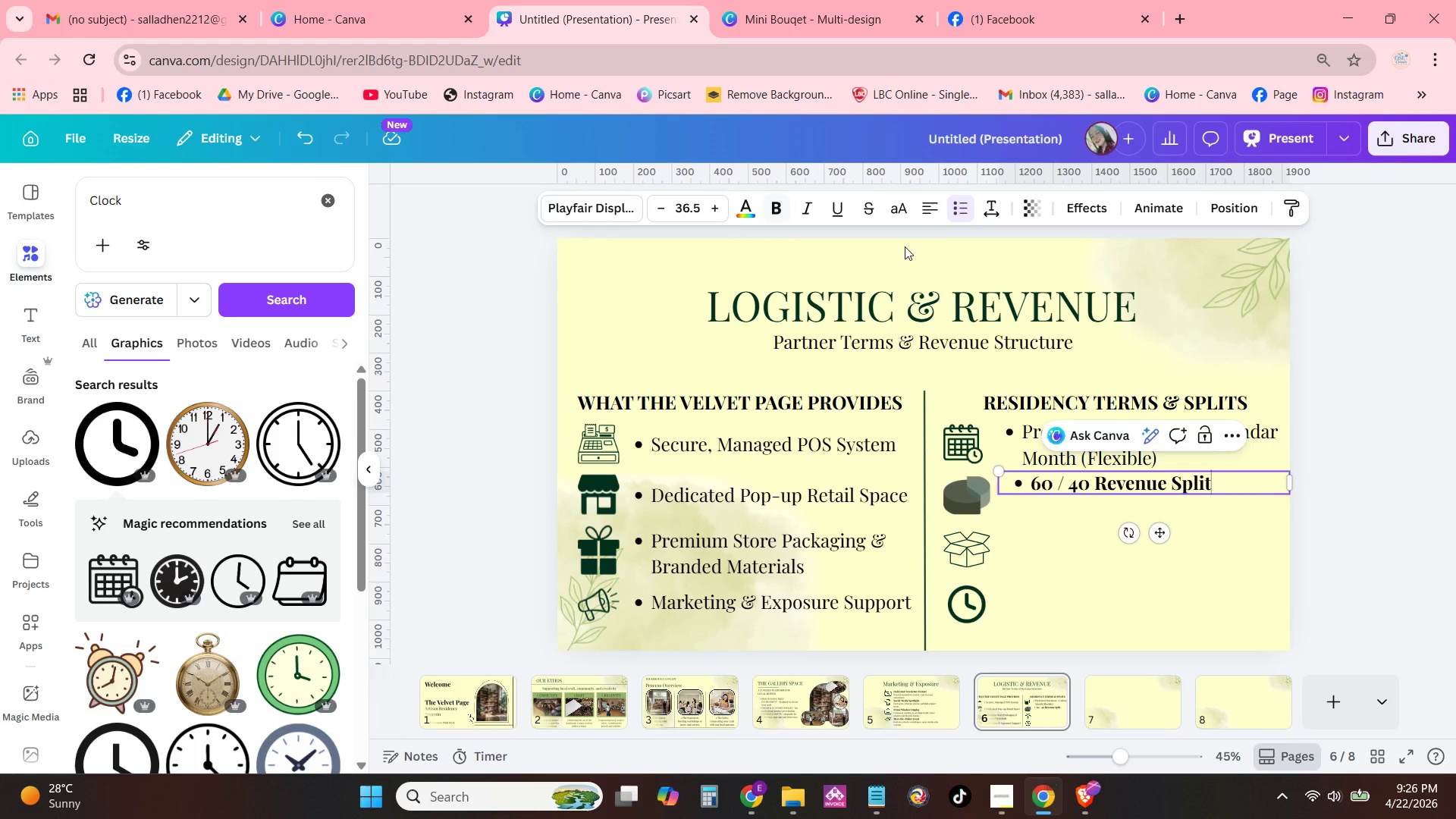 
type( (Artisan 60% / the Veleve)
key(Backspace)
key(Backspace)
key(Backspace)
type(vet Page 40%))
 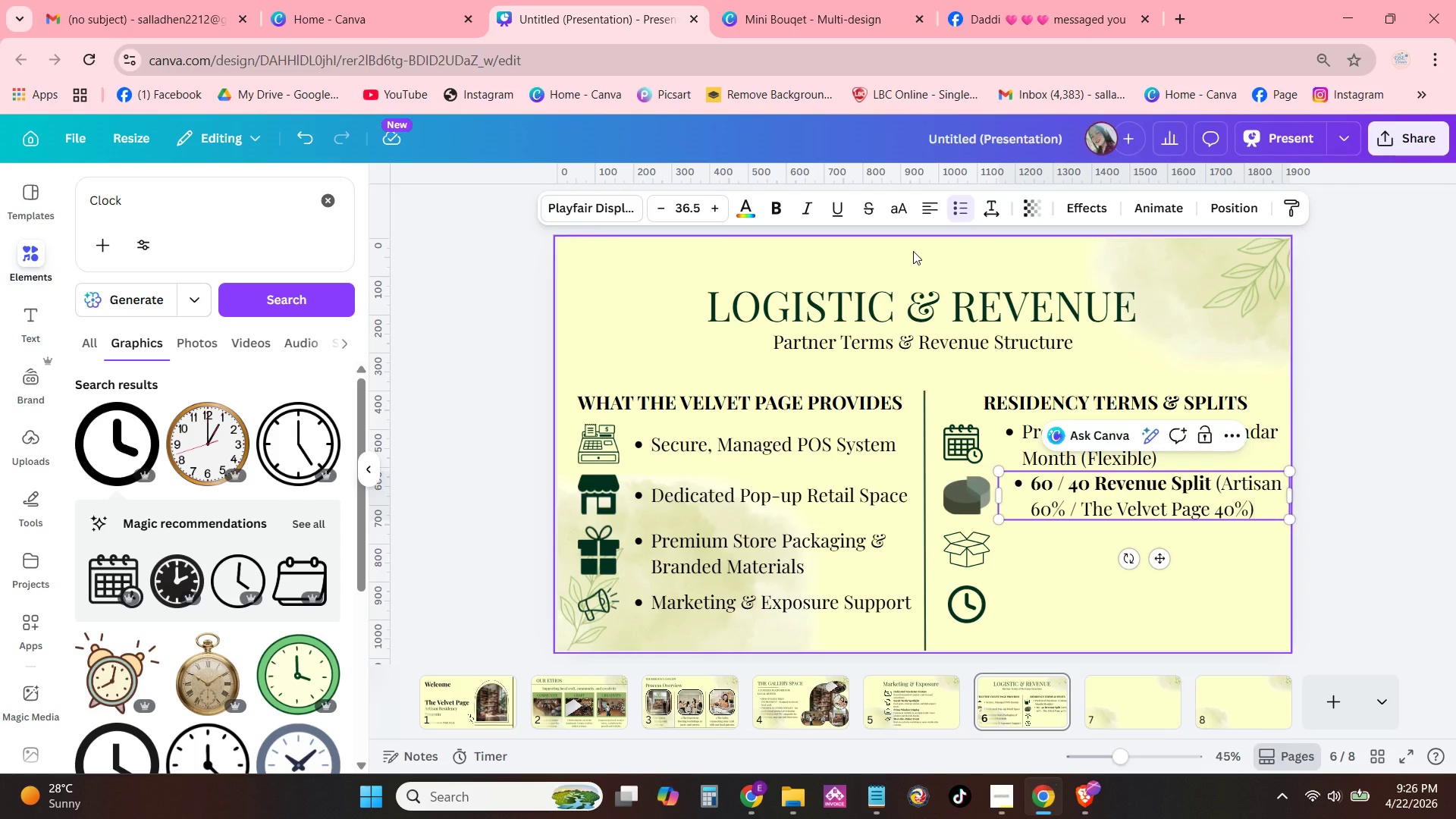 
wait(5.14)
 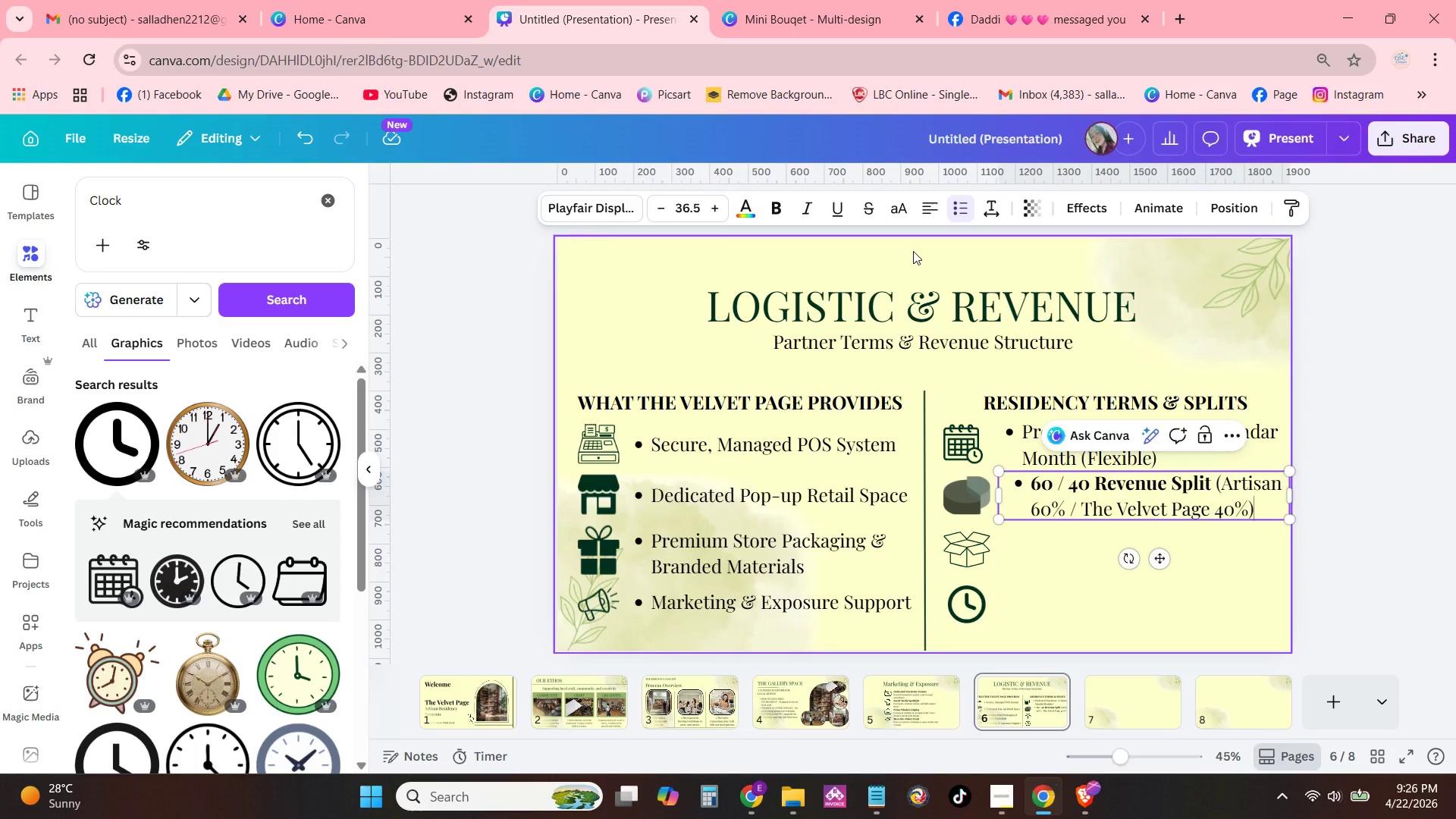 
hold_key(key=ControlLeft, duration=1.14)
 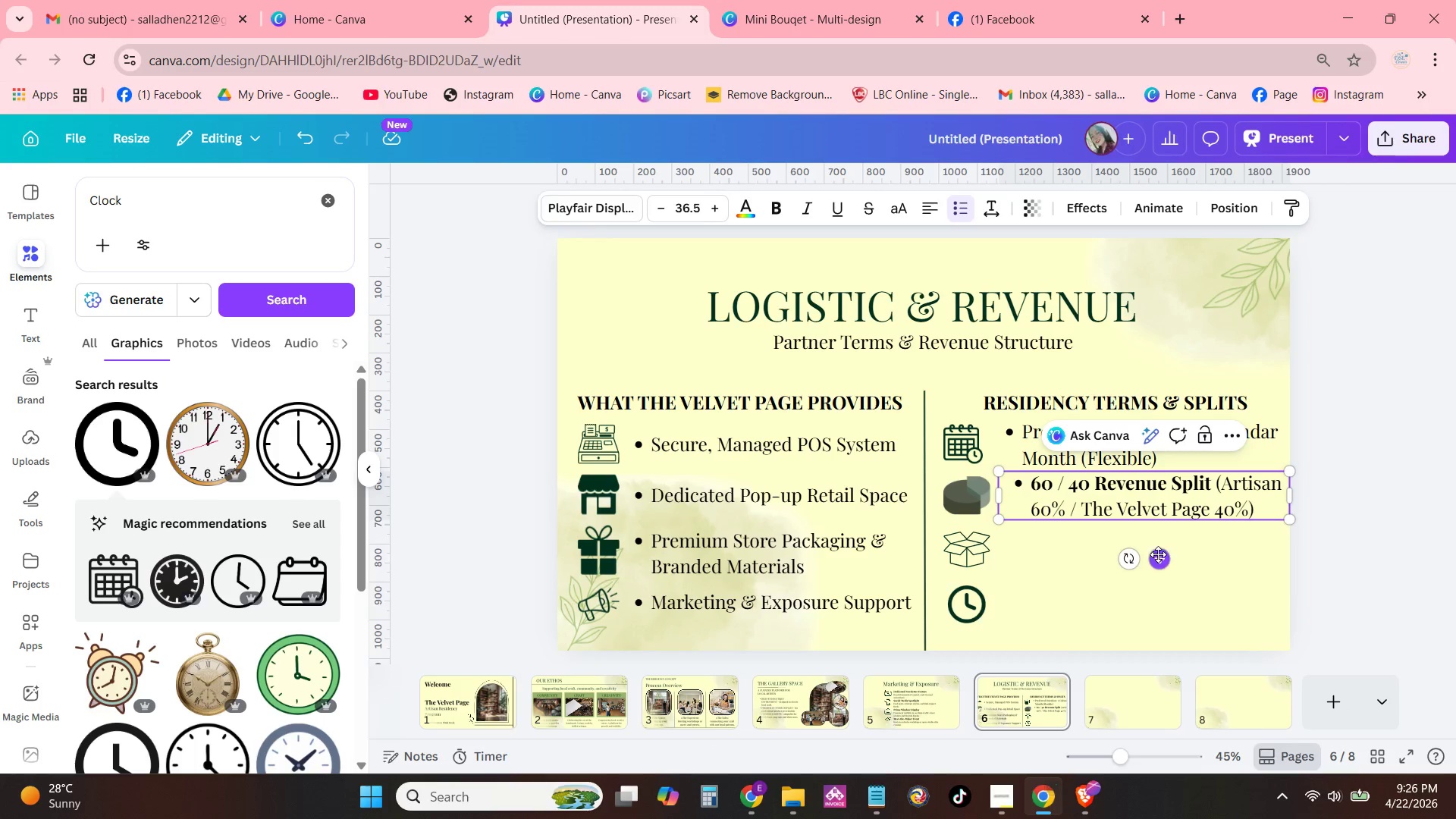 
left_click_drag(start_coordinate=[1158, 554], to_coordinate=[1150, 554])
 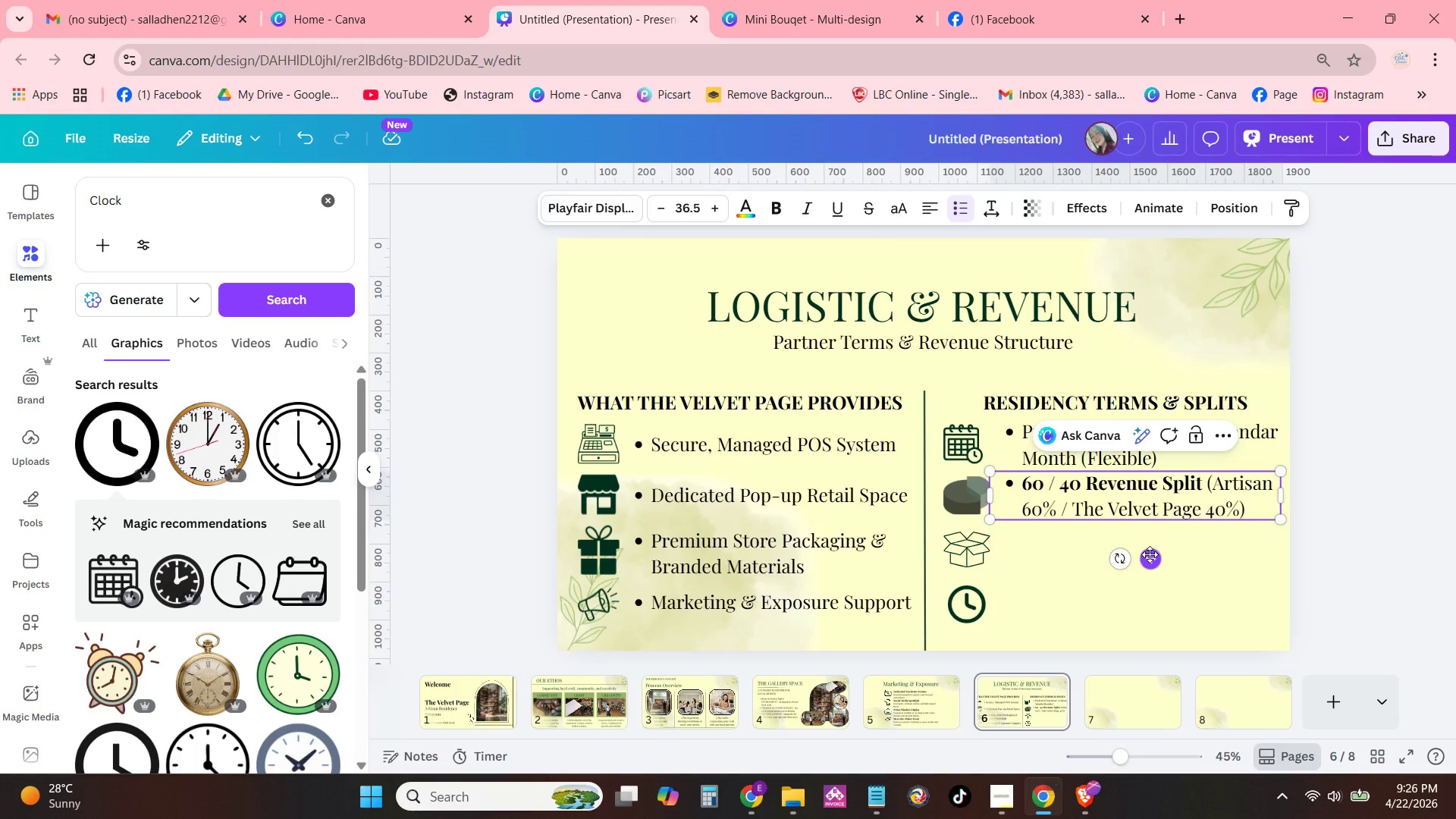 
key(Control+C)
 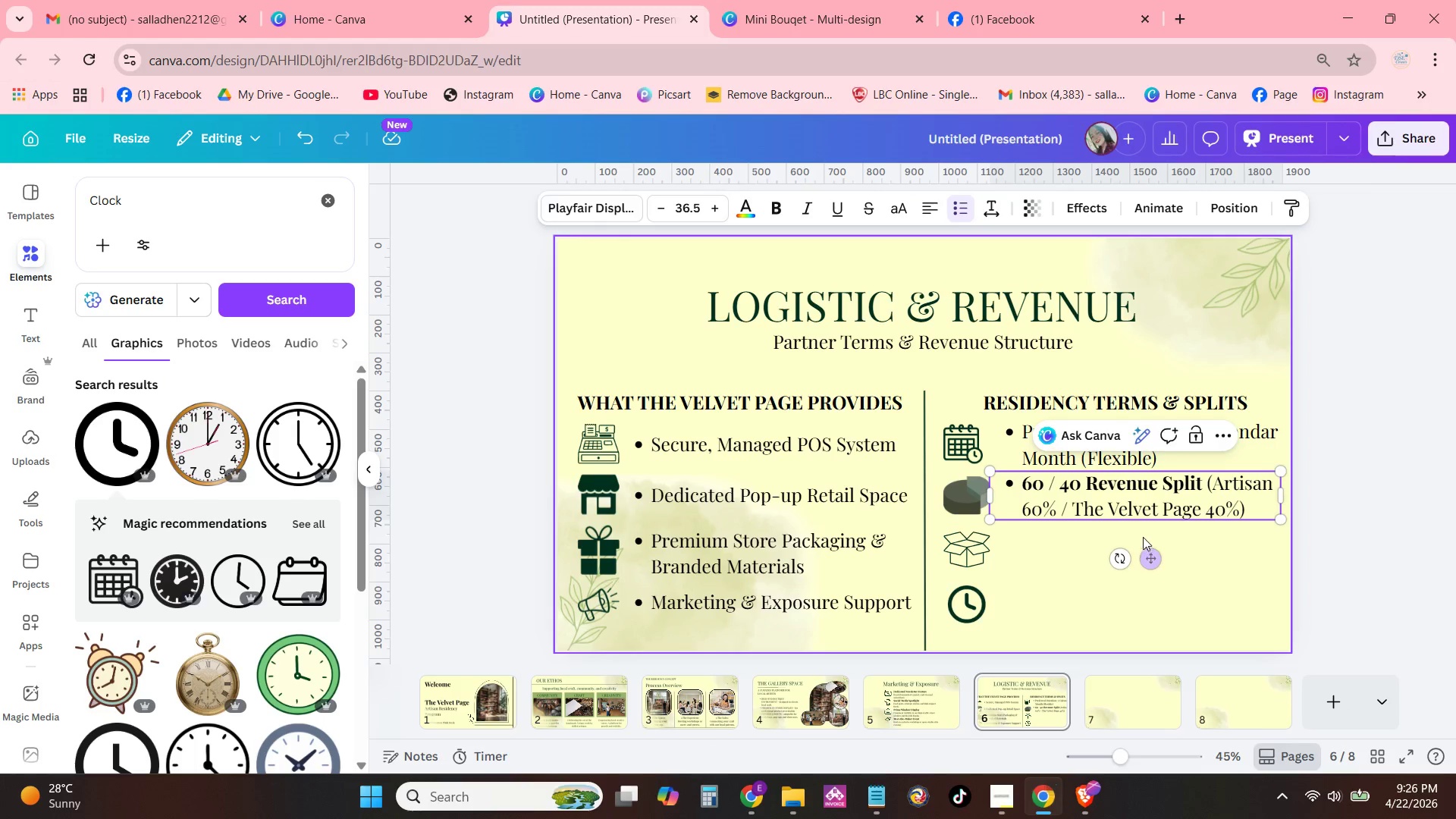 
key(Control+V)
 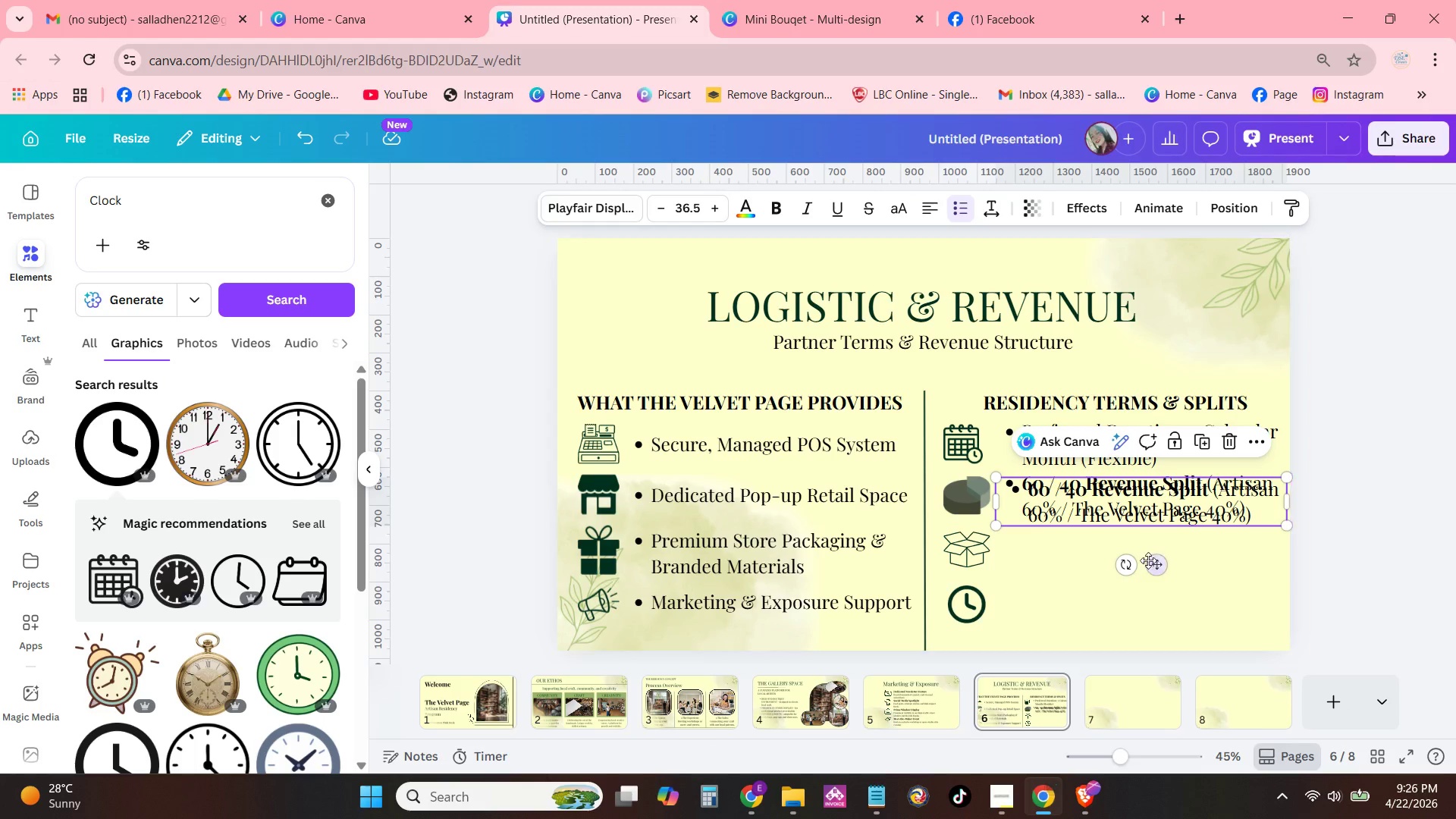 
left_click_drag(start_coordinate=[1149, 563], to_coordinate=[1144, 617])
 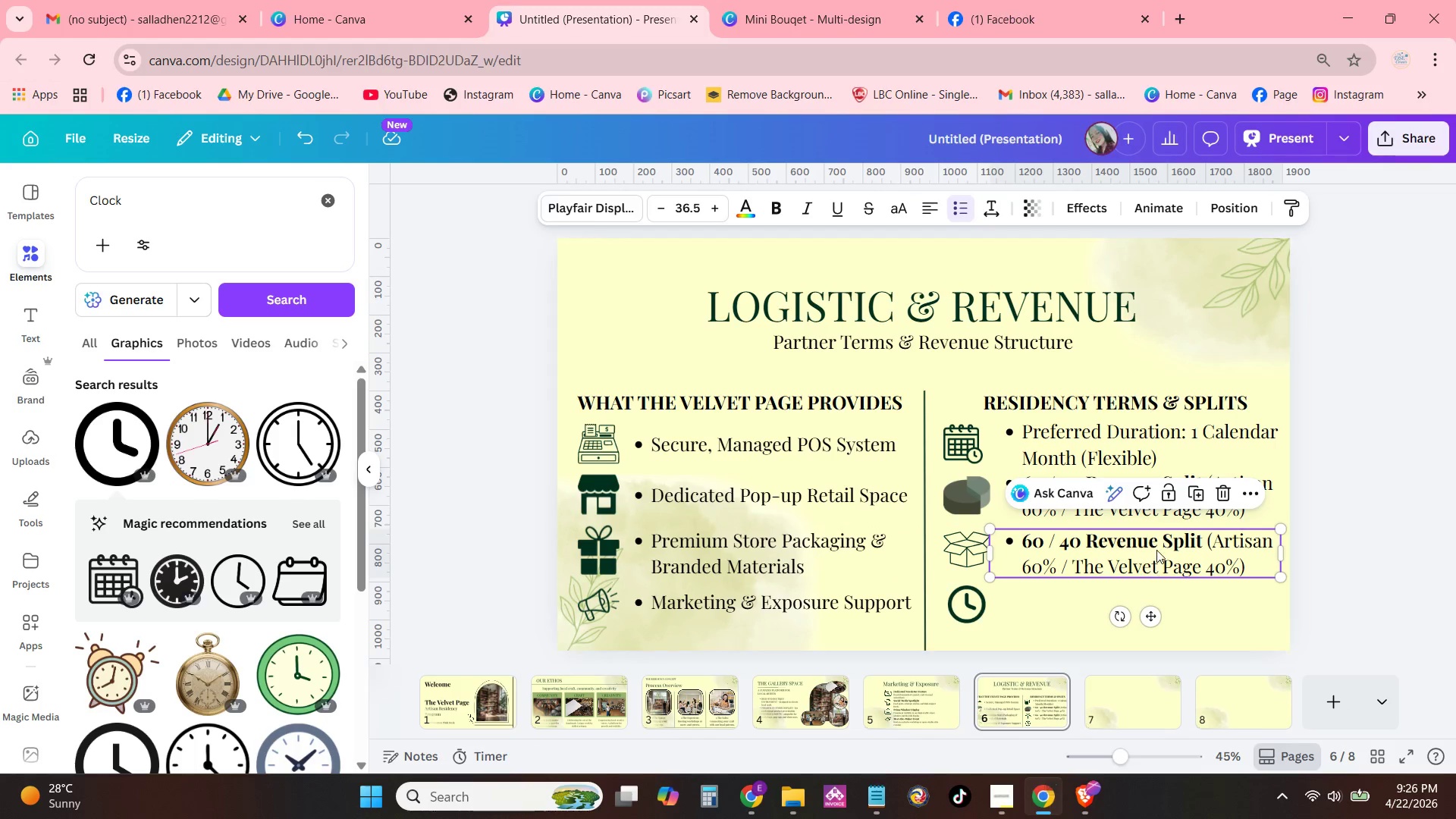 
left_click([1156, 550])
 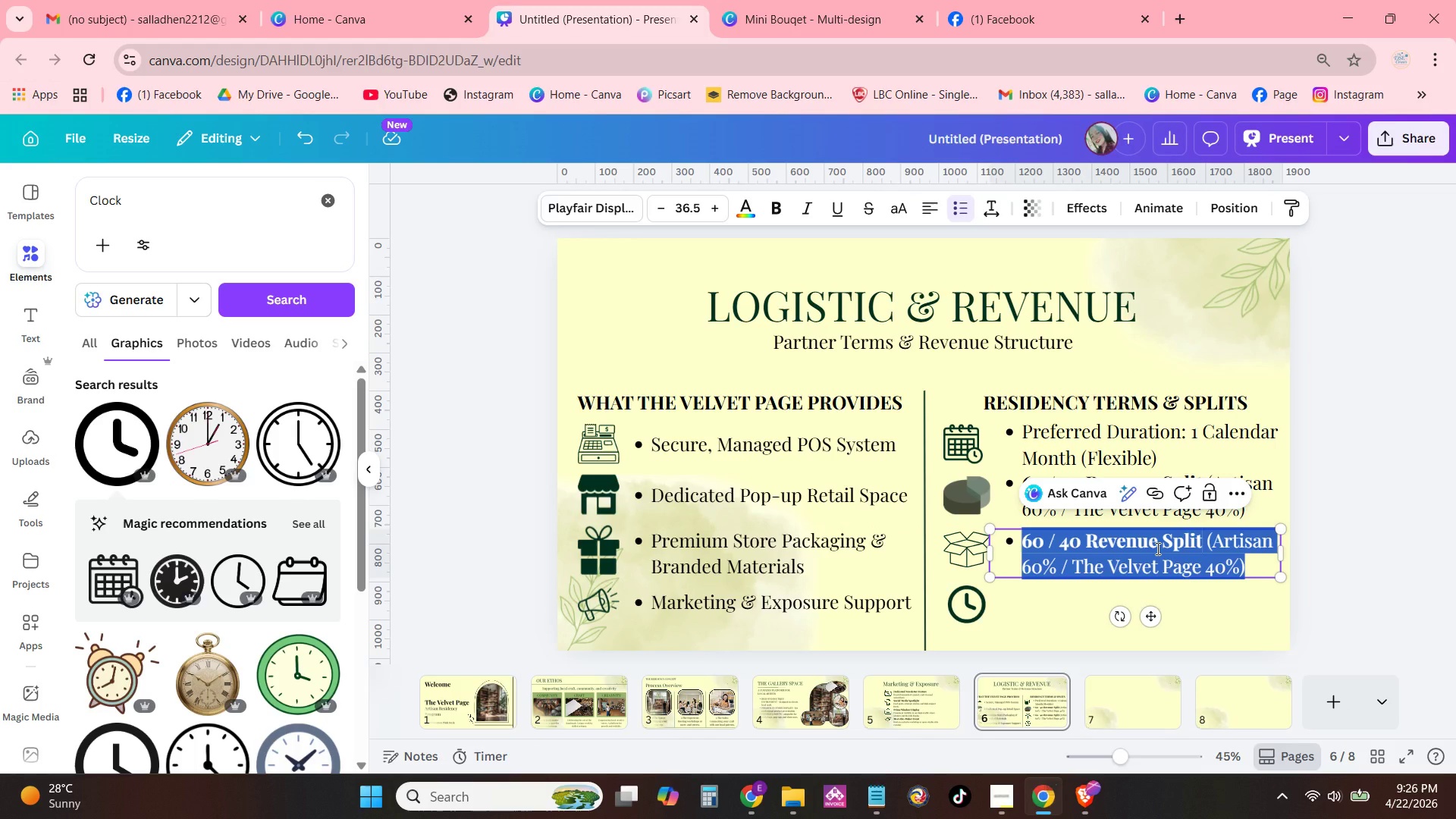 
hold_key(key=ShiftLeft, duration=0.72)
 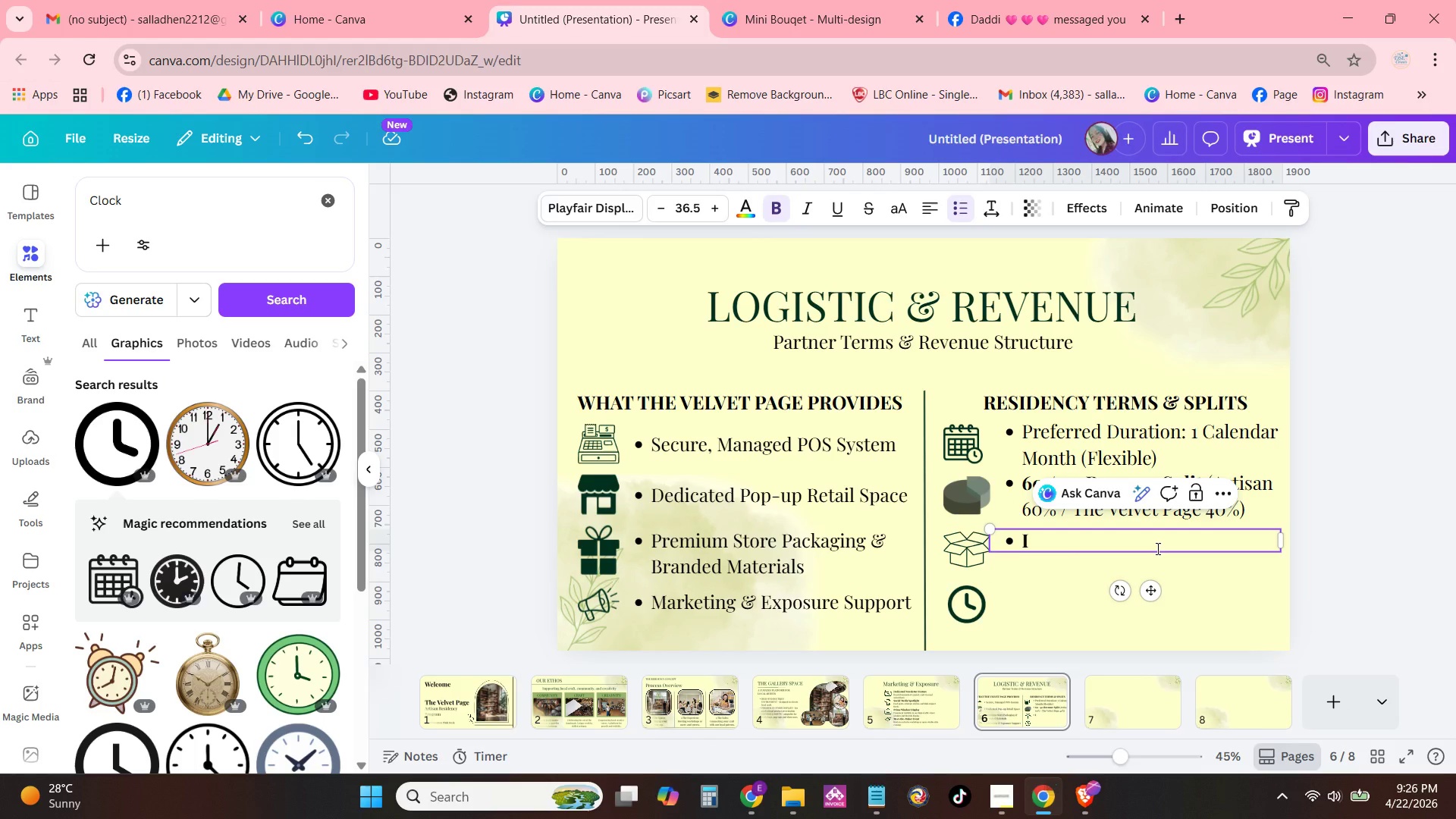 
key(I)
 